 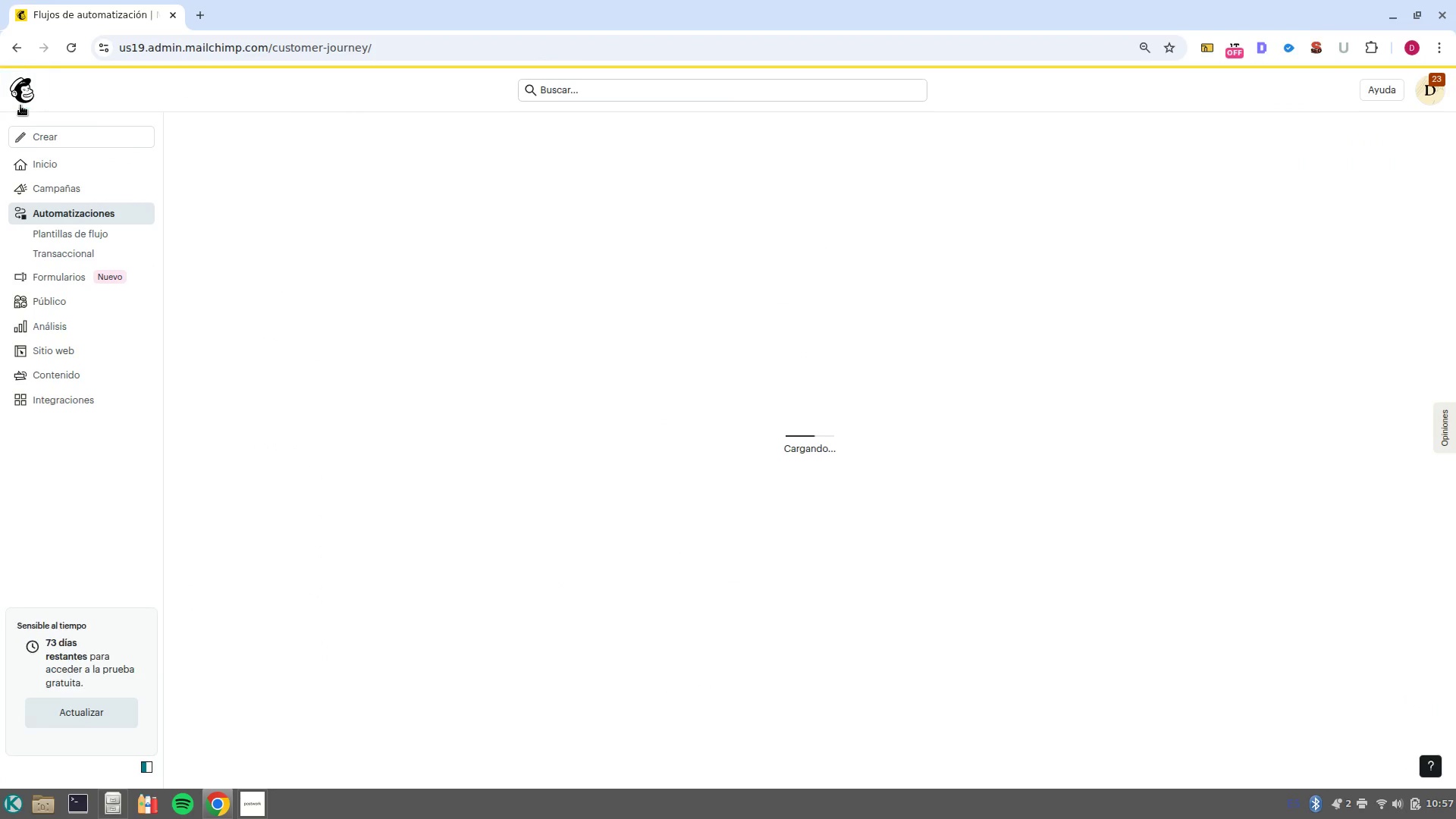 
left_click([80, 140])
 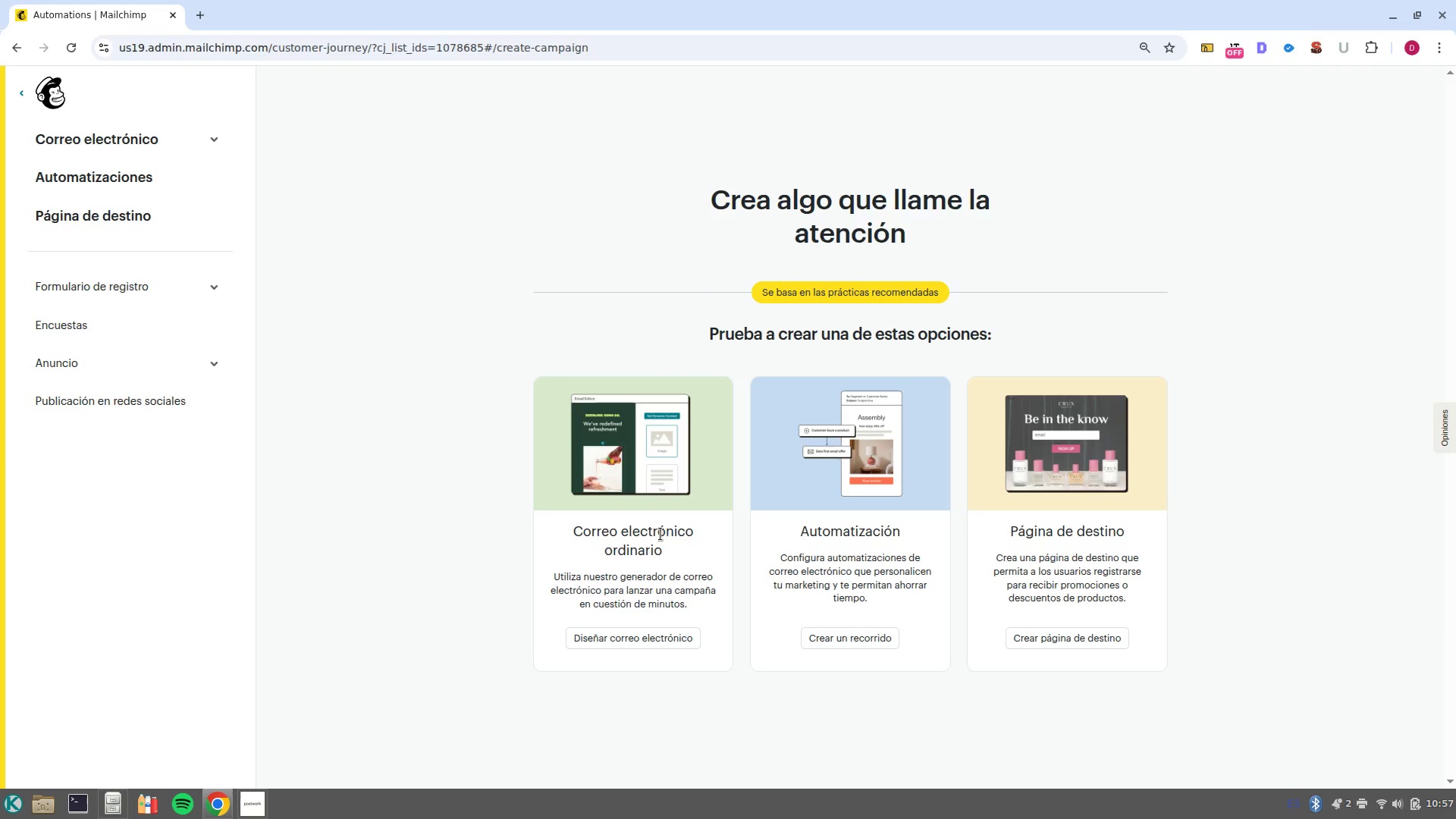 
left_click([652, 473])
 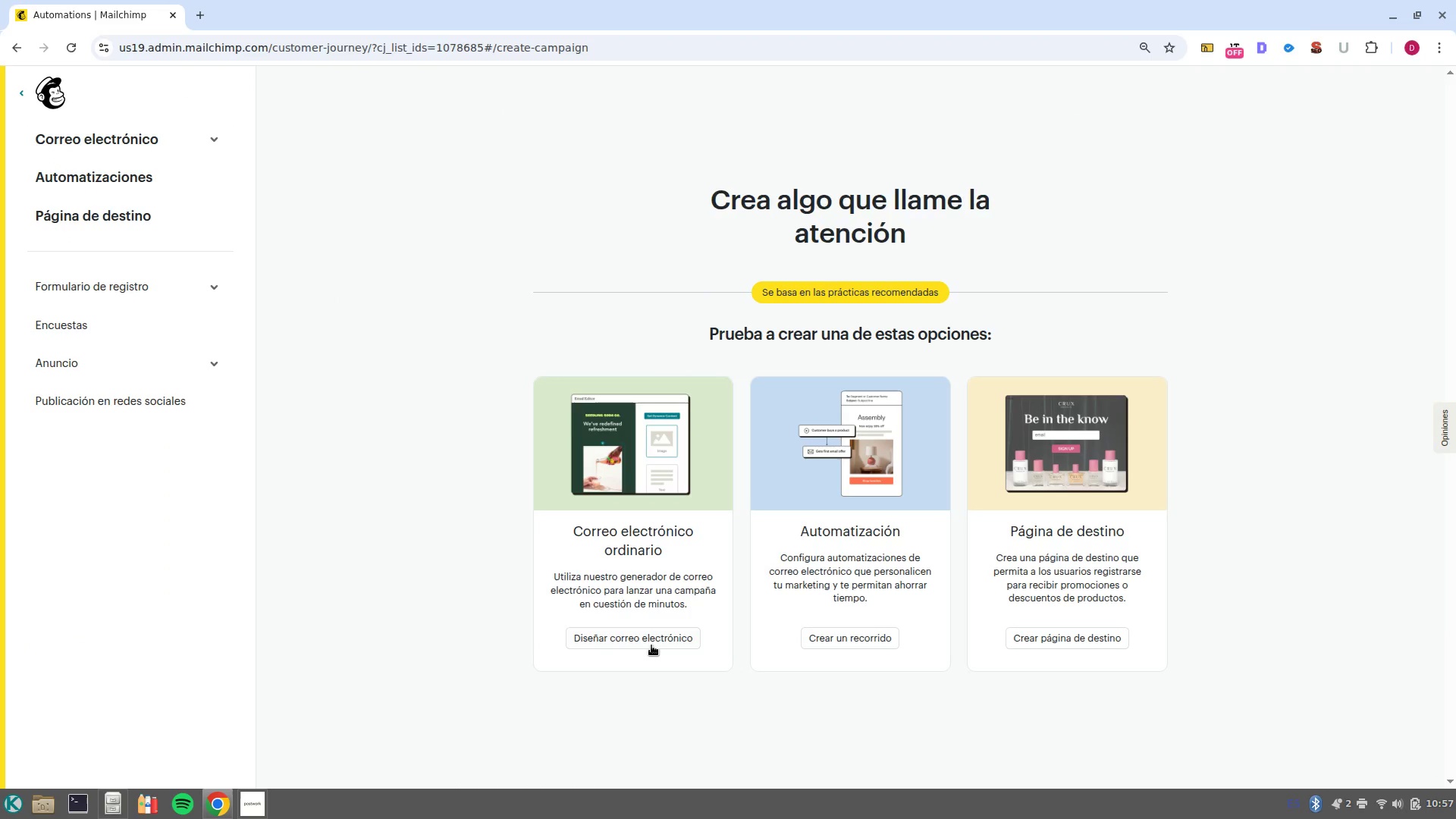 
left_click([651, 645])
 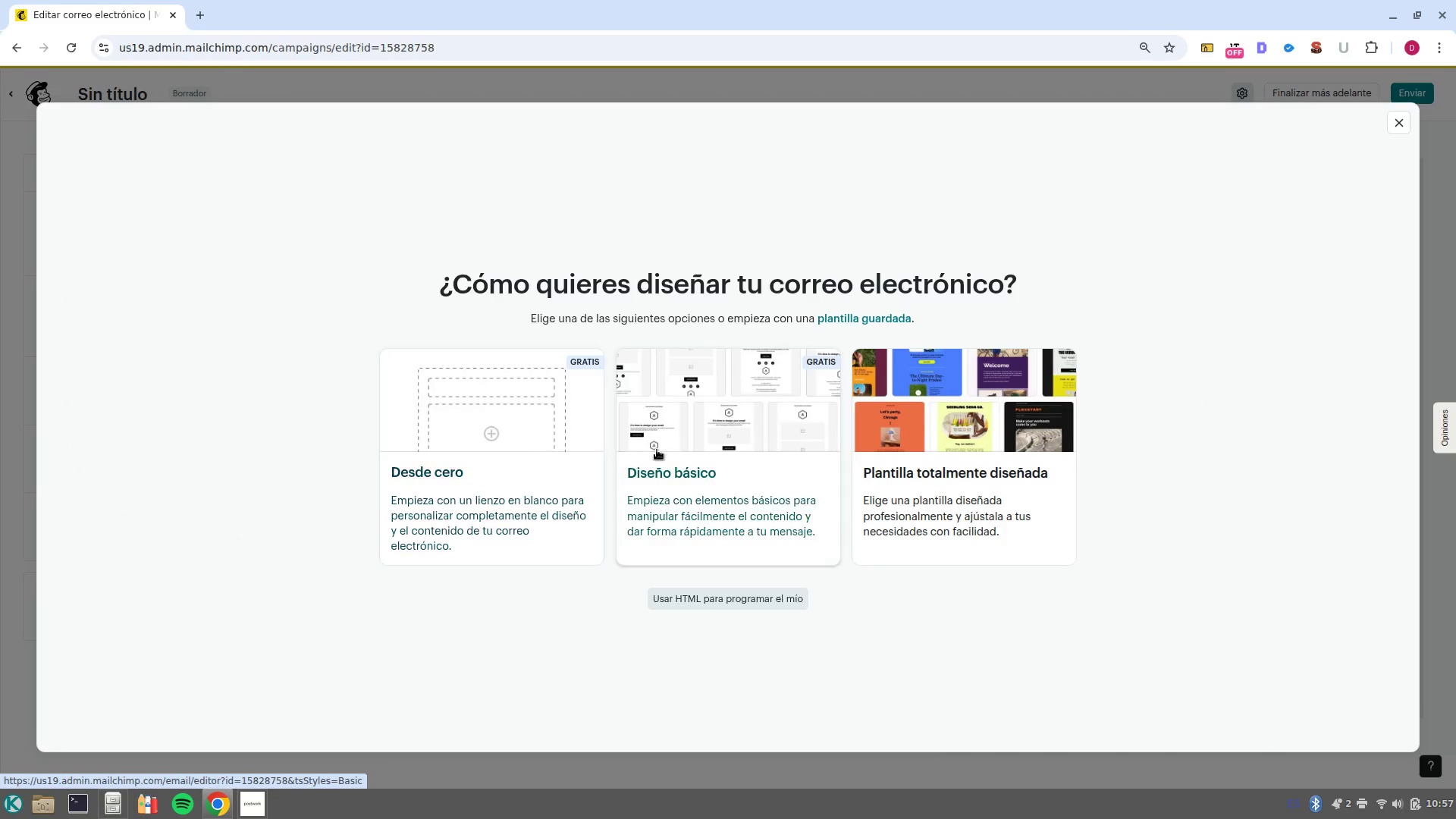 
wait(6.09)
 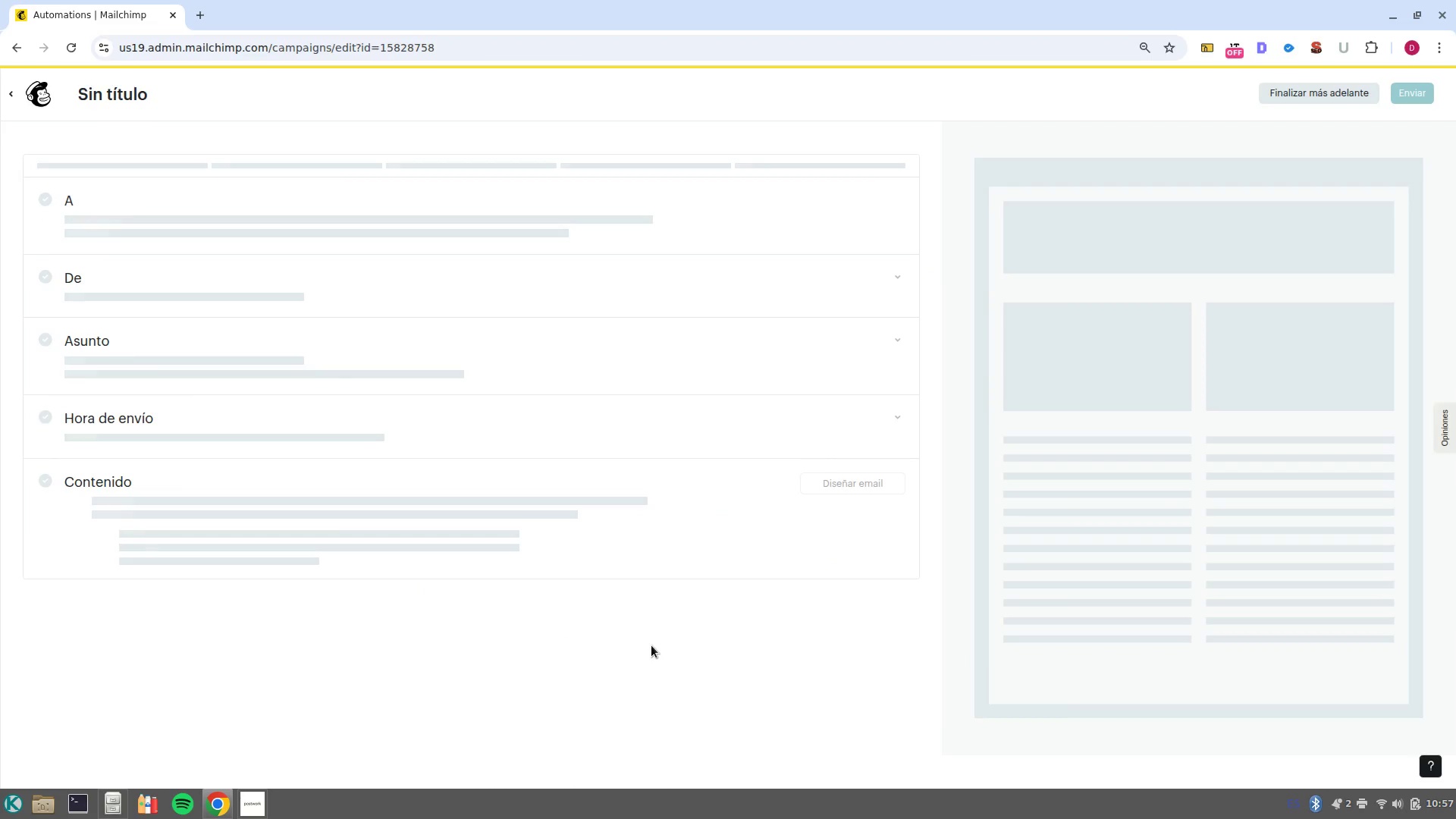 
left_click([657, 476])
 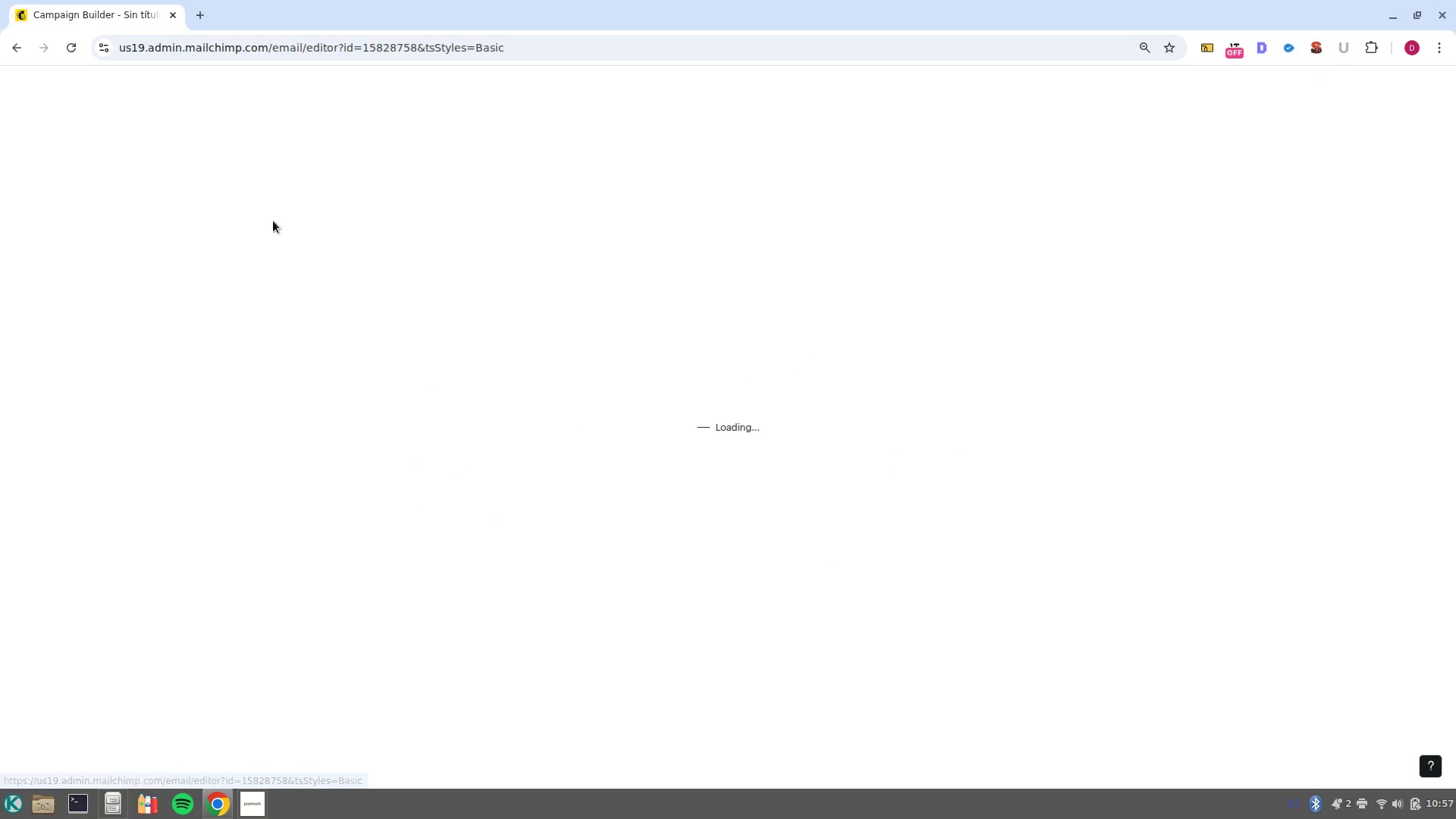 
mouse_move([121, 188])
 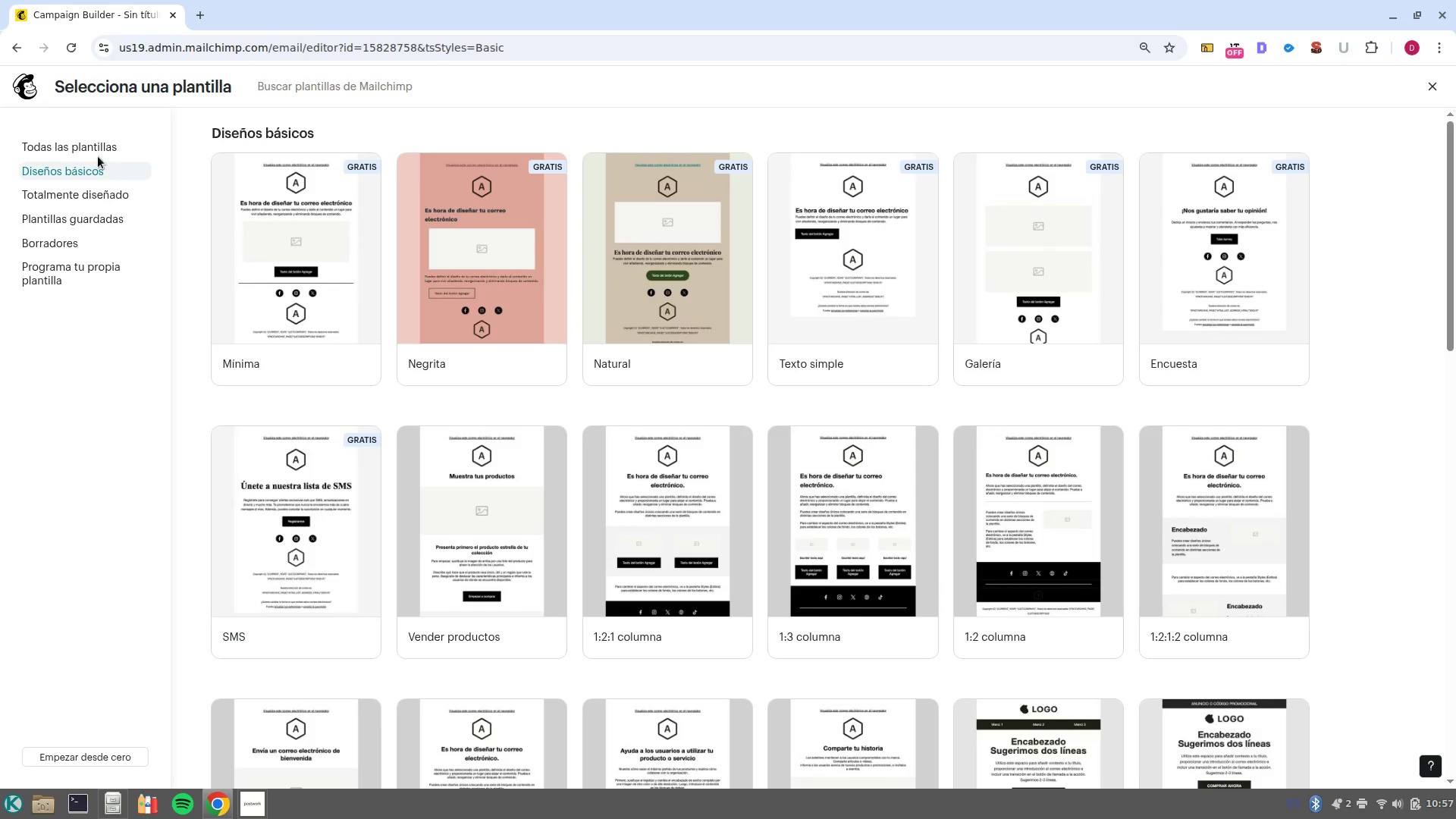 
left_click([89, 155])
 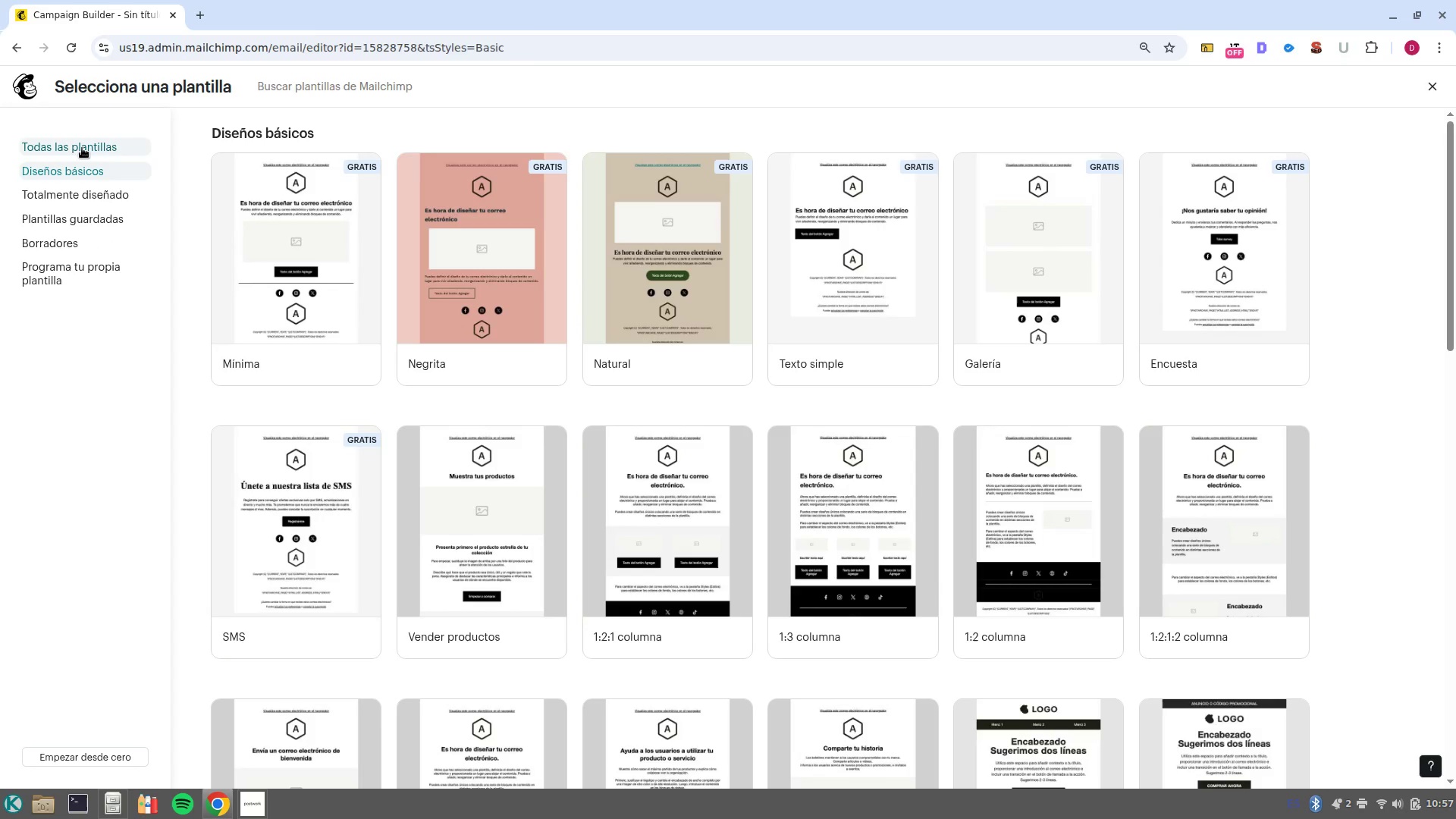 
left_click([82, 148])
 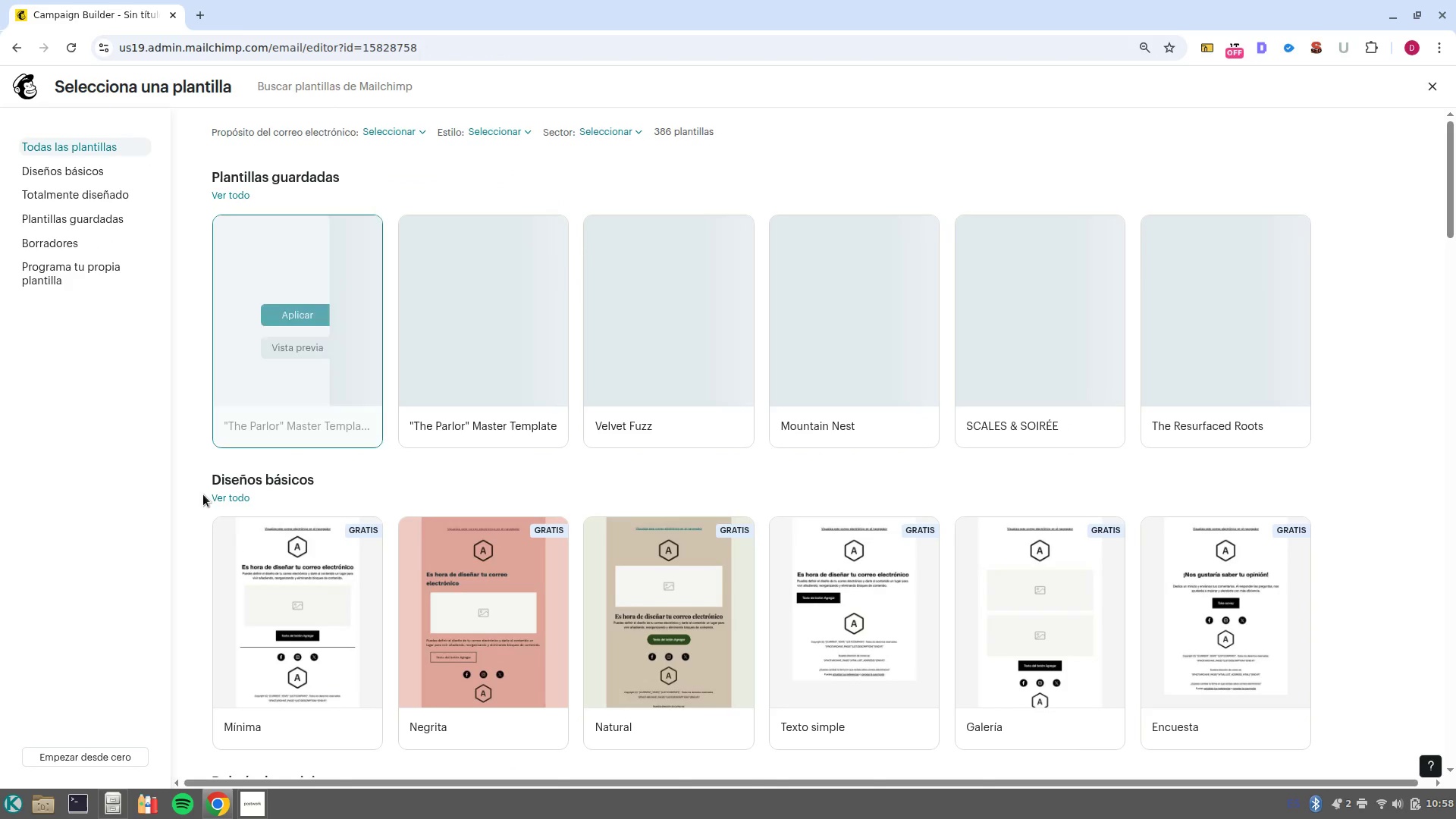 
wait(6.05)
 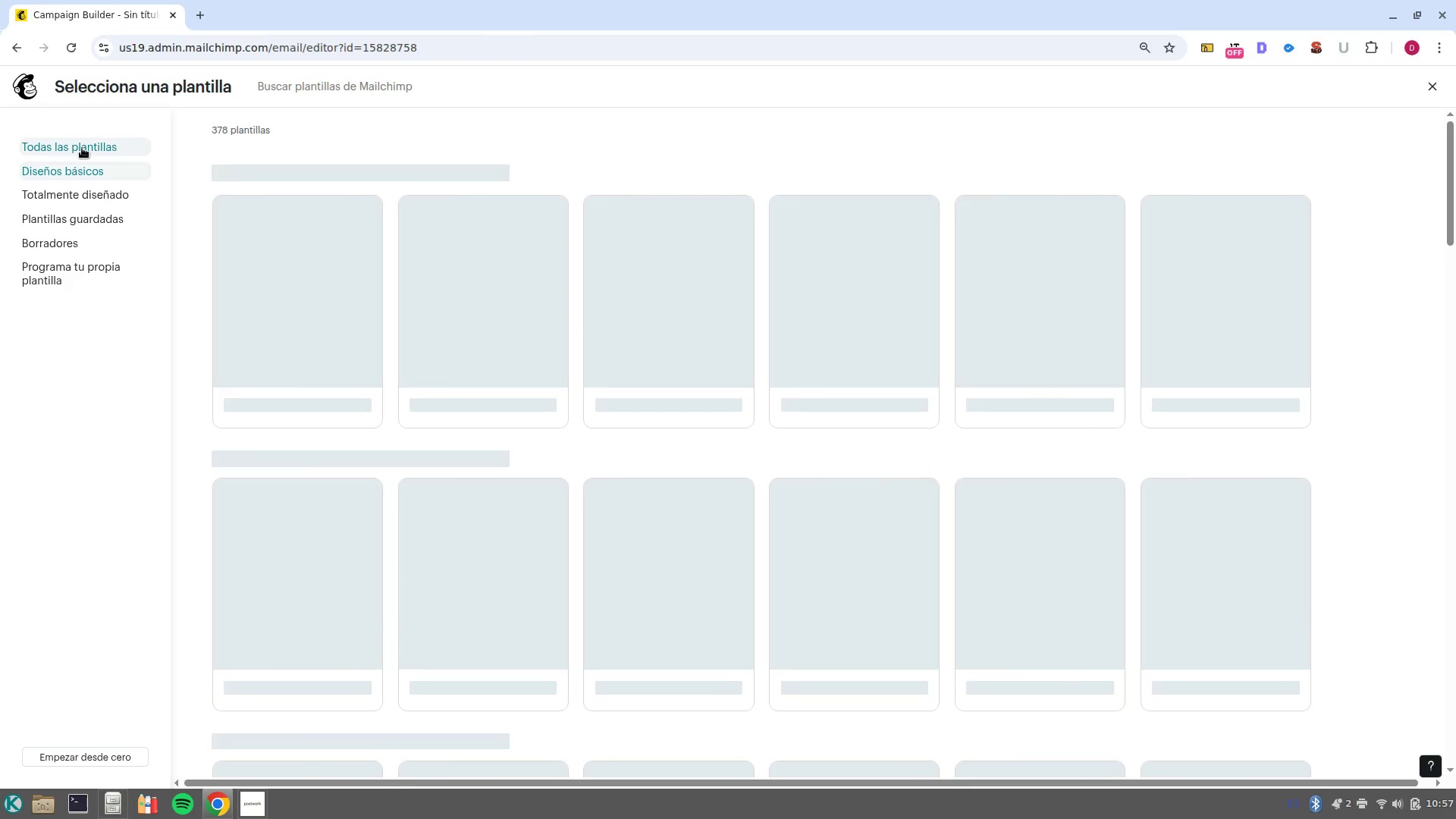 
left_click([299, 312])
 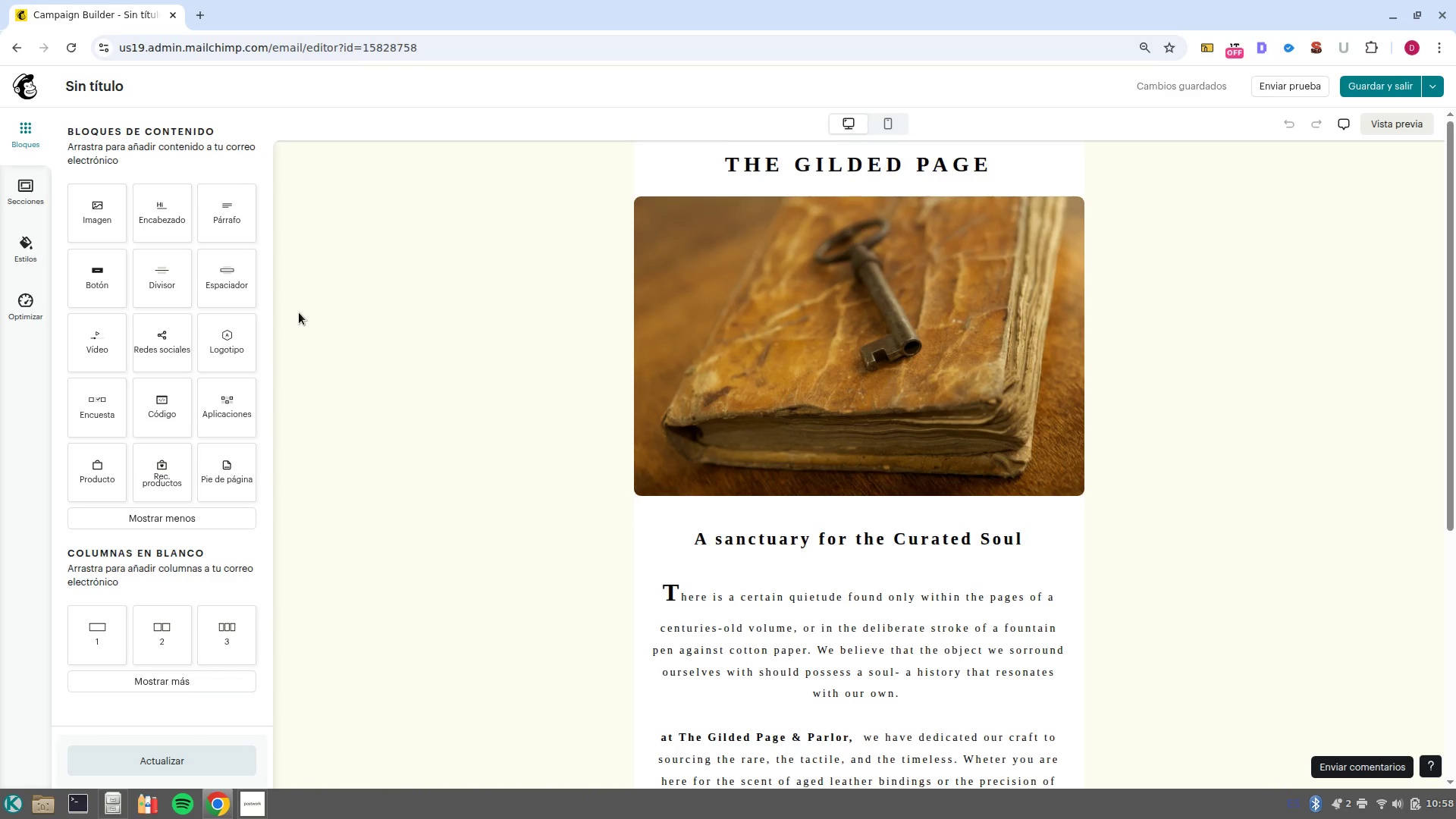 
wait(34.2)
 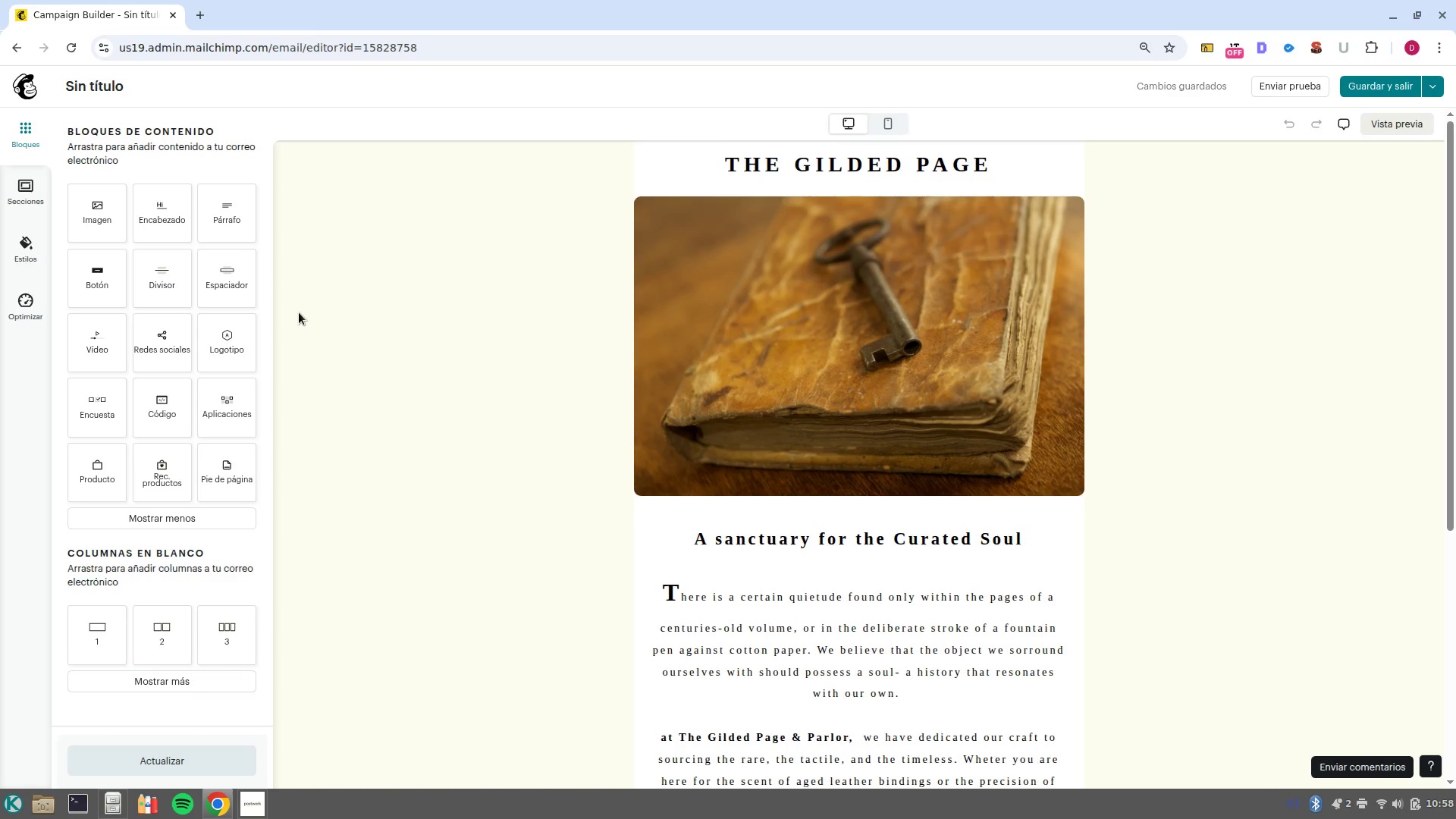 
left_click([1035, 578])
 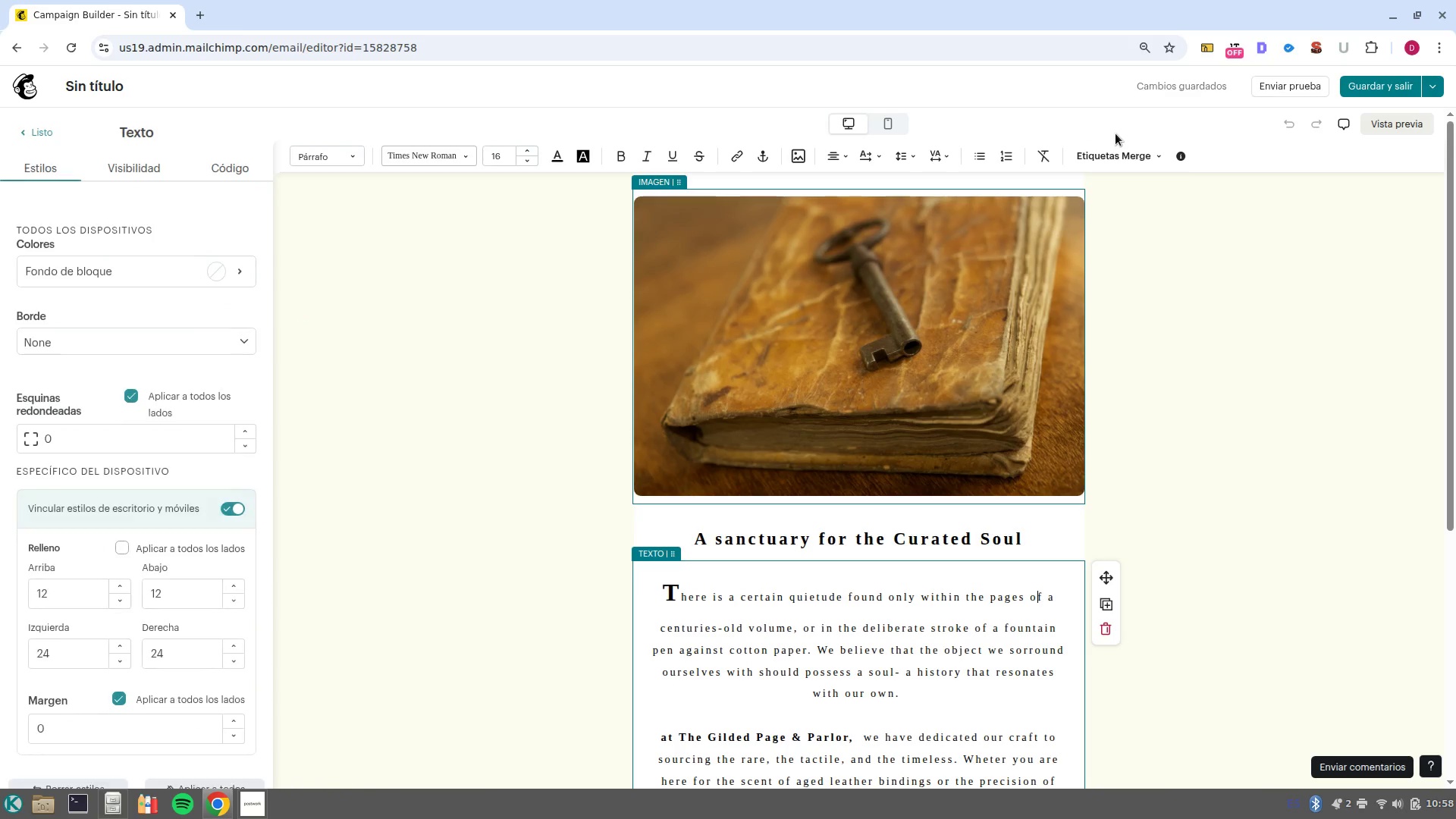 
left_click([1128, 154])
 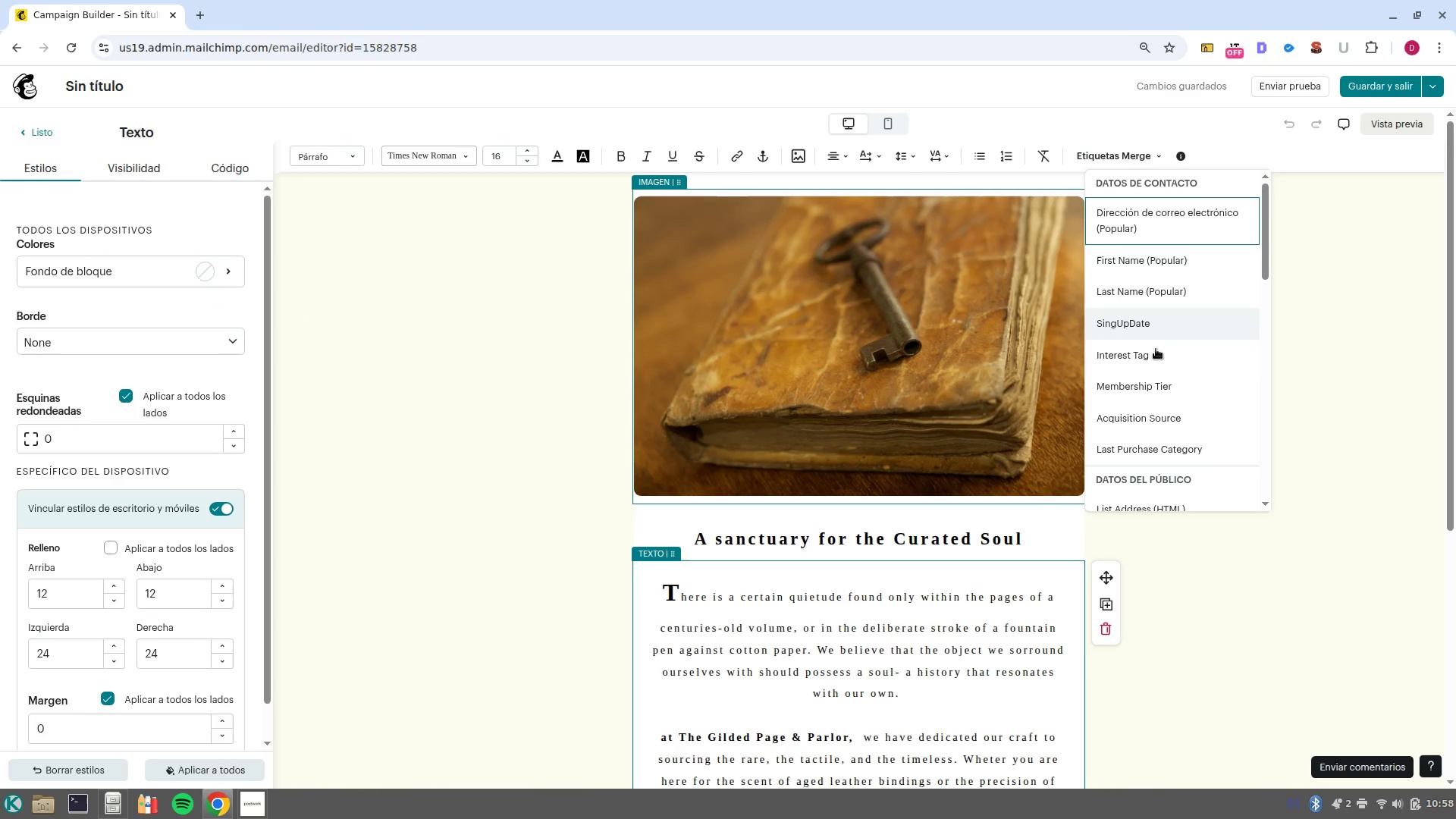 
scroll: coordinate [981, 461], scroll_direction: down, amount: 11.0
 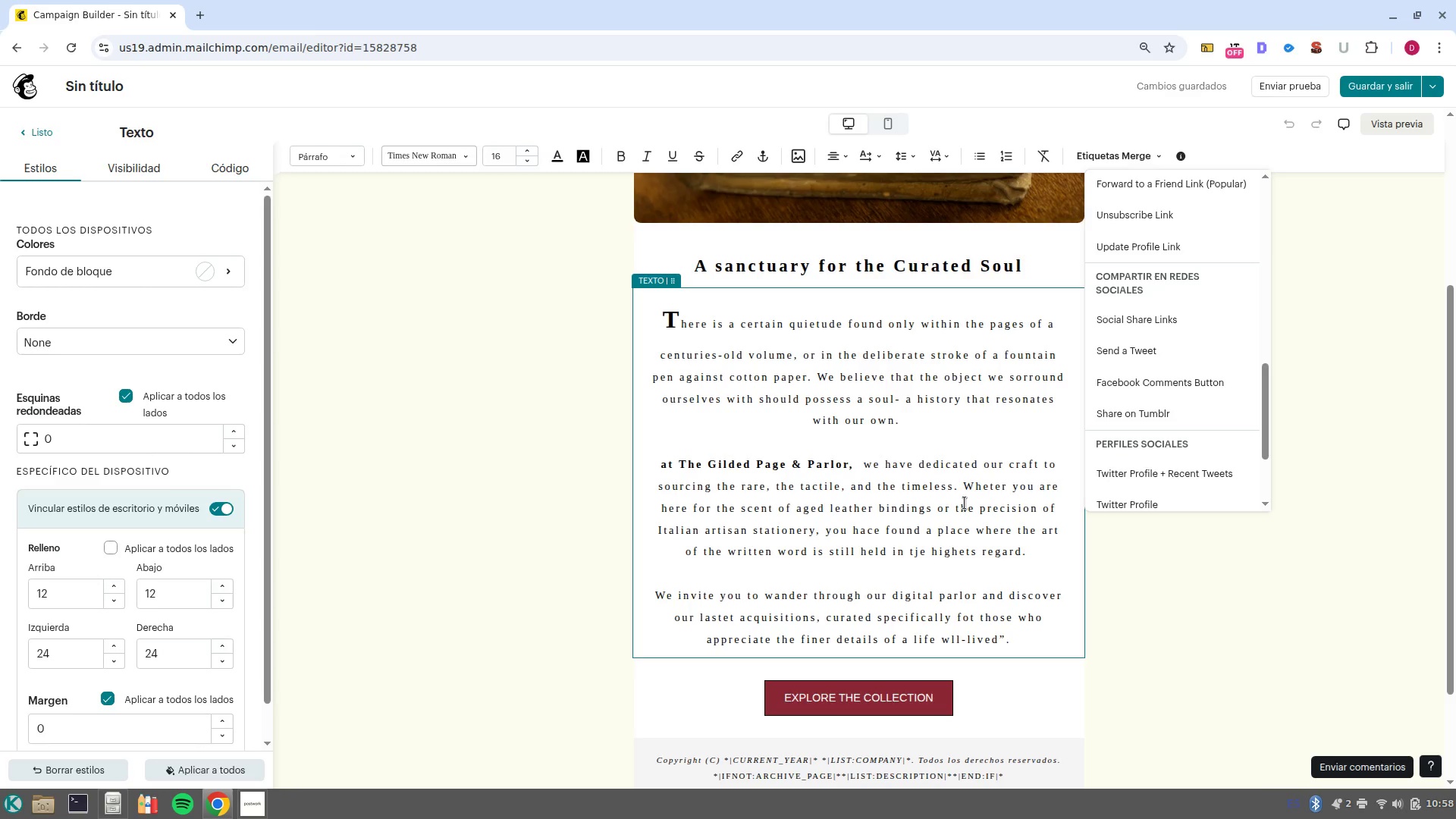 
left_click_drag(start_coordinate=[1015, 635], to_coordinate=[666, 318])
 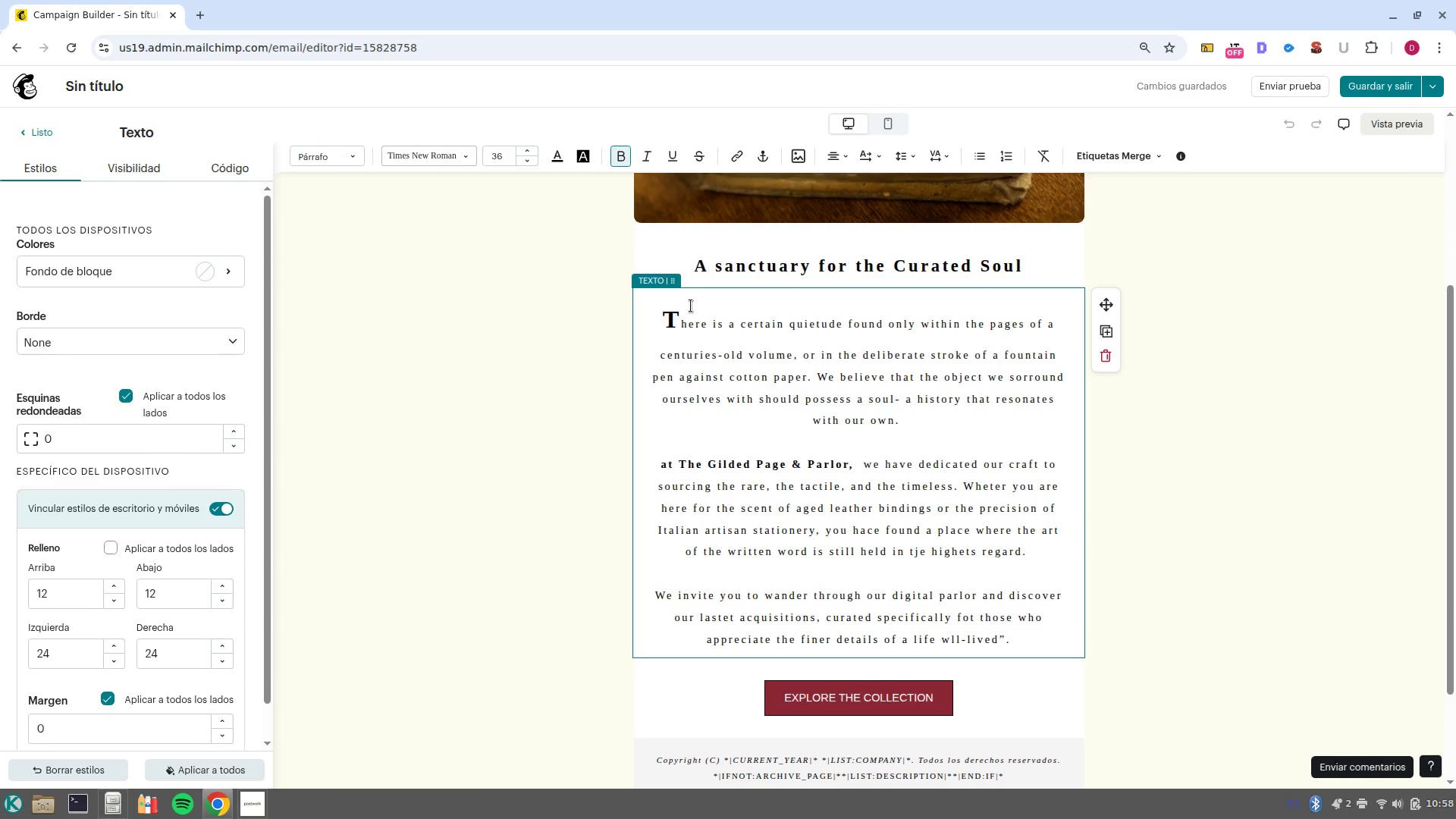 
key(Enter)
 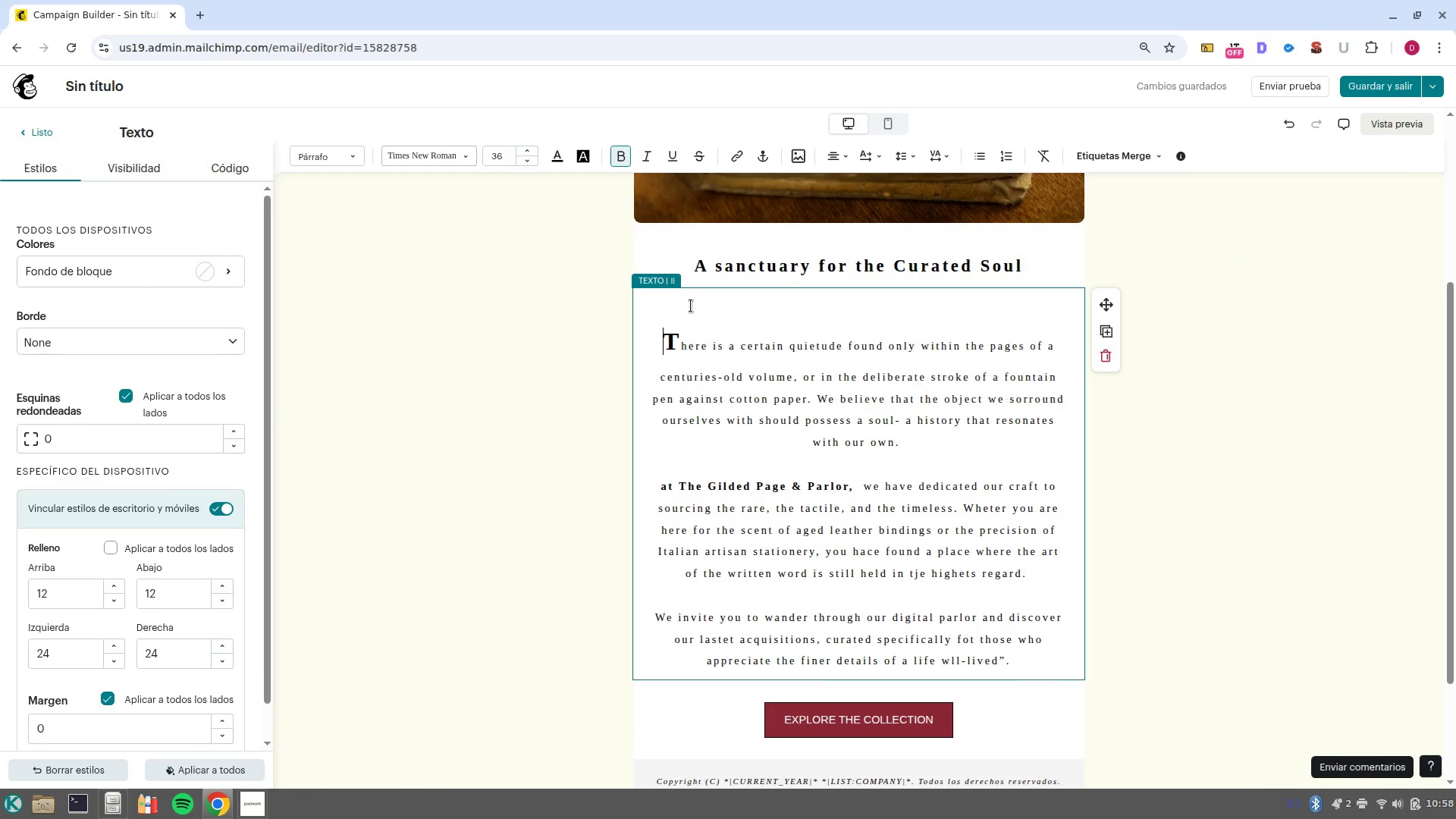 
key(Enter)
 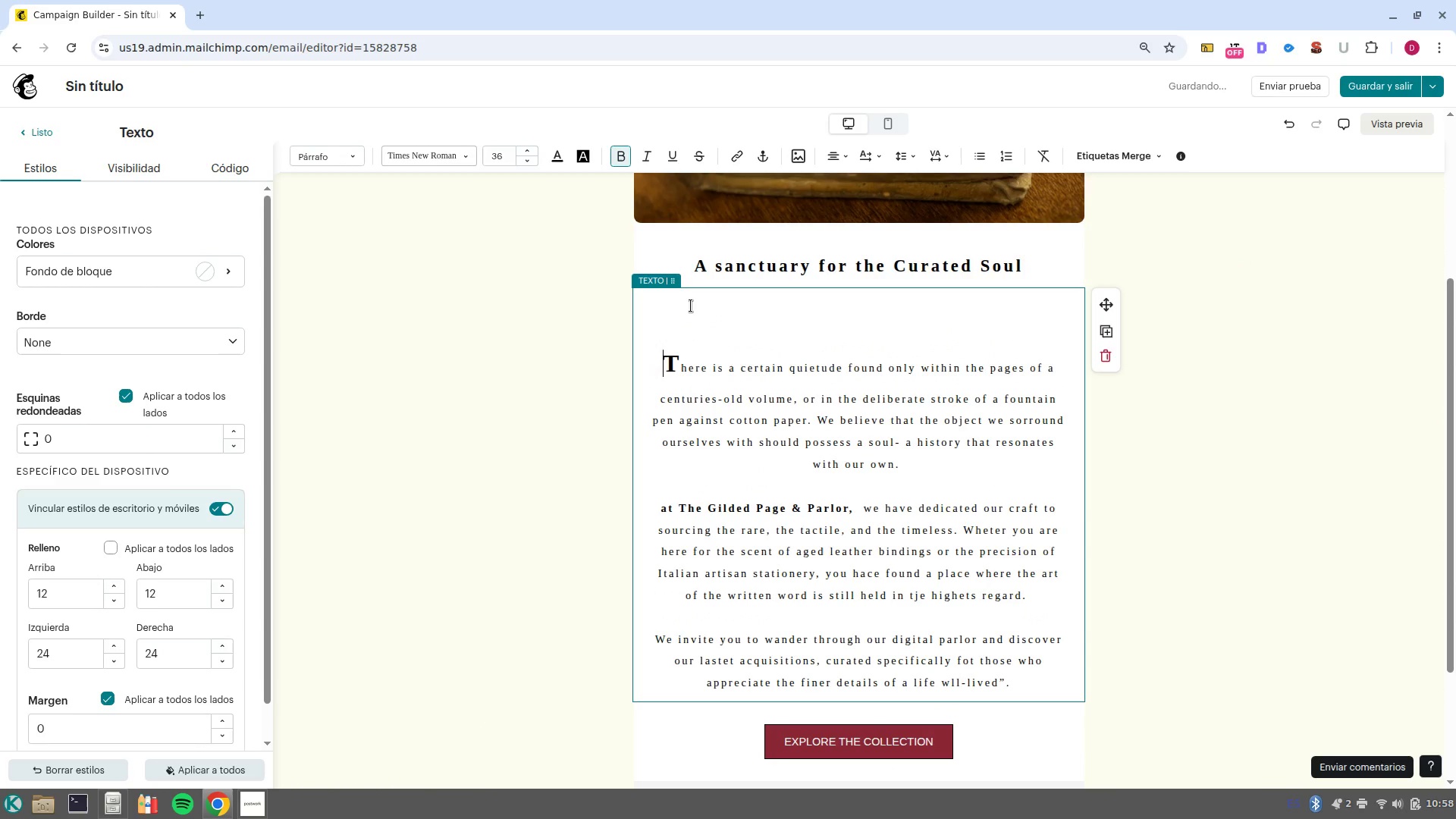 
key(ArrowUp)
 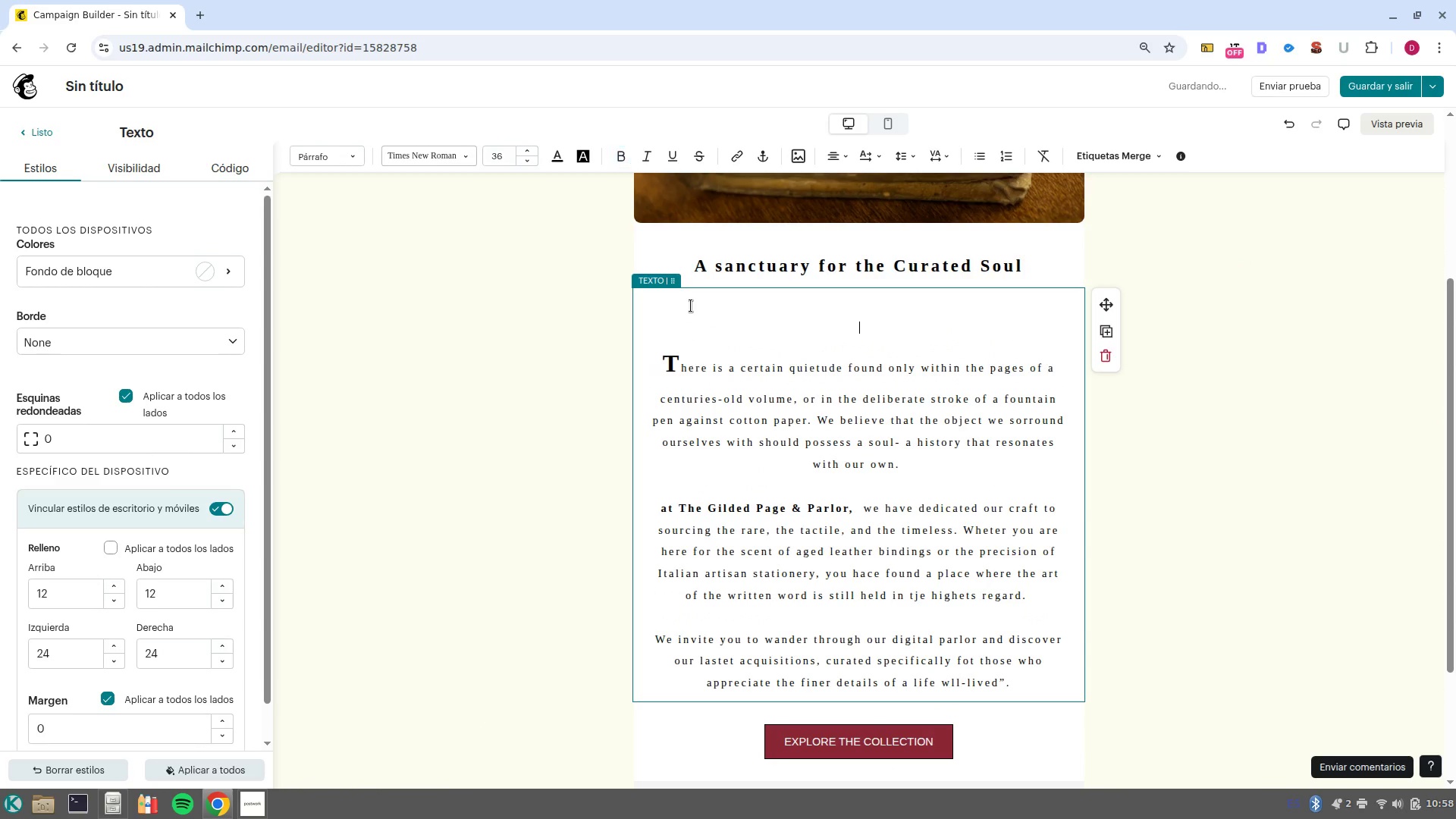 
key(ArrowUp)
 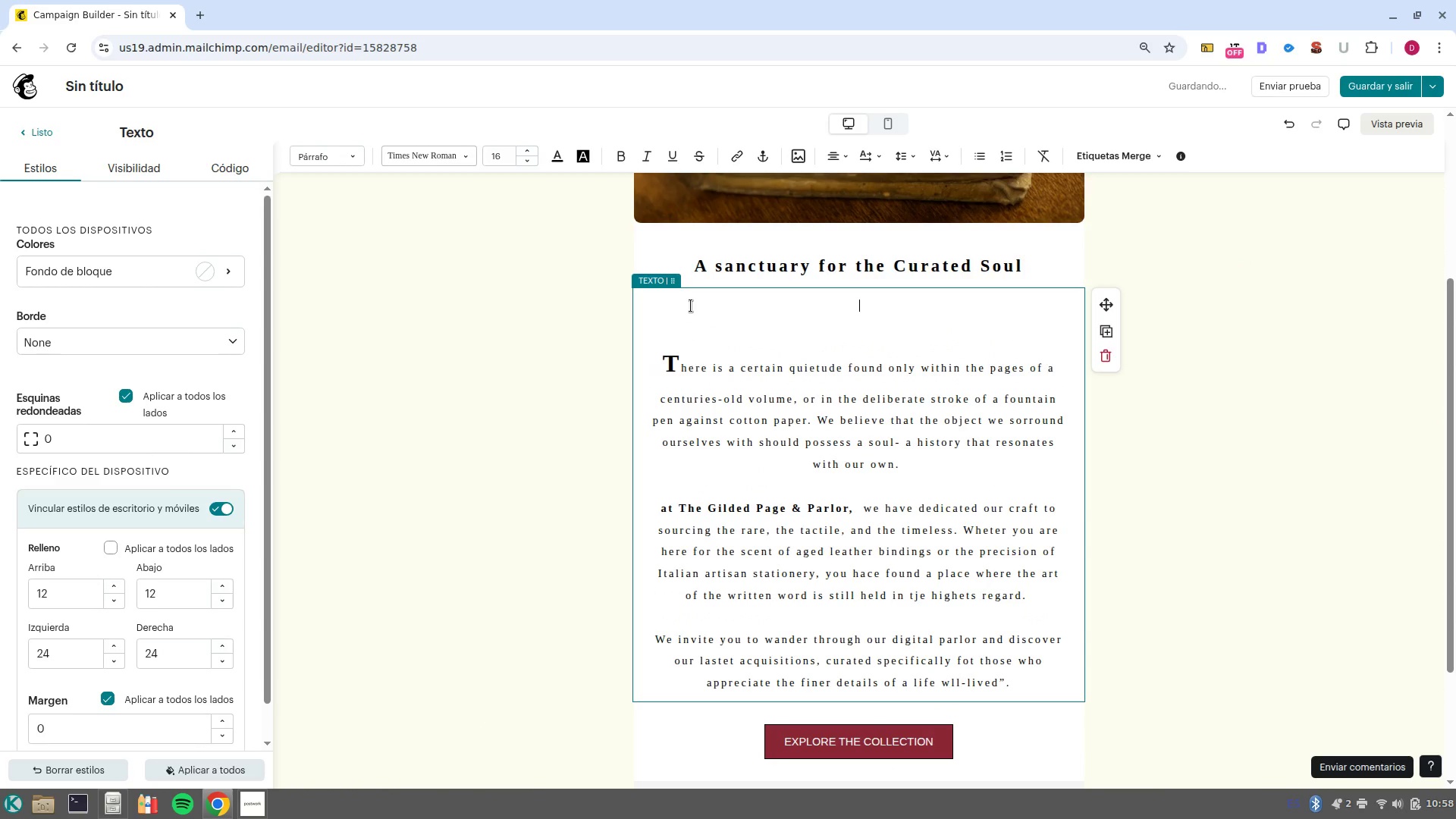 
key(ArrowDown)
 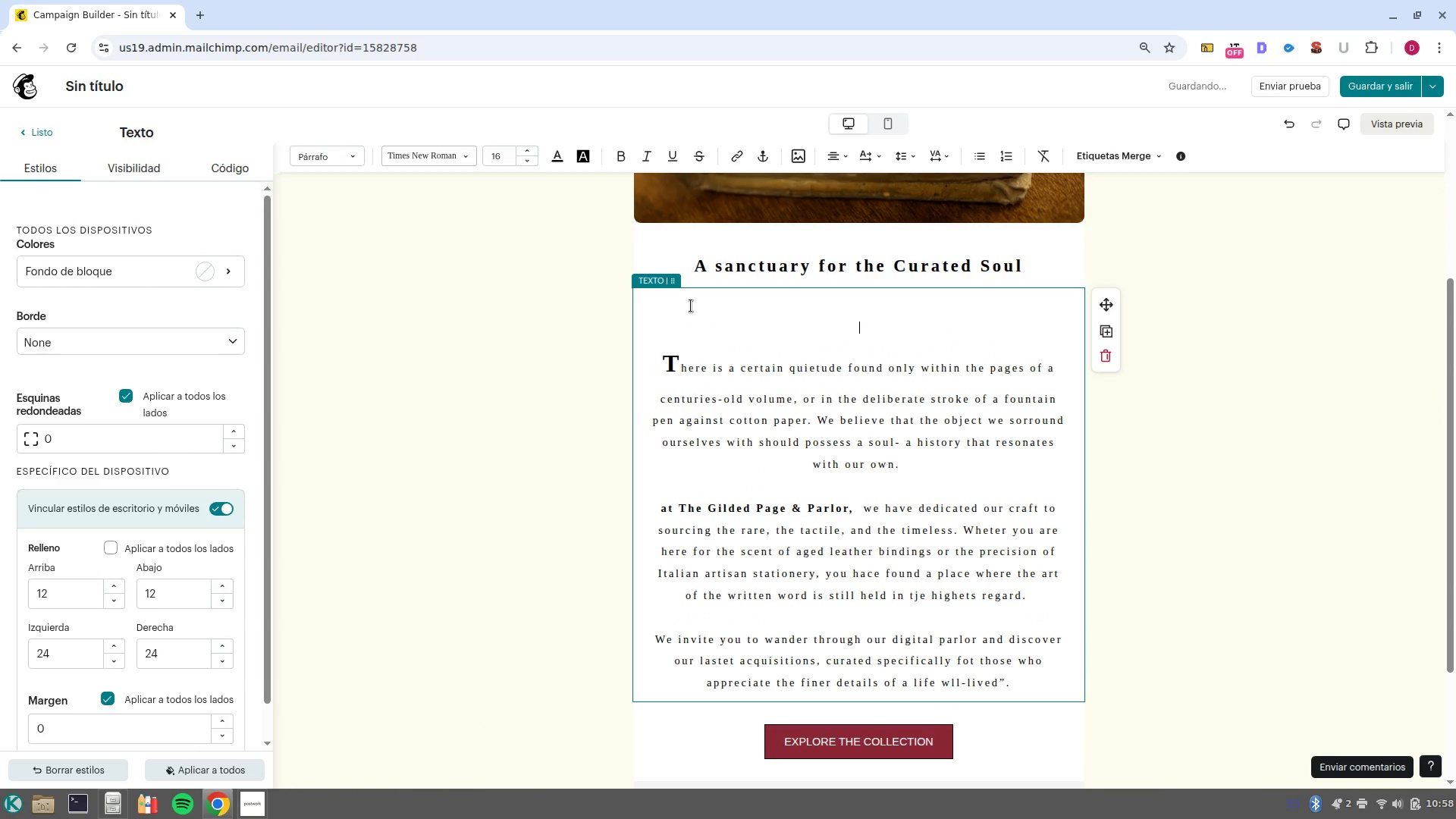 
key(ArrowUp)
 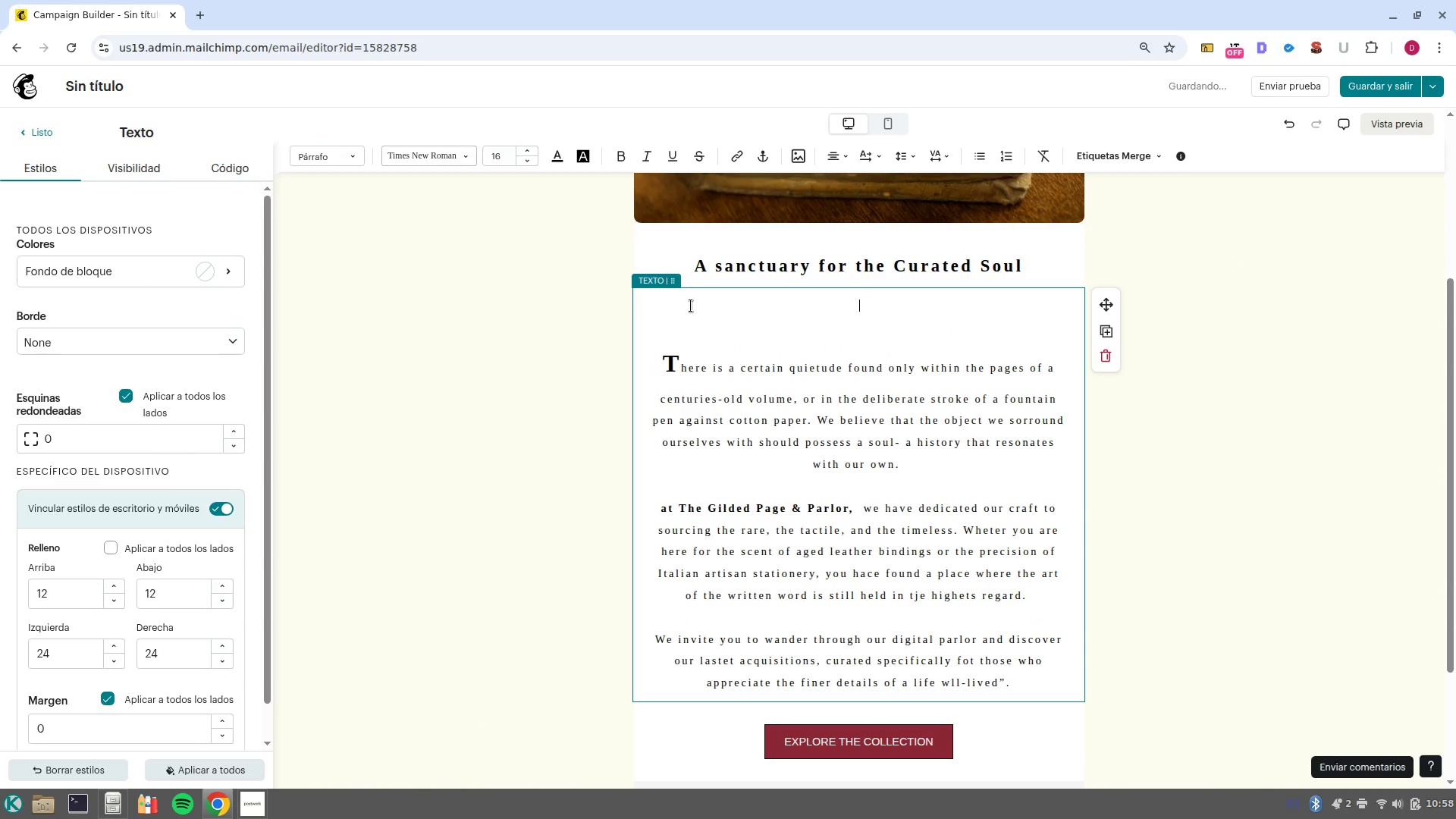 
key(Shift+BracketRight)
 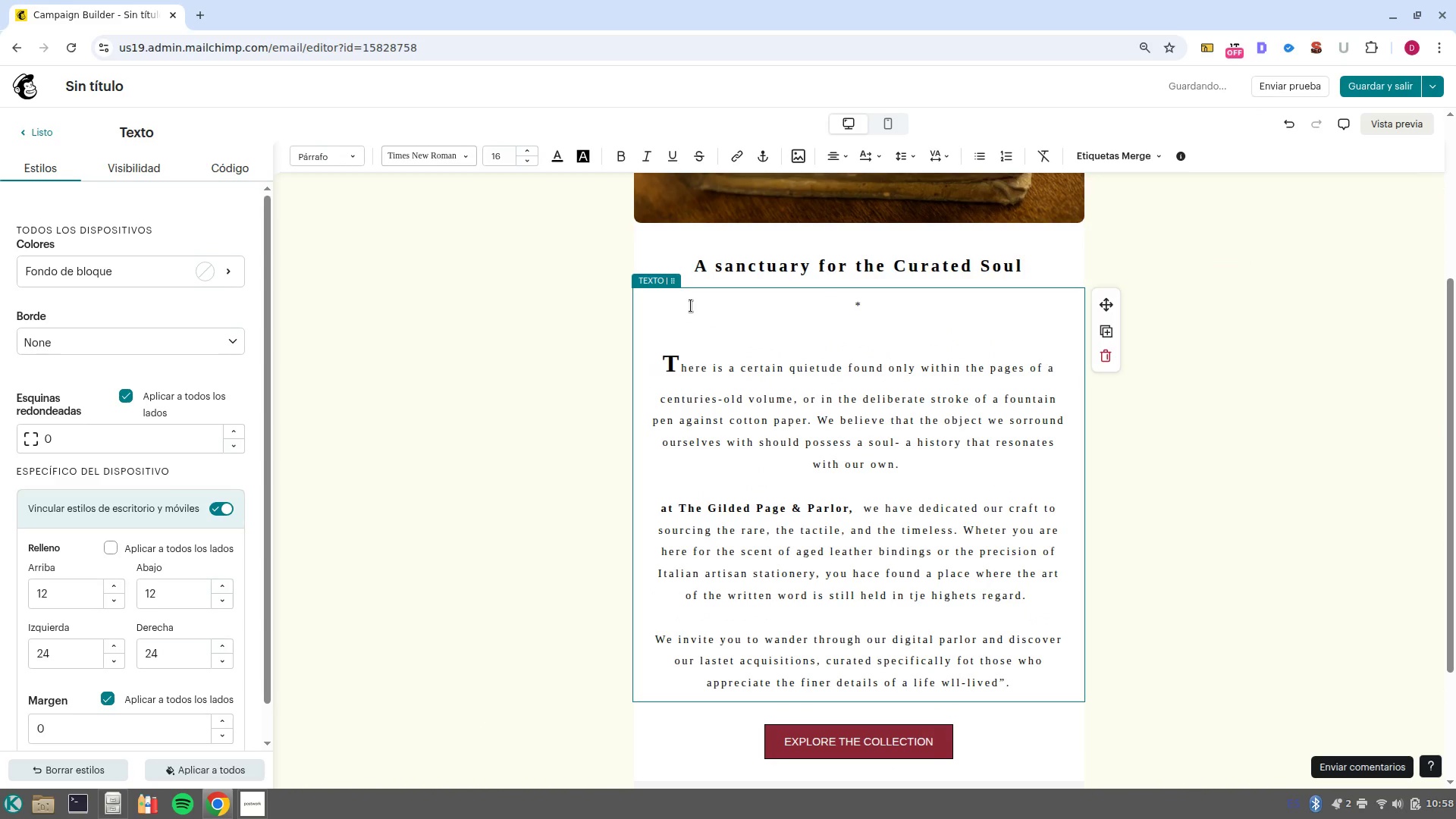 
key(Alt+1)
 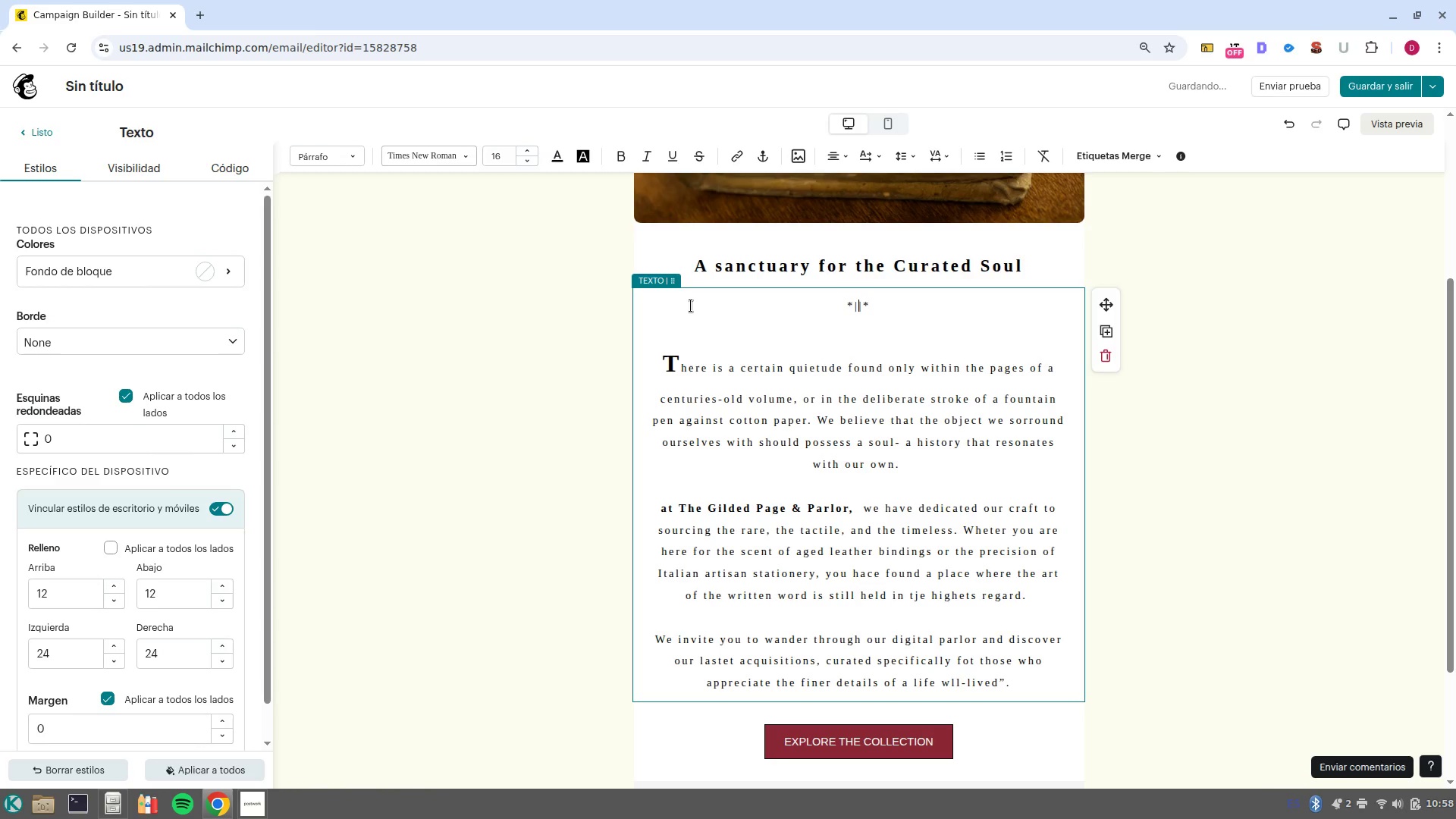 
type(IF>TAG)BI)
key(Backspace)
type(ibliophile)
 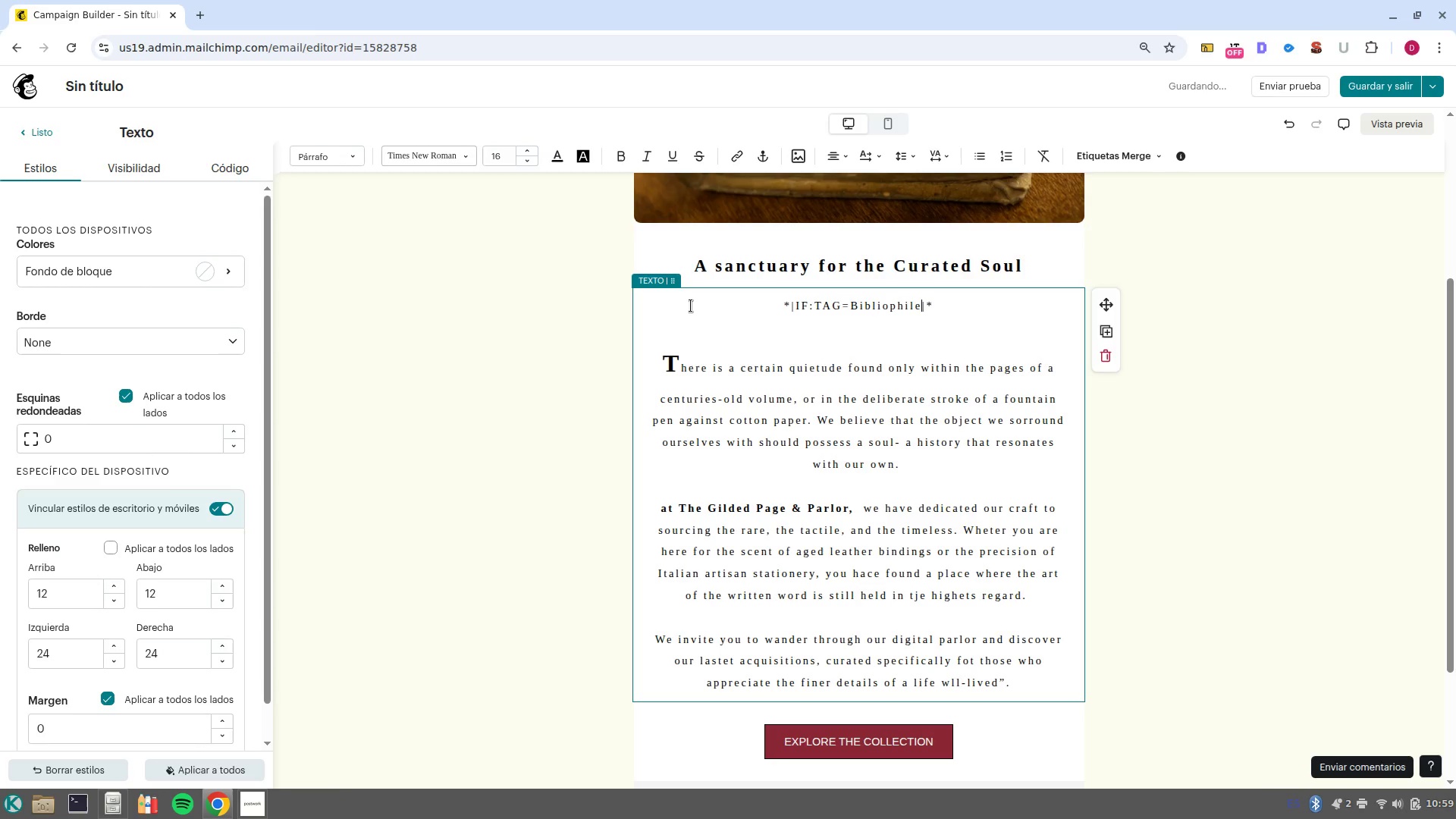 
left_click([1021, 312])
 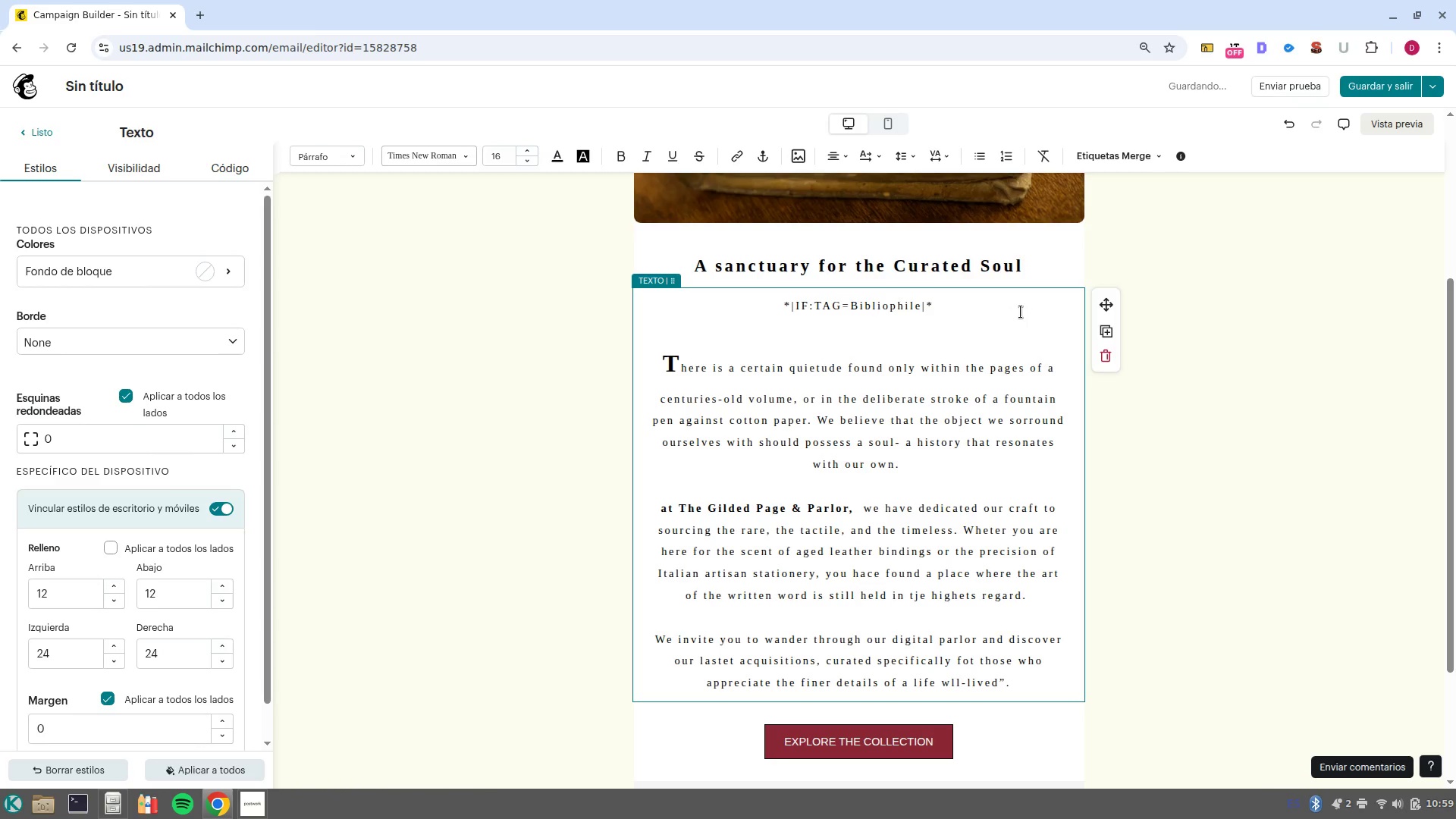 
key(NumpadEnter)
 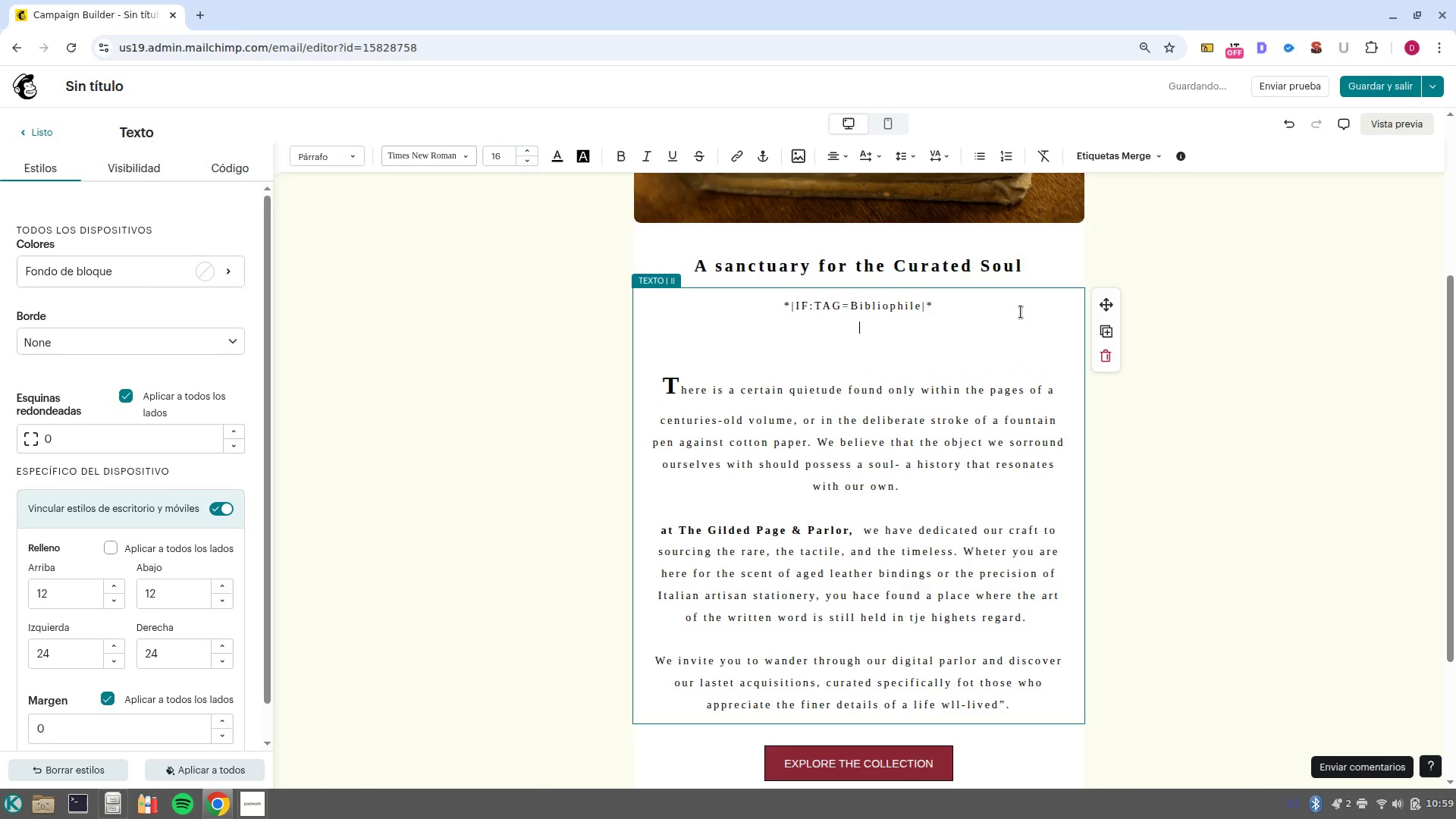 
key(NumpadEnter)
 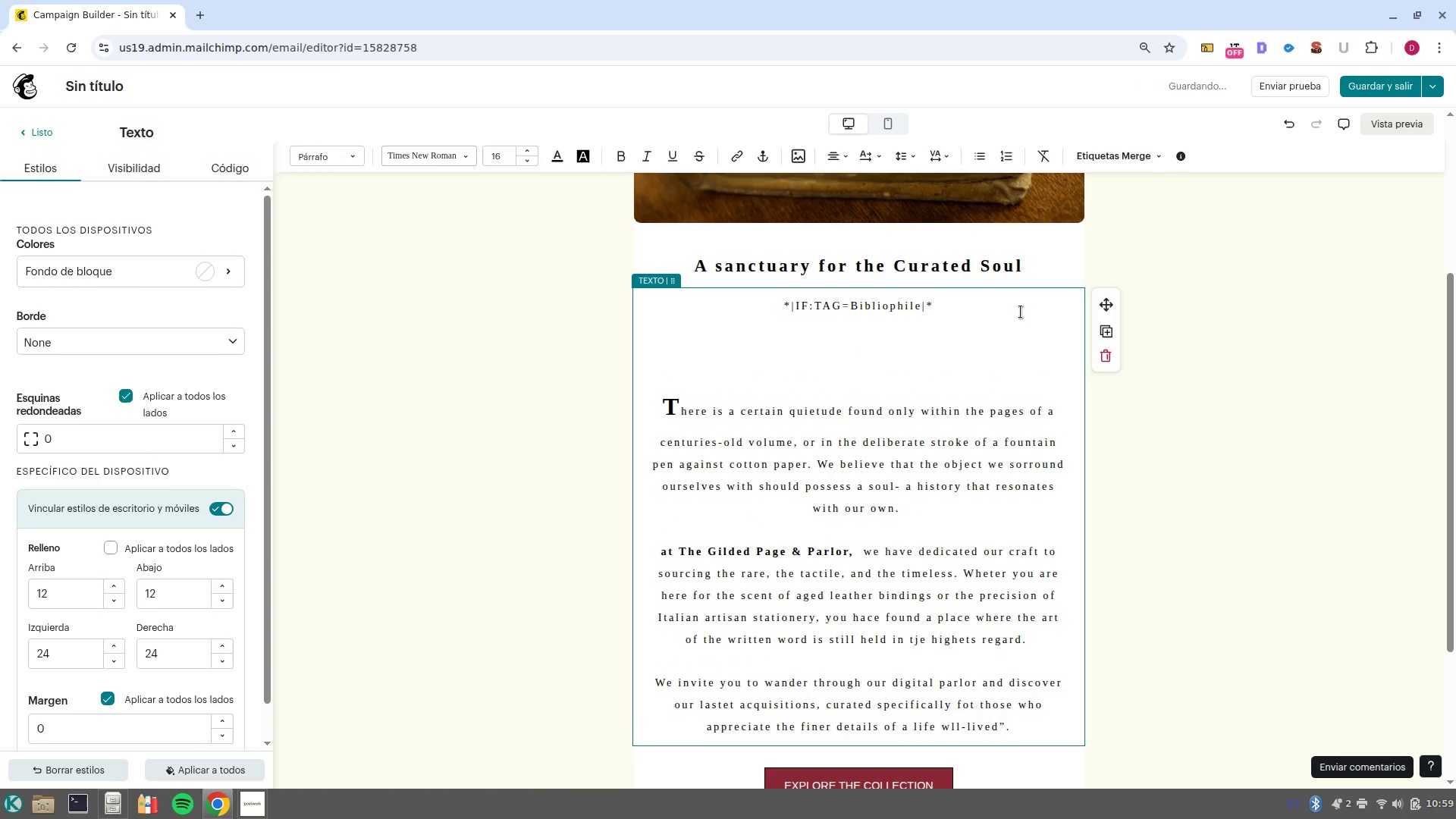 
key(ArrowDown)
 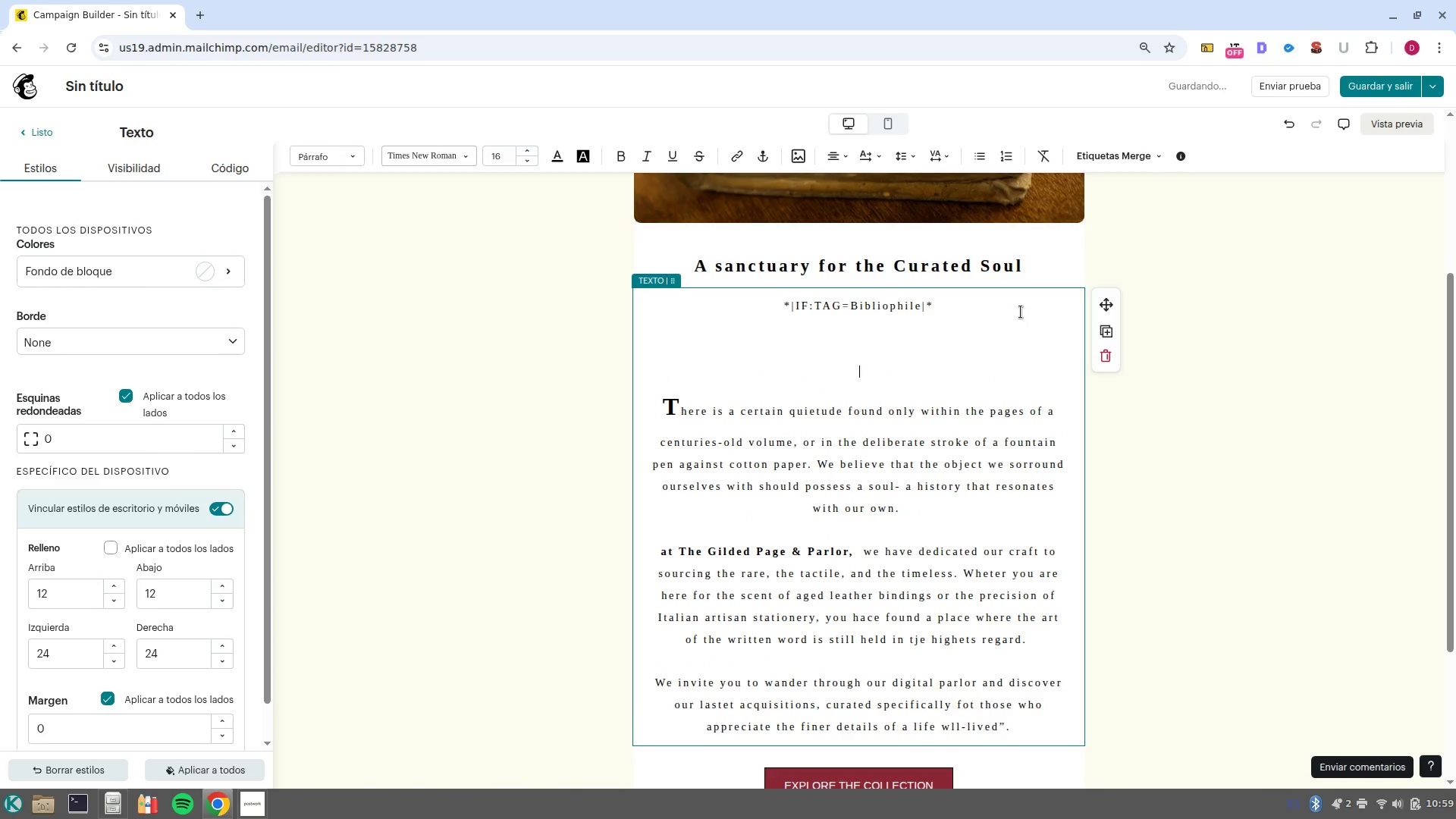 
key(ArrowDown)
 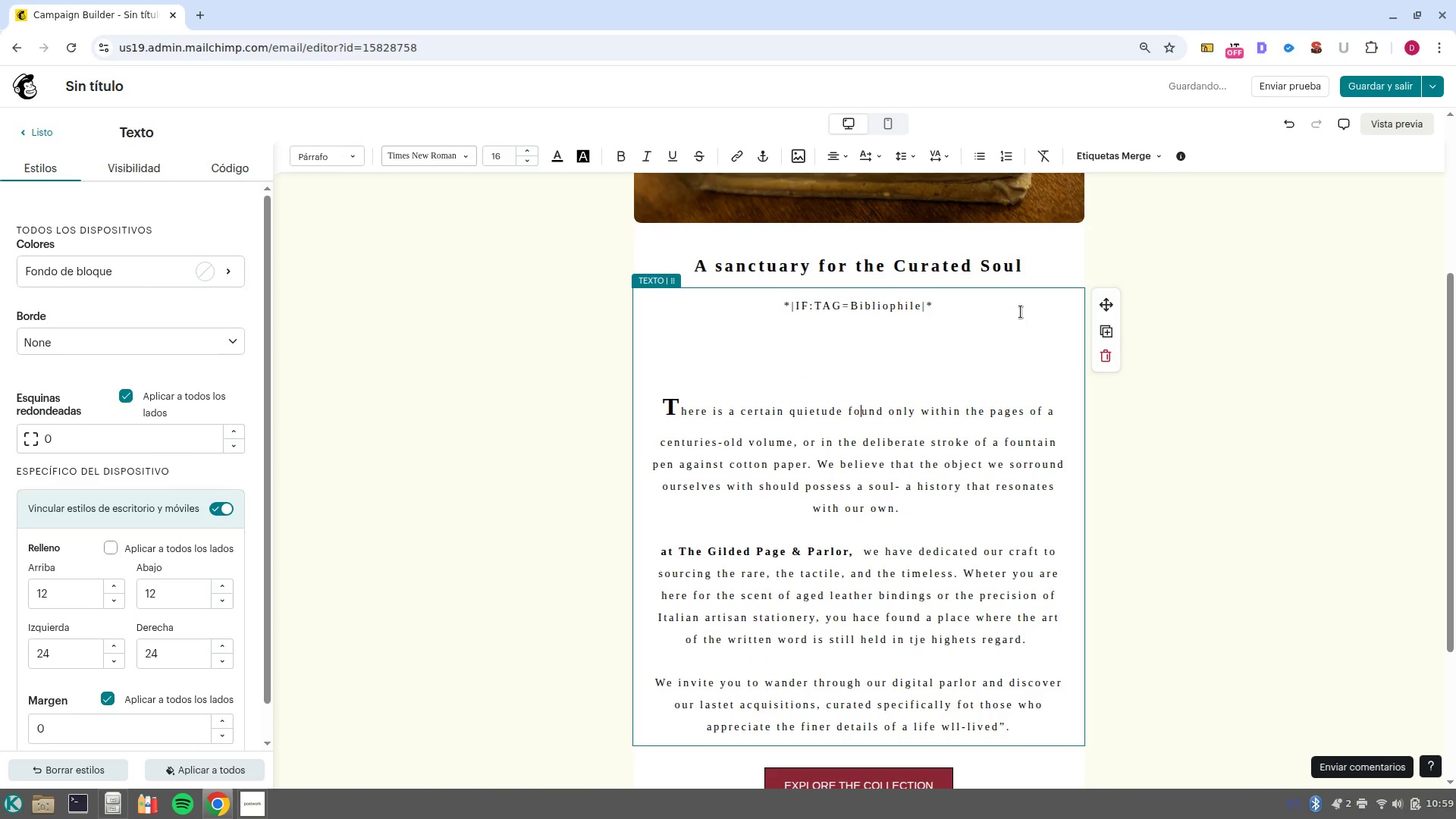 
key(Backspace)
 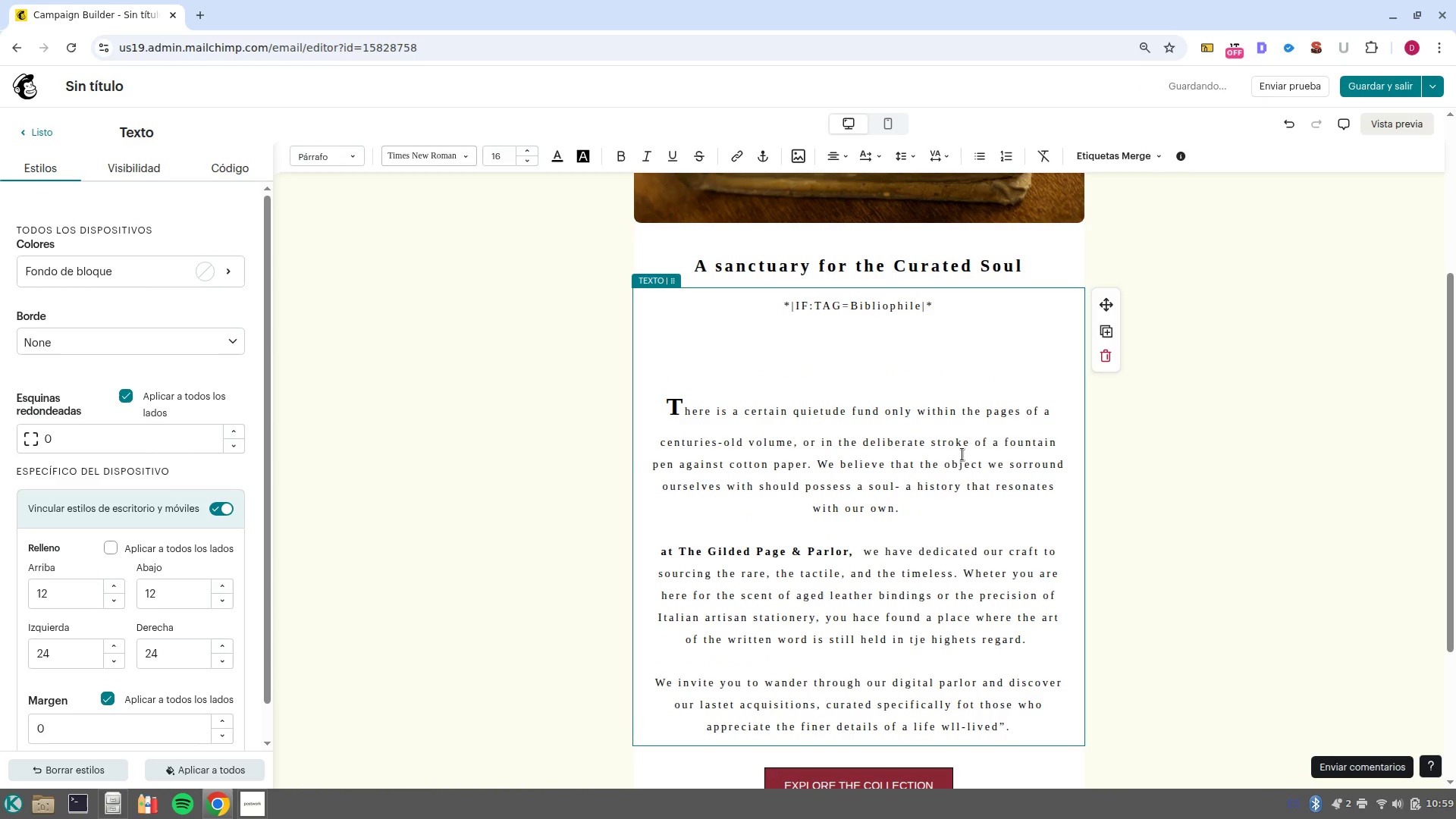 
left_click_drag(start_coordinate=[935, 507], to_coordinate=[649, 407])
 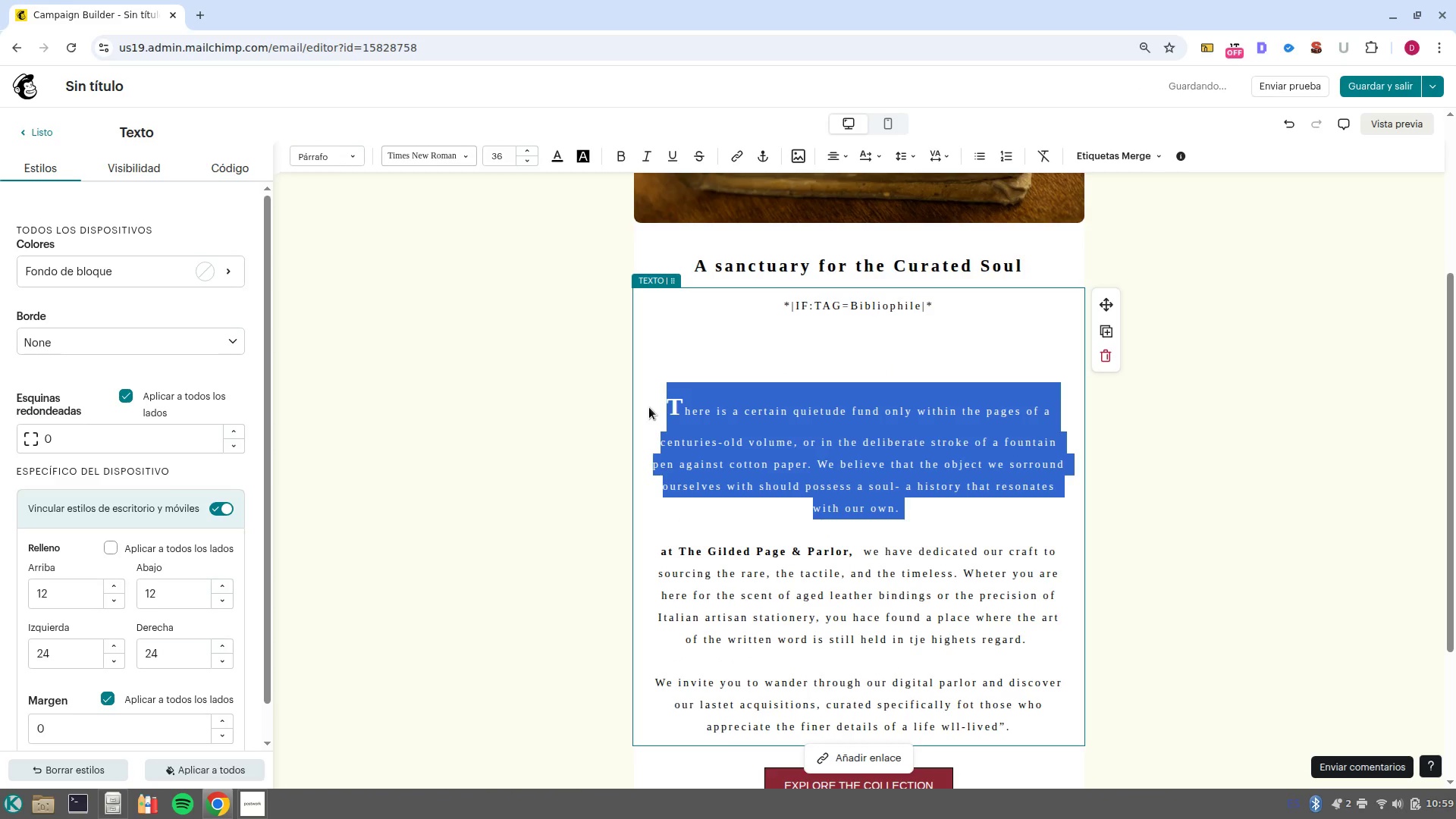 
key(Backspace)
key(Backspace)
key(Backspace)
key(Backspace)
type(The 1894 Peacock Edityio)
key(Backspace)
key(Backspace)
key(Backspace)
type(ion of Pride and Prejudice. )
 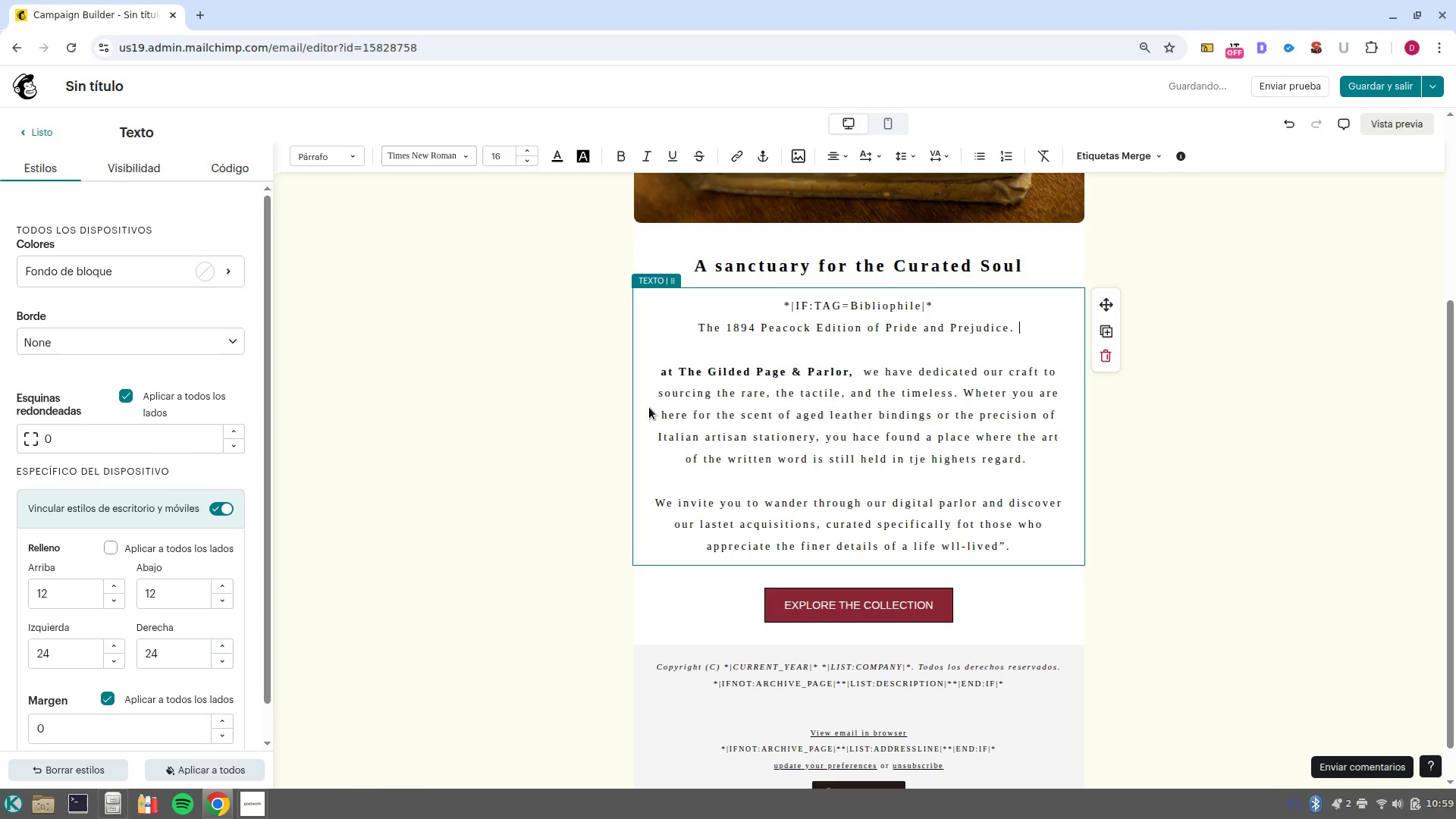 
wait(36.11)
 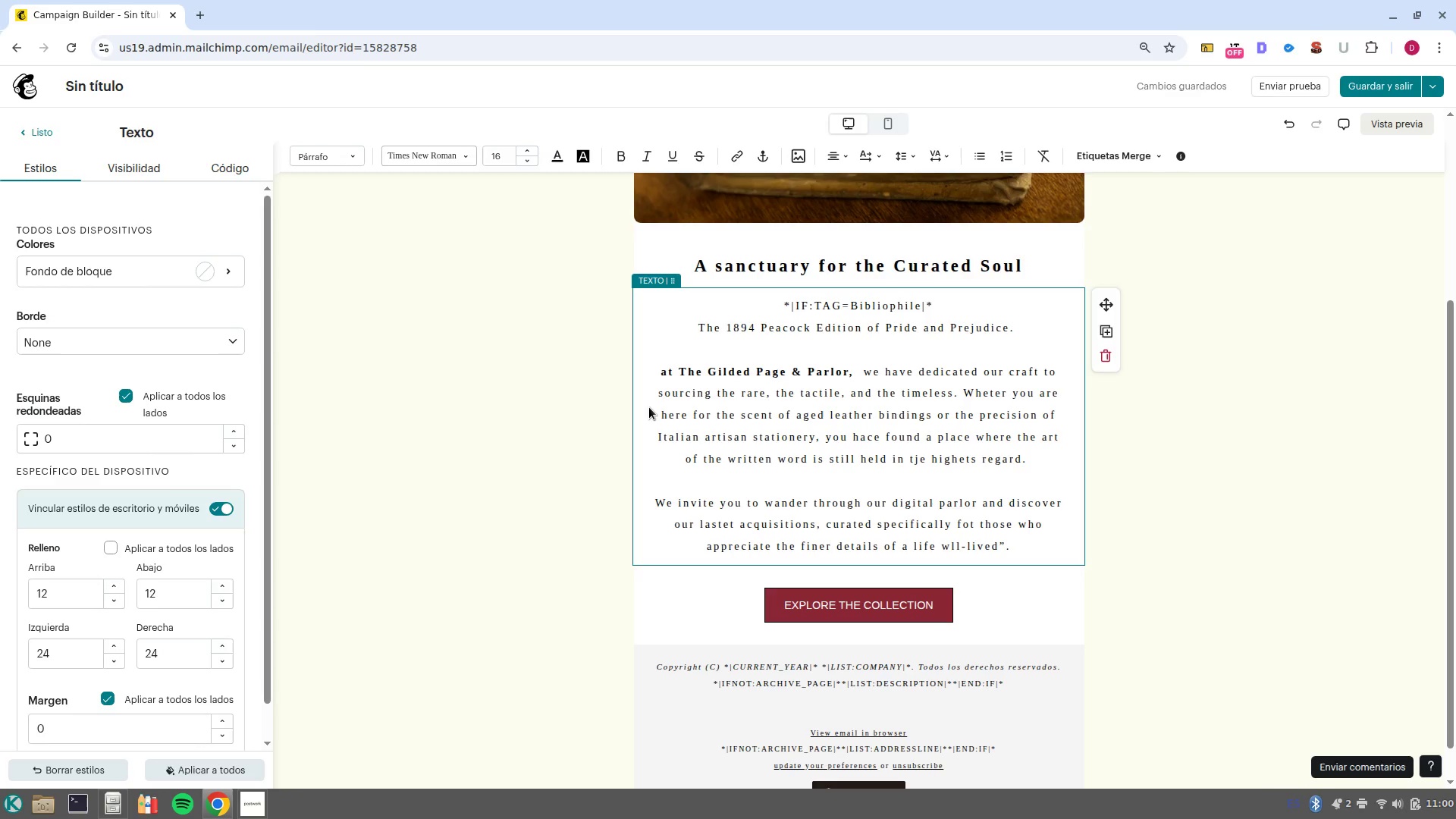 
key(Enter)
 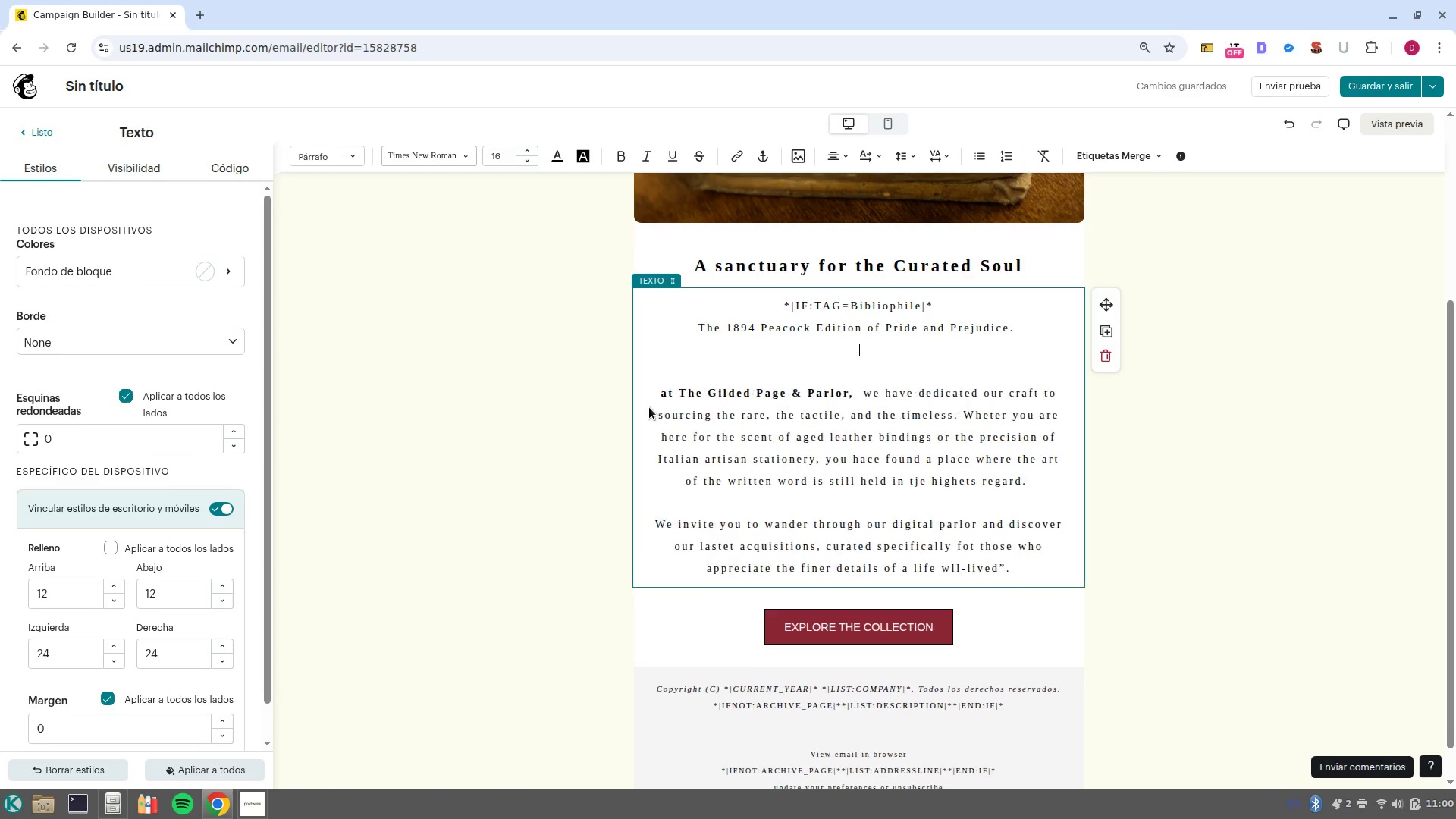 
key(Enter)
 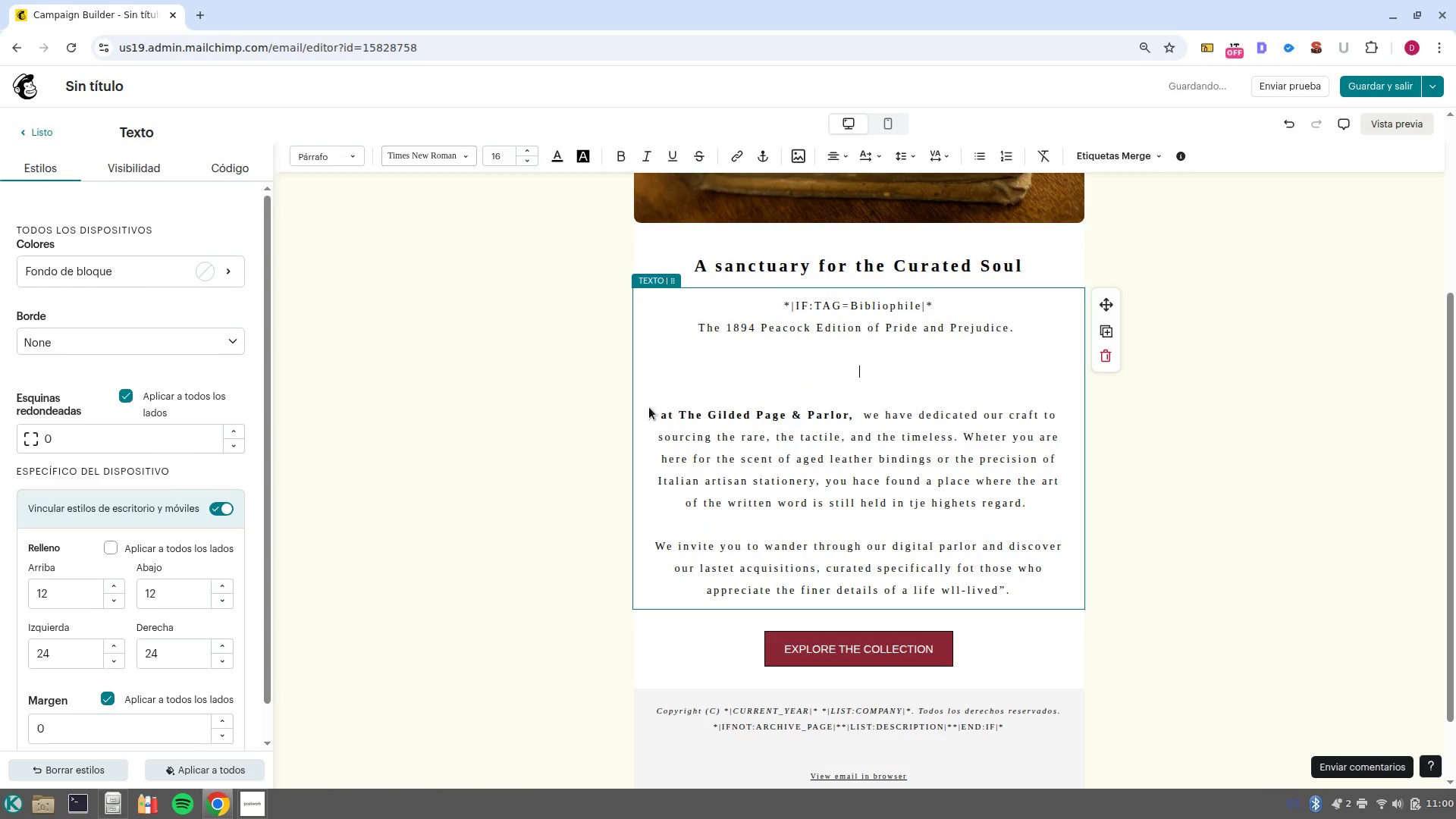 
type(A master piece of victorian bookbinfi)
key(Backspace)
key(Backspace)
type(ding featuring elaborate gold/glit peacock)
 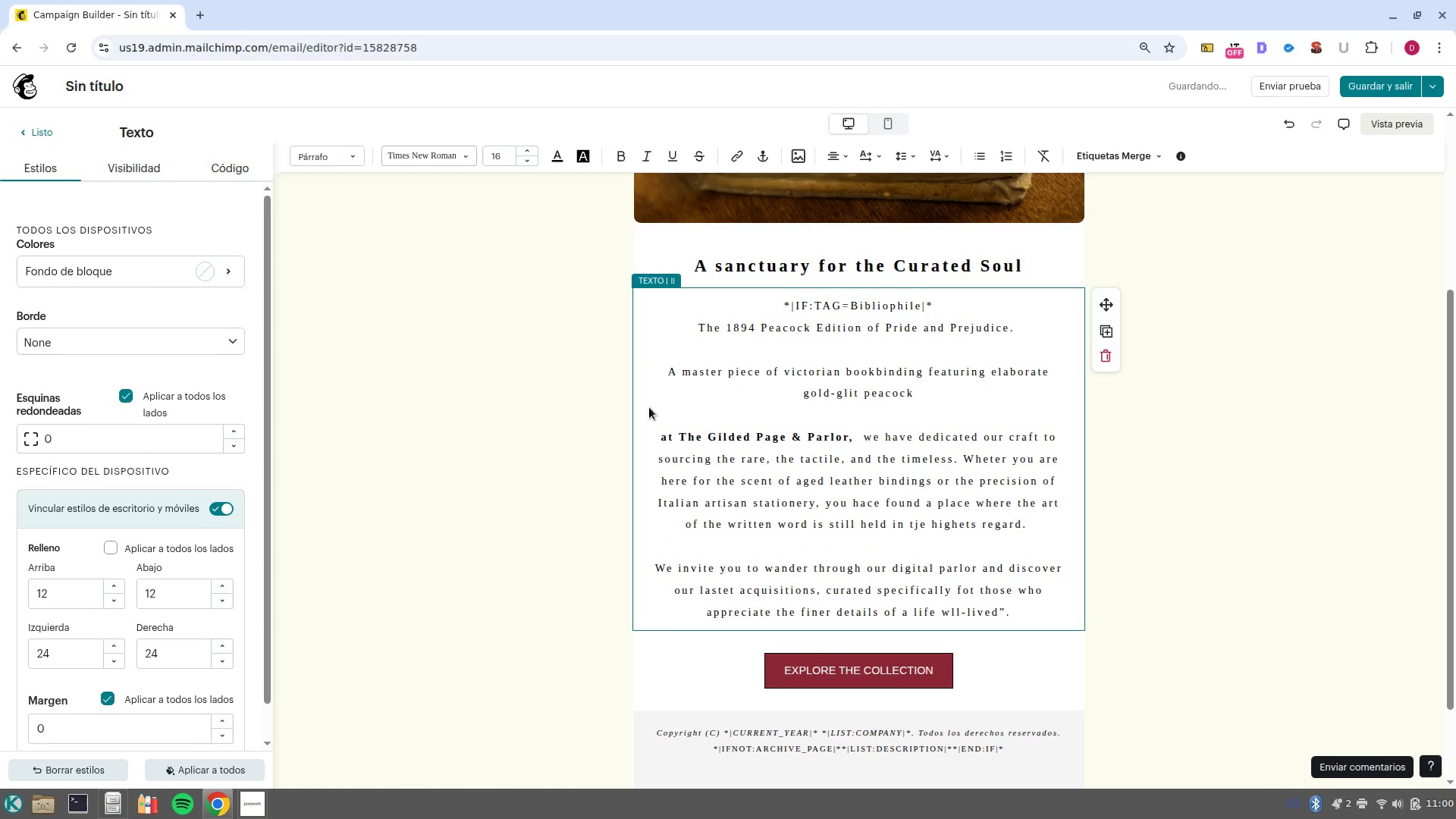 
key(Enter)
 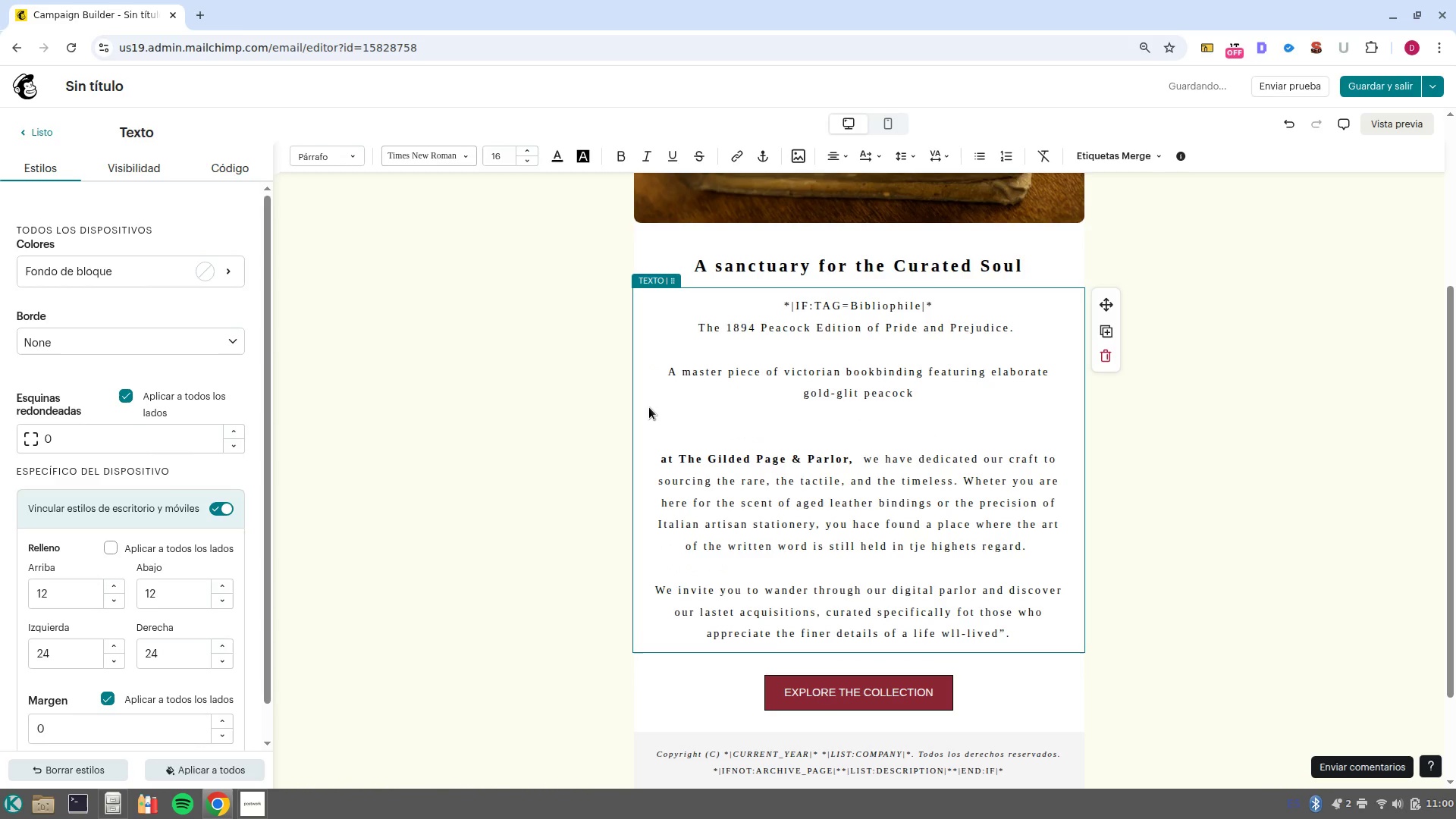 
key(Backspace)
type( fathers on the spine and cover. A definitive centerpiece for the discering collector-s private library.)
 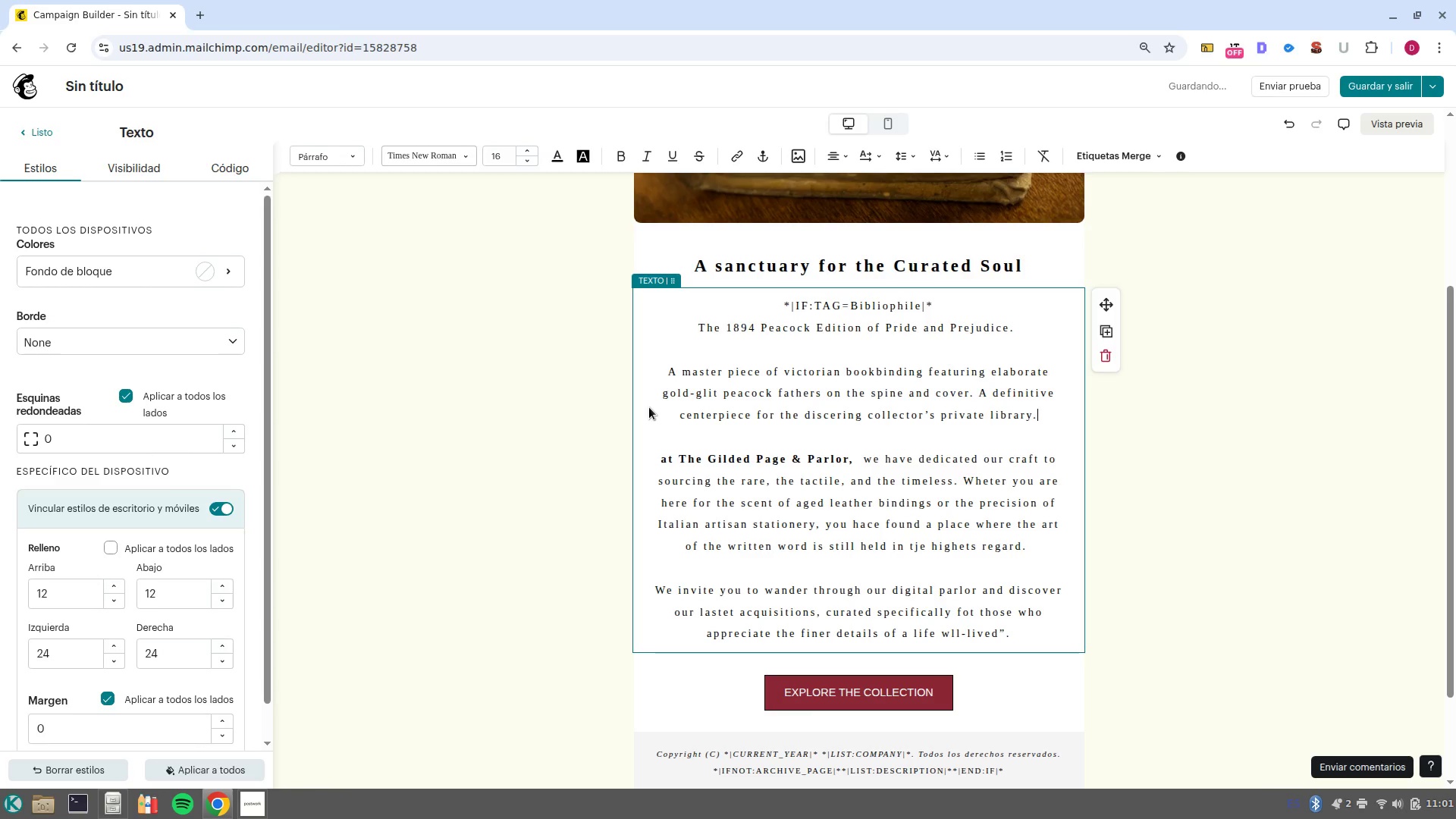 
key(Enter)
 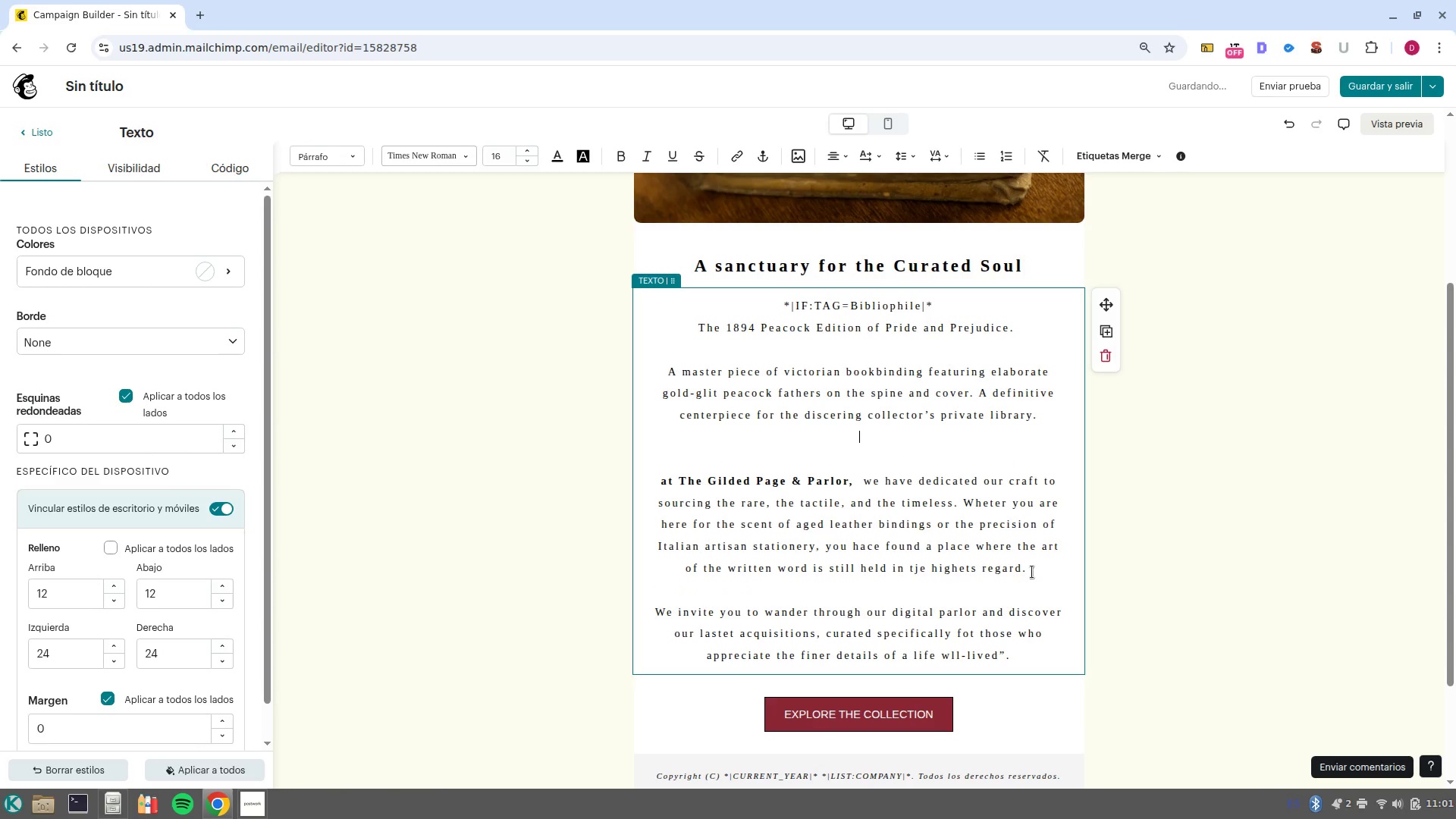 
left_click_drag(start_coordinate=[1018, 657], to_coordinate=[651, 473])
 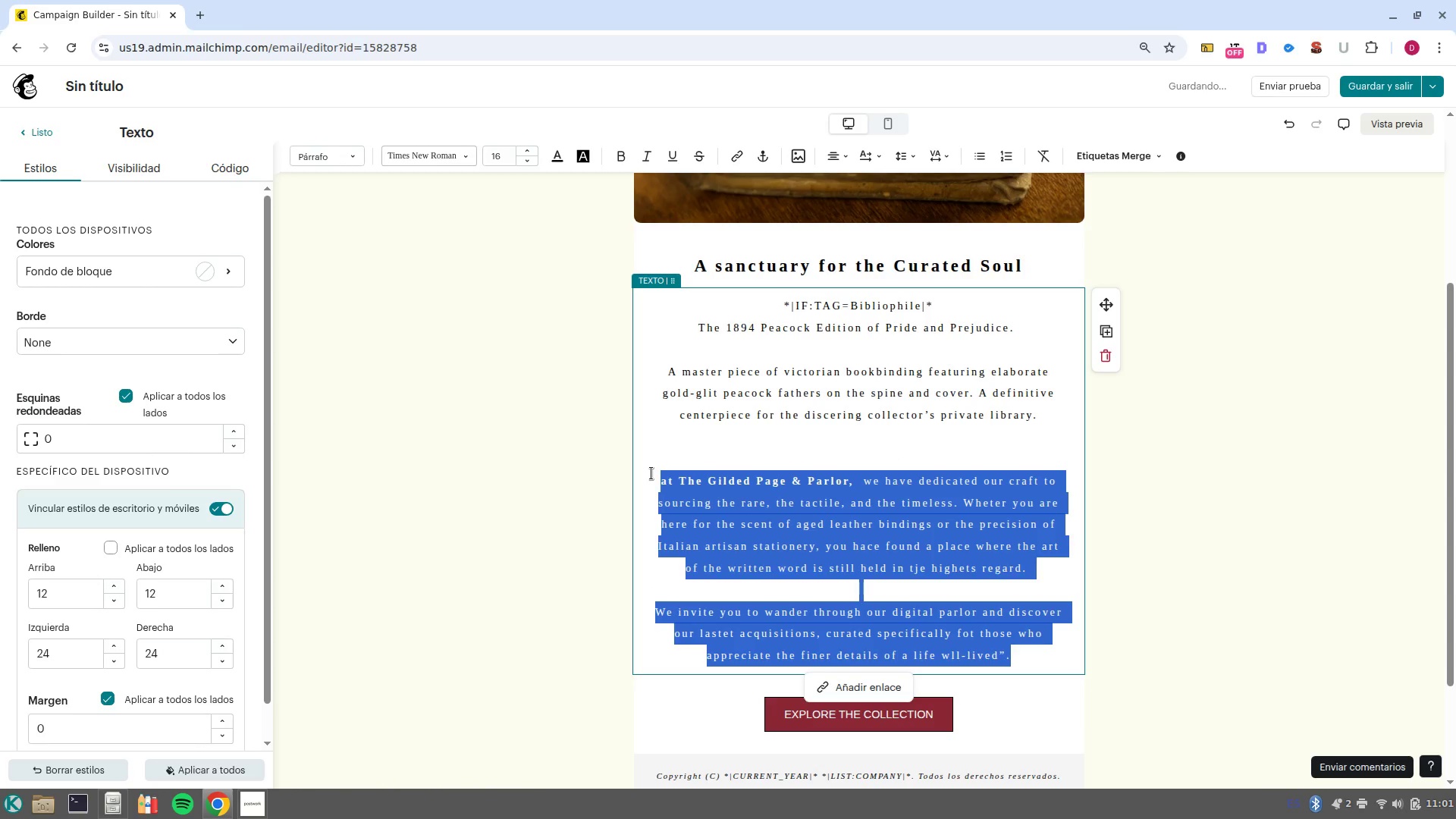 
key(Backspace)
 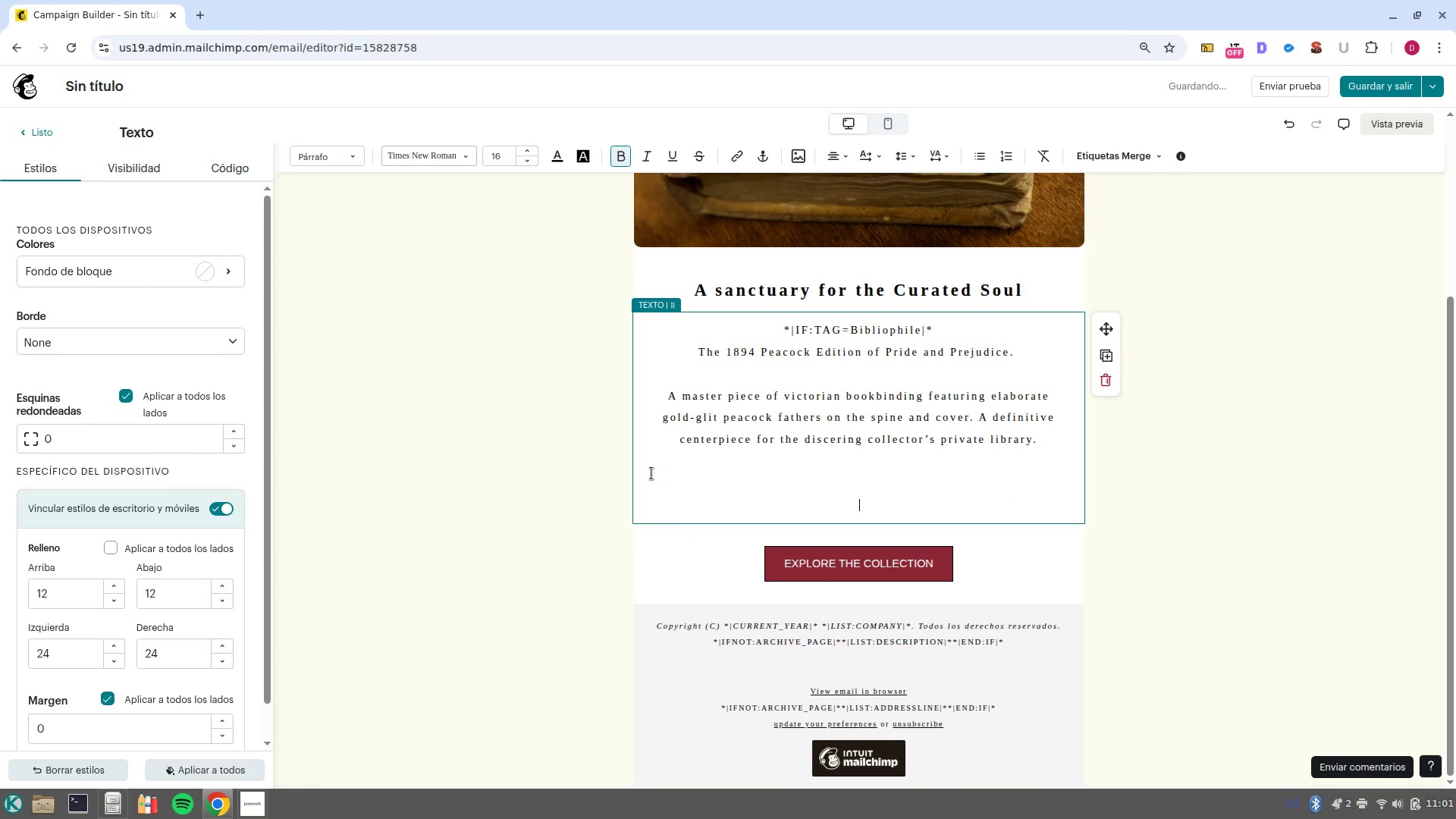 
type(}1ELSE1)
key(Backspace)
 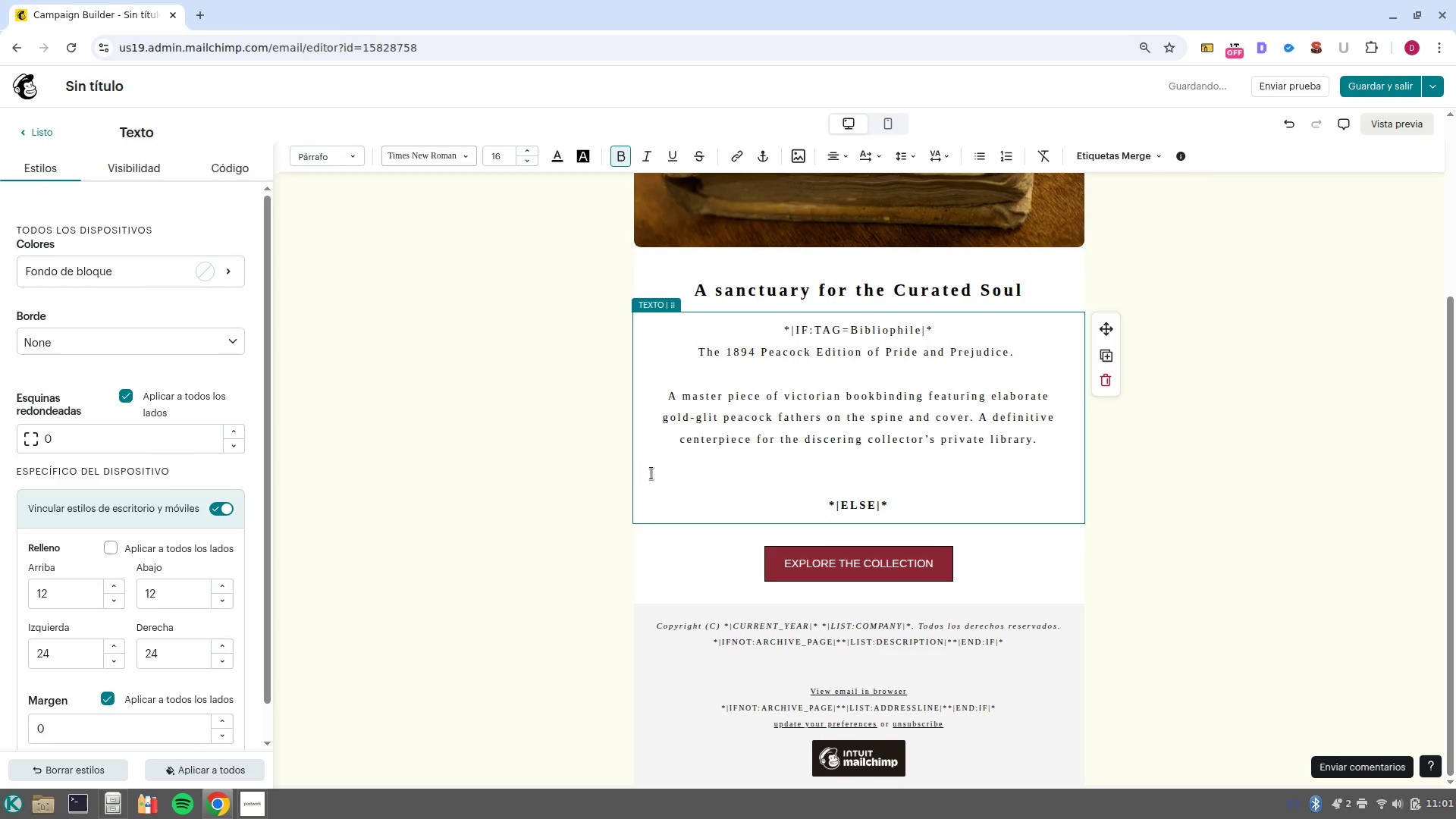 
hold_key(key=AltRight, duration=0.8)
 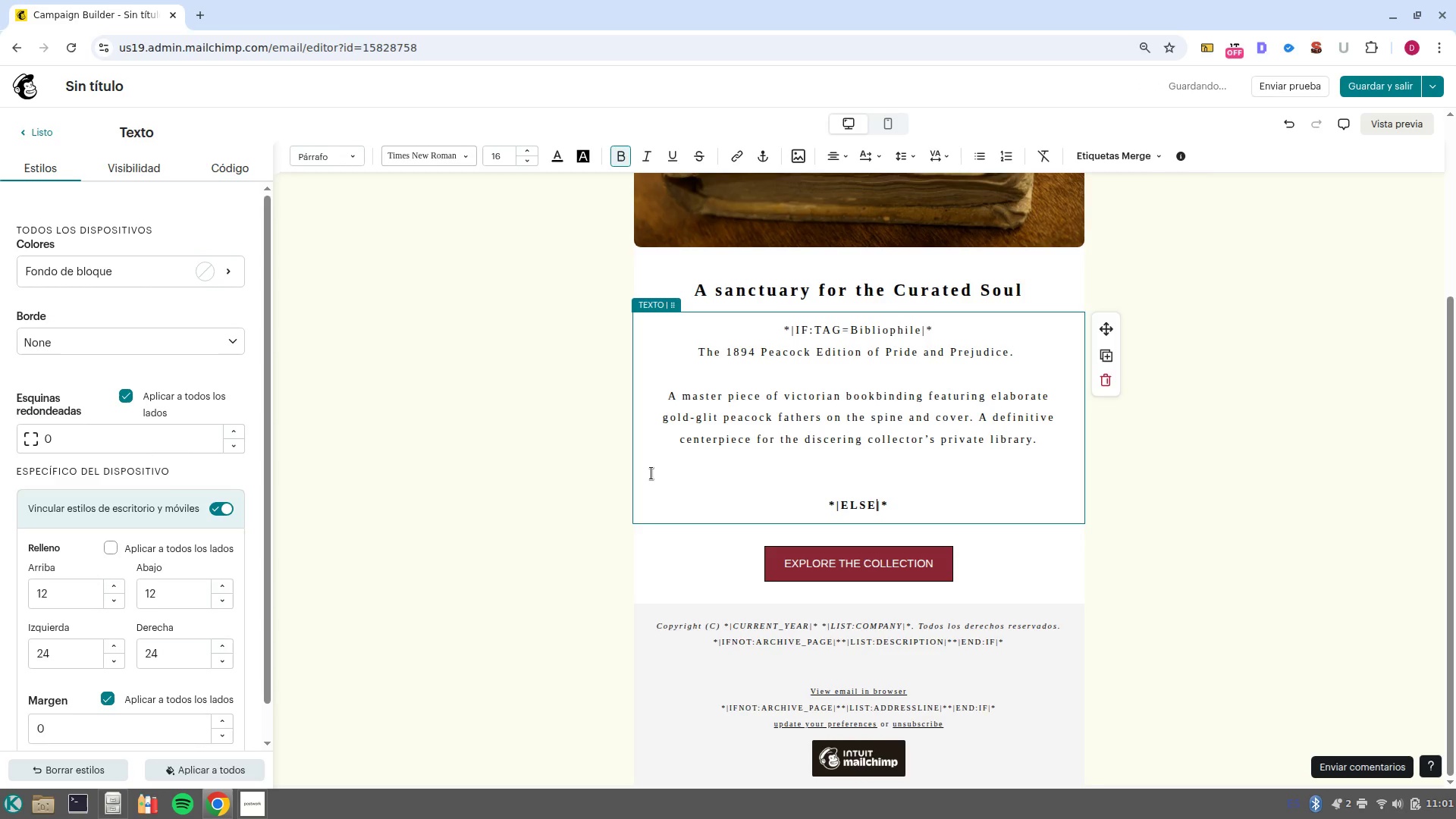 
hold_key(key=AltRight, duration=0.79)
 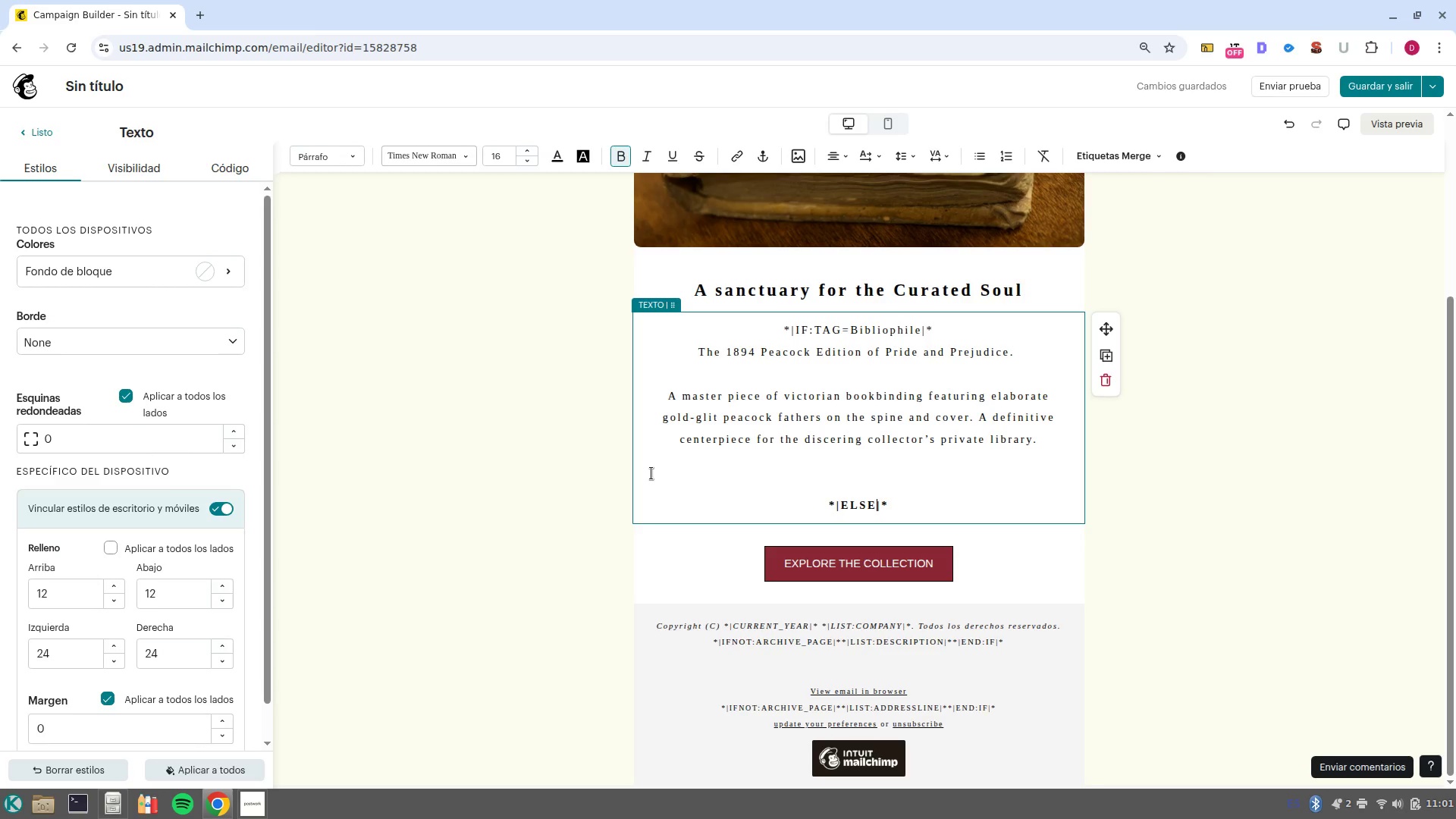 
key(ArrowLeft)
 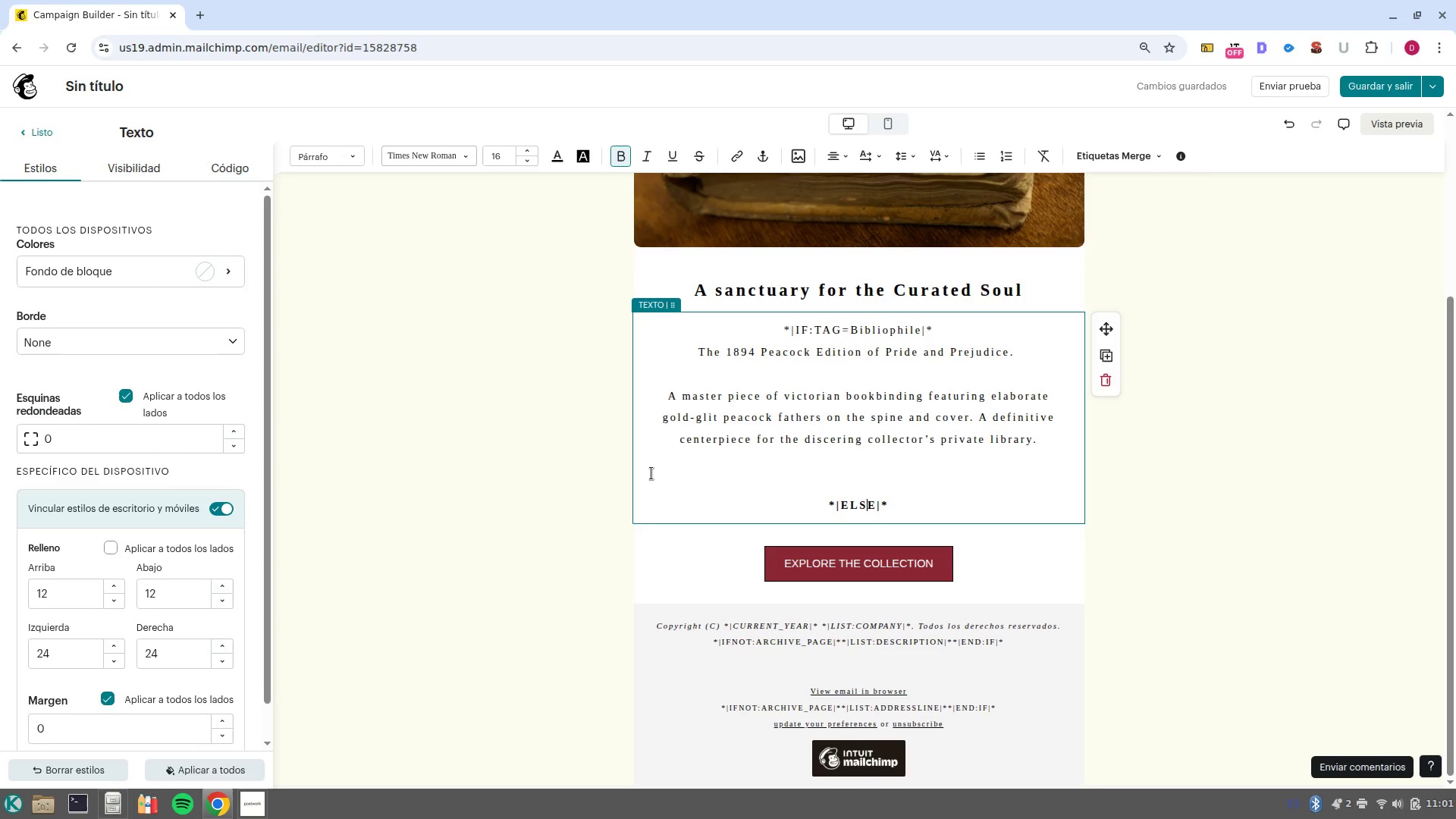 
key(ArrowLeft)
 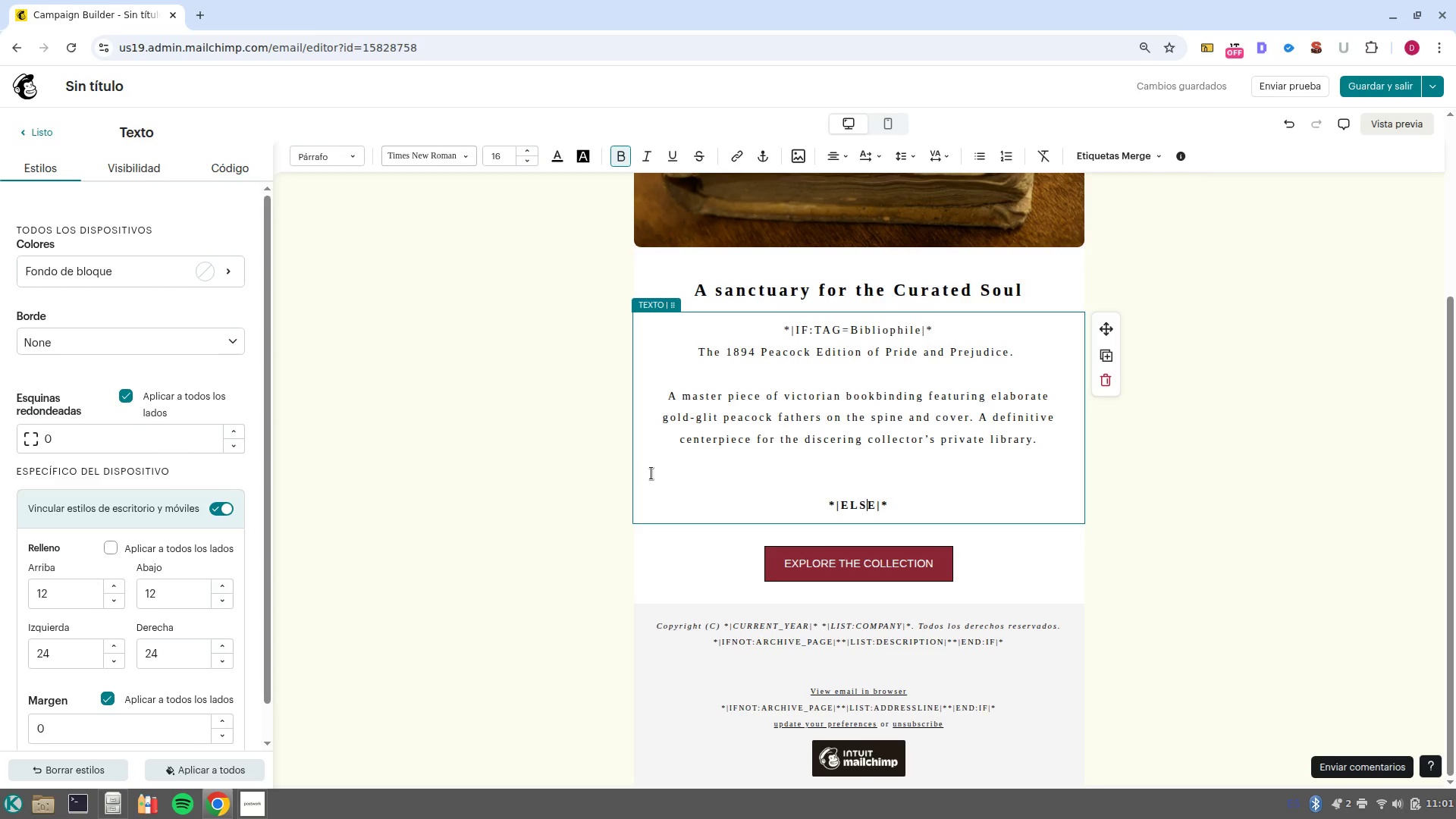 
key(Control+ArrowLeft)
 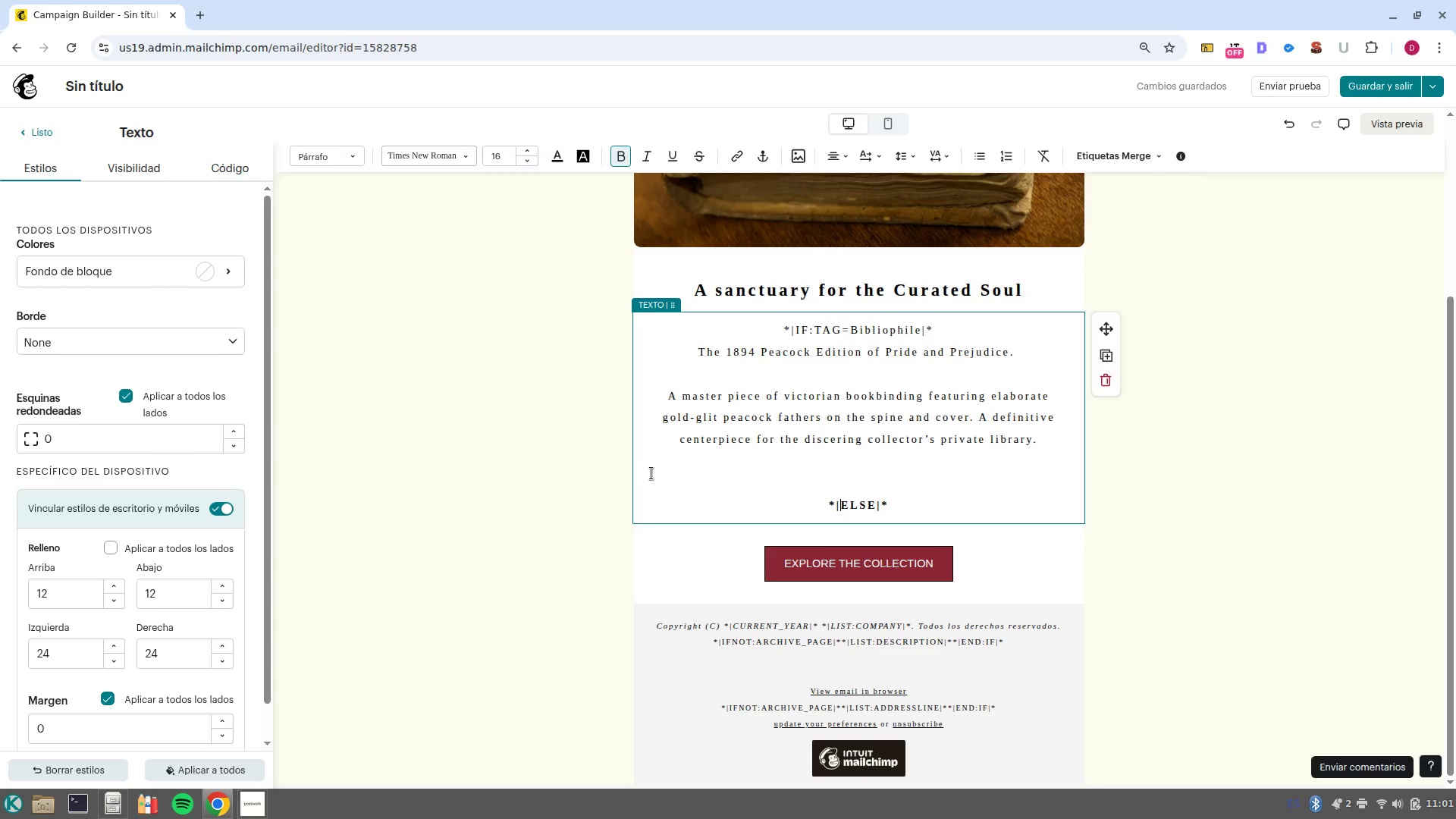 
key(Control+ArrowLeft)
 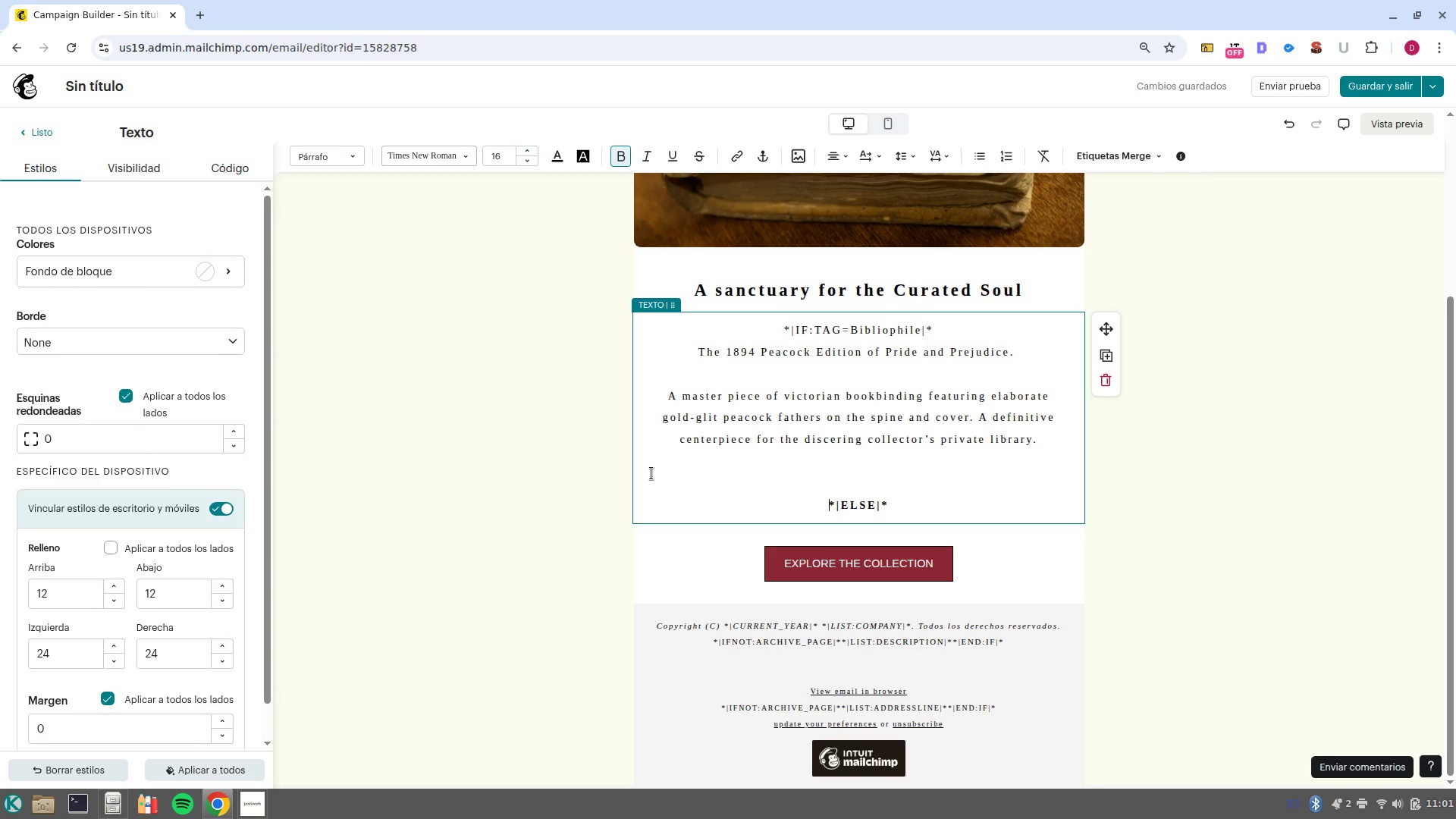 
key(Backspace)
 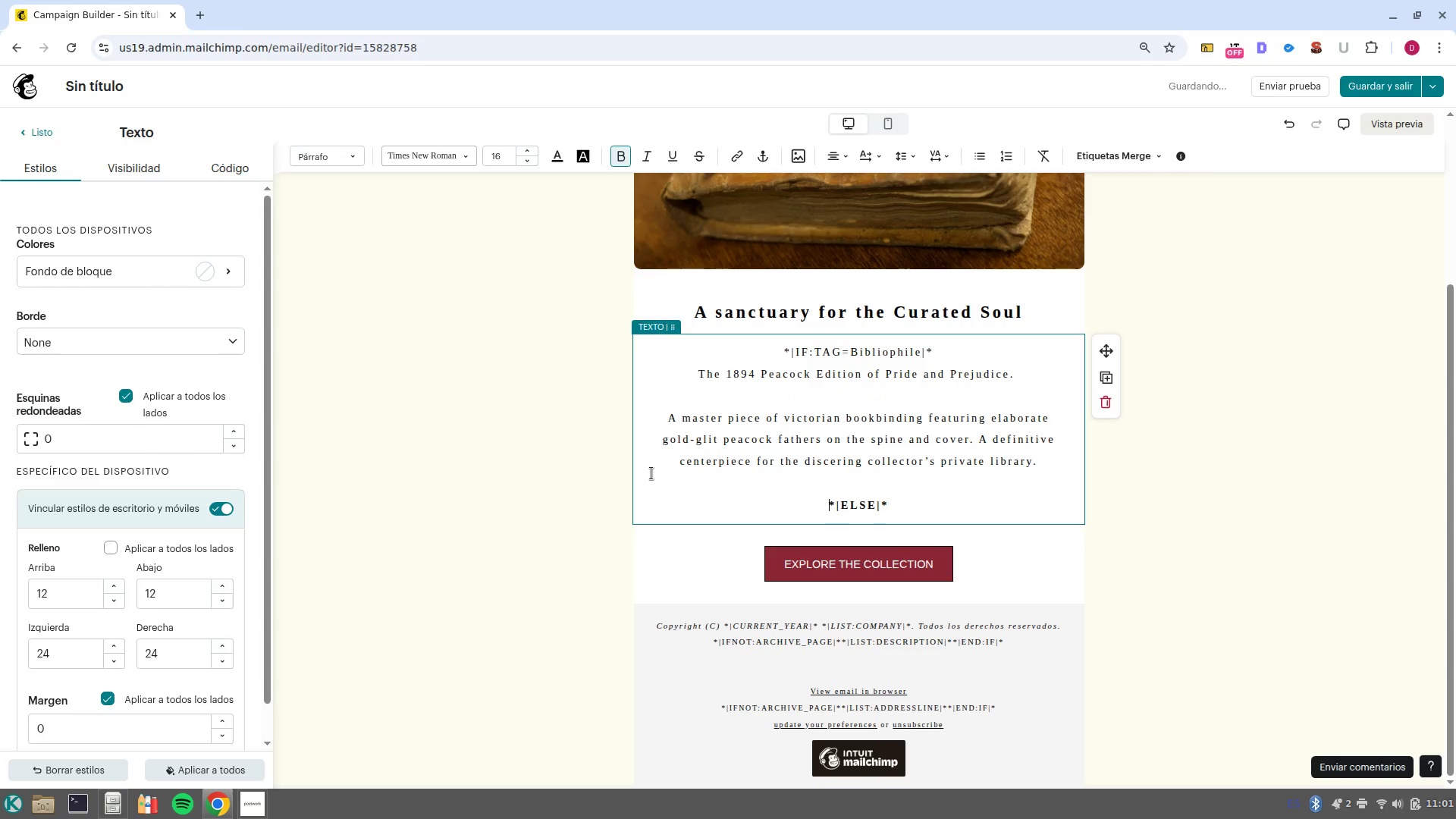 
key(Backspace)
 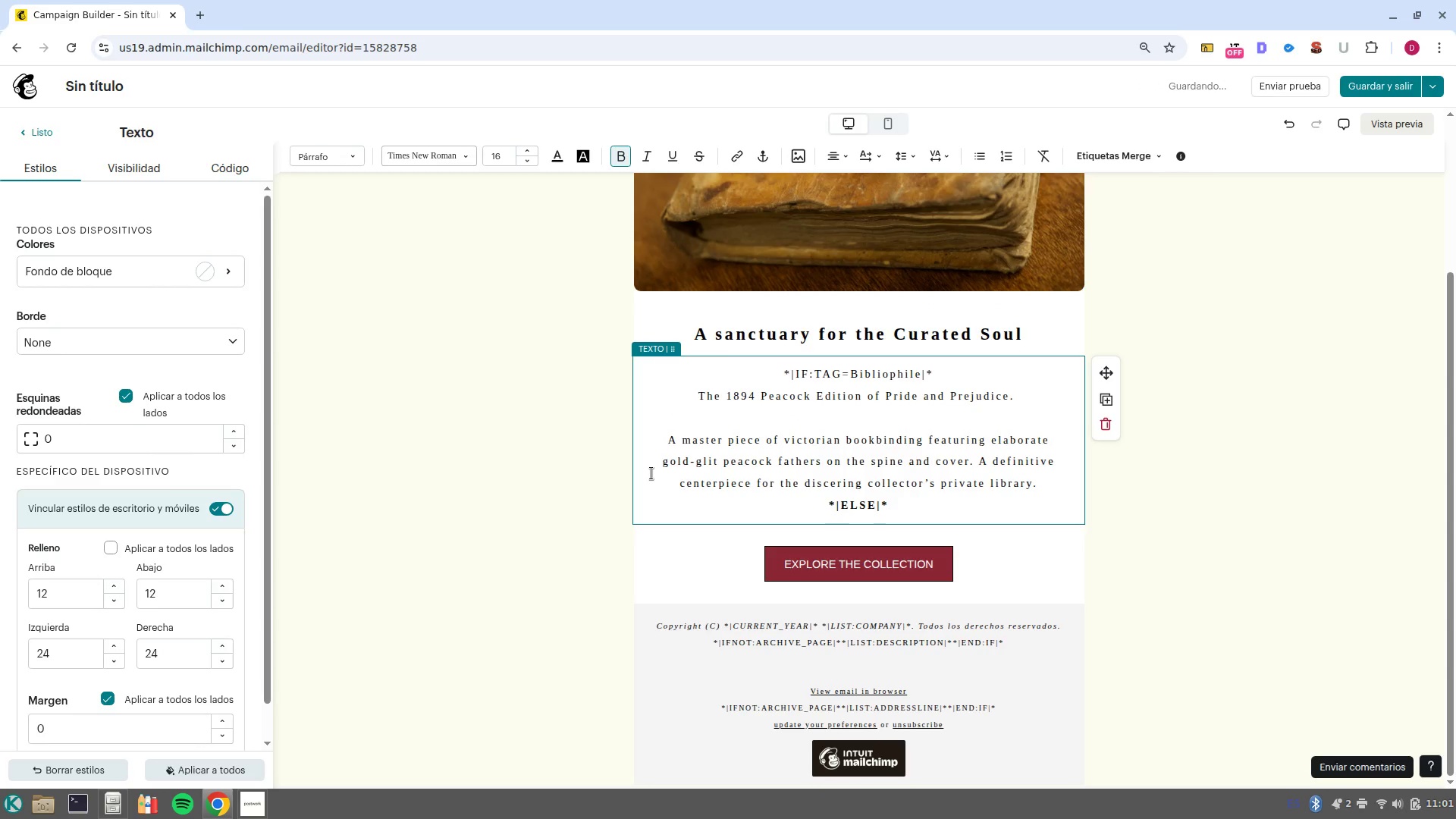 
key(Control+ArrowRight)
 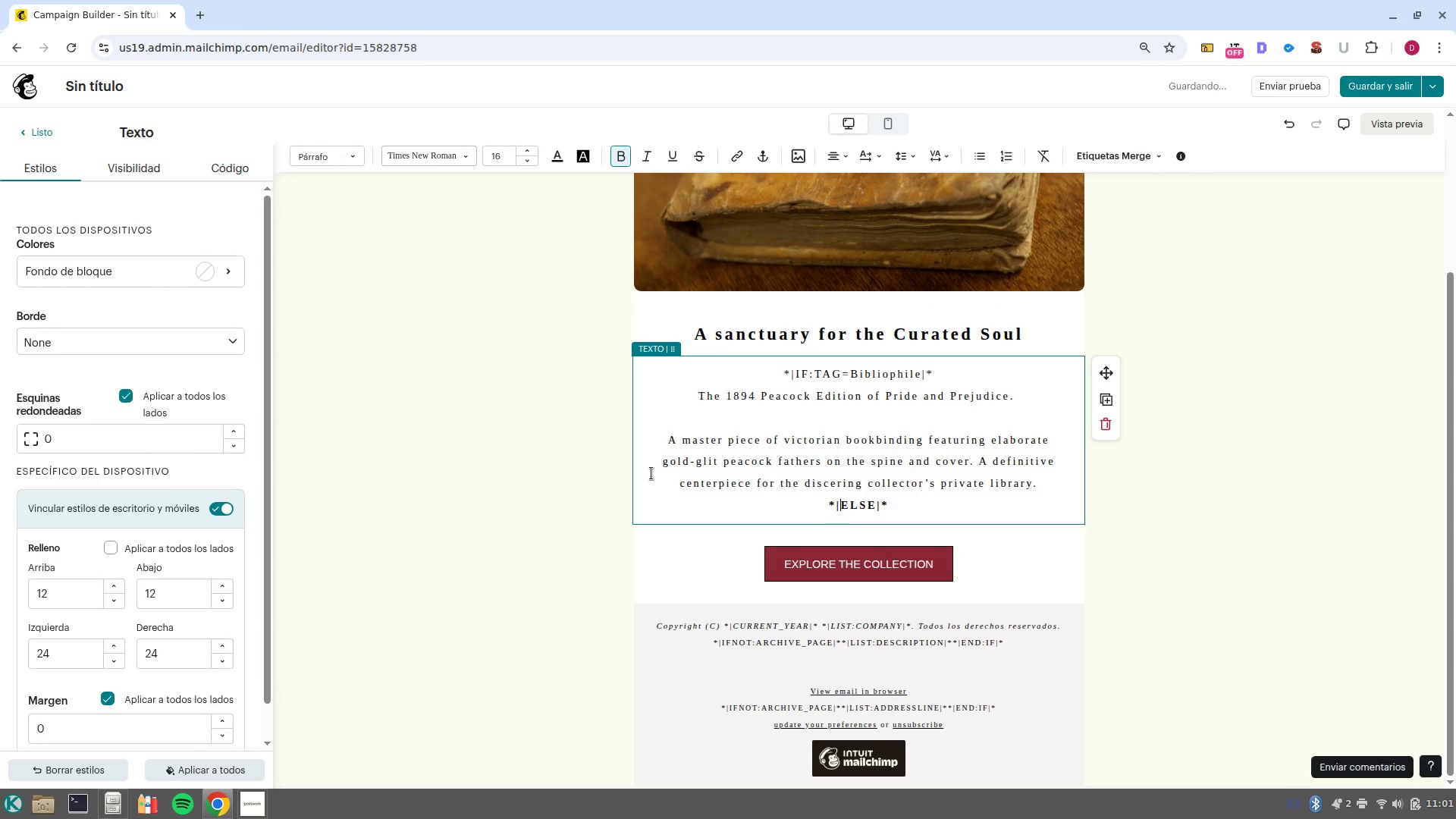 
key(Control+ArrowRight)
 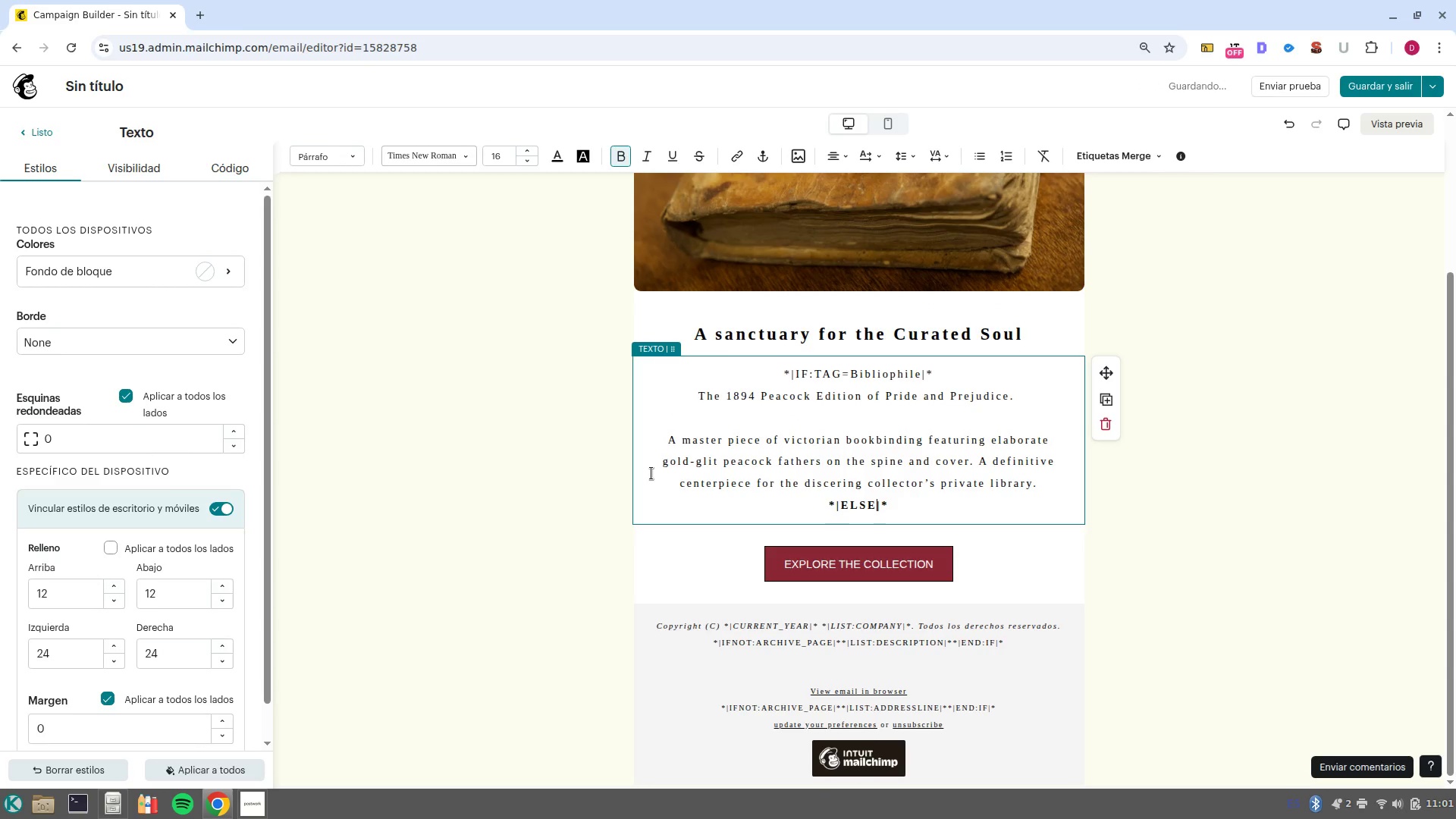 
key(Control+ArrowRight)
 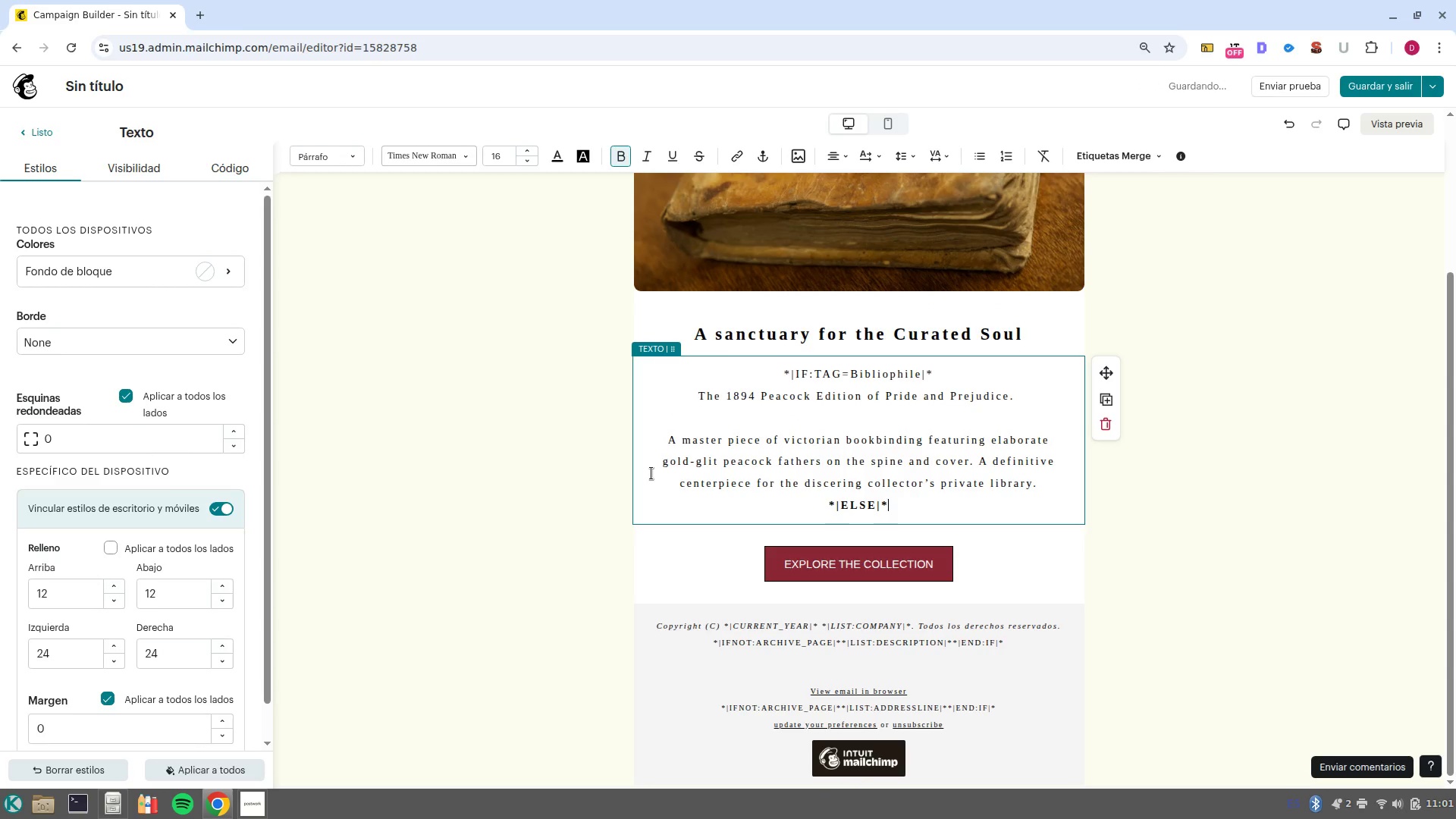 
key(Enter)
 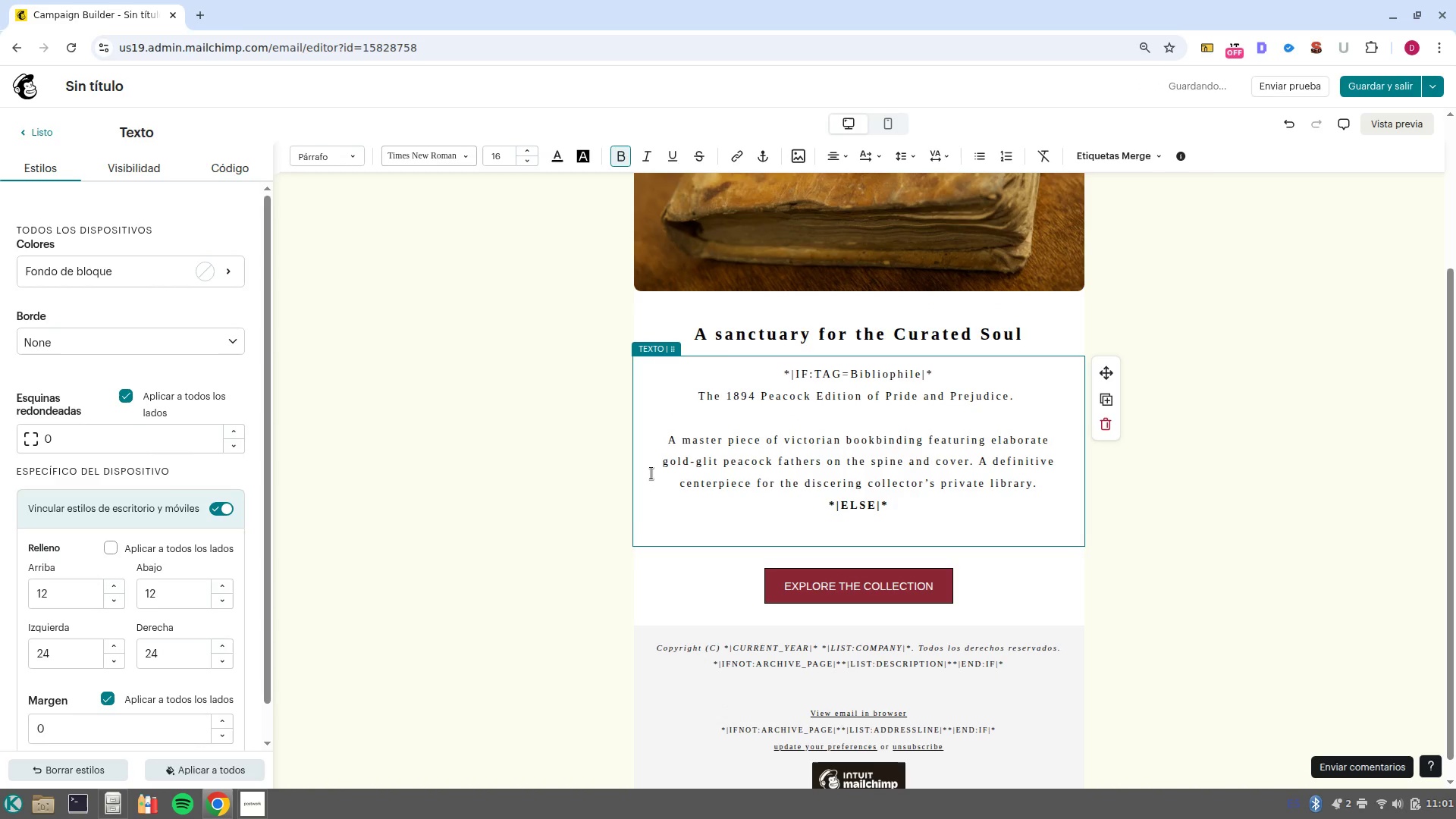 
key(Control+B)
 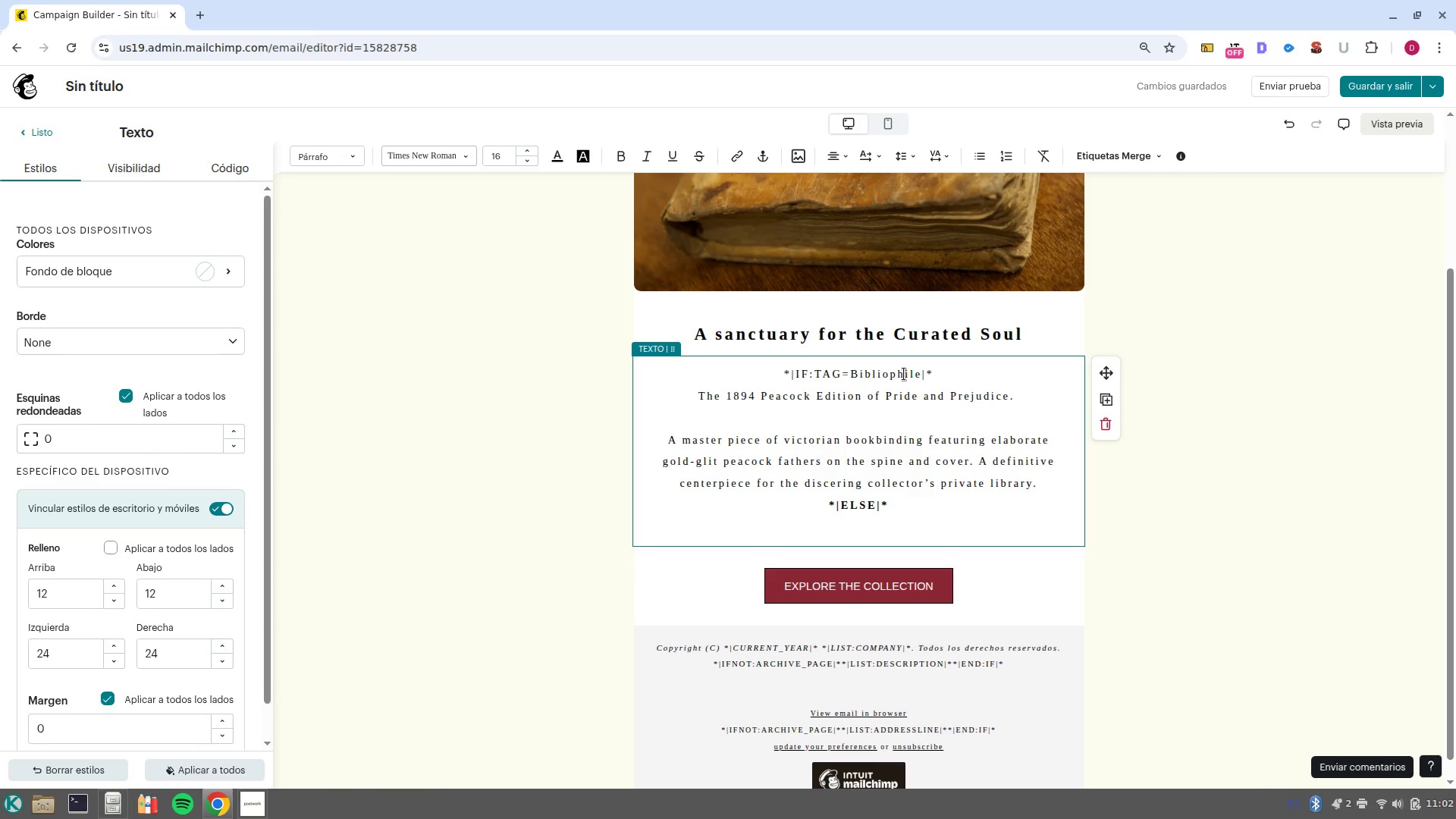 
wait(44.15)
 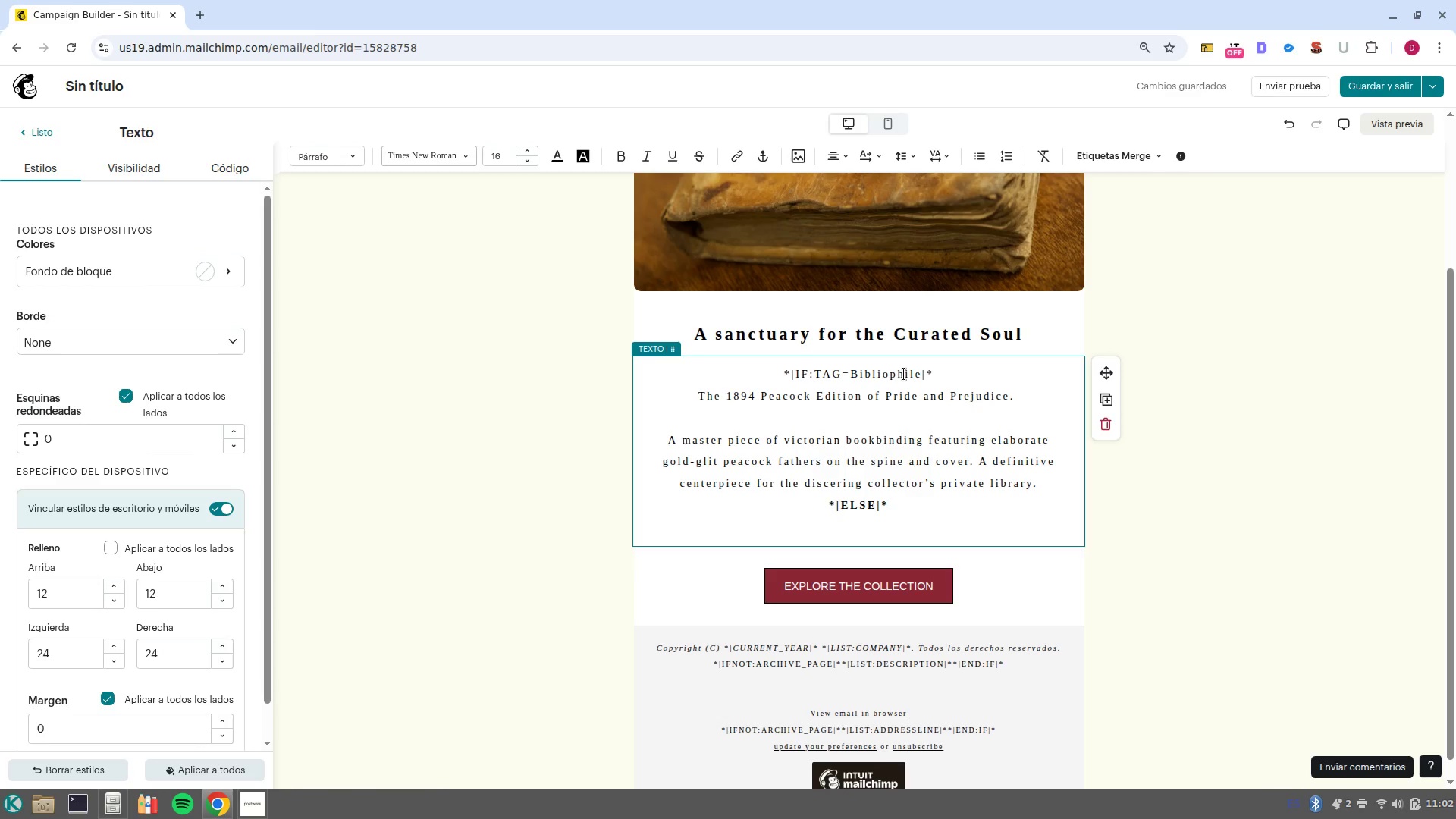 
left_click([827, 334])
 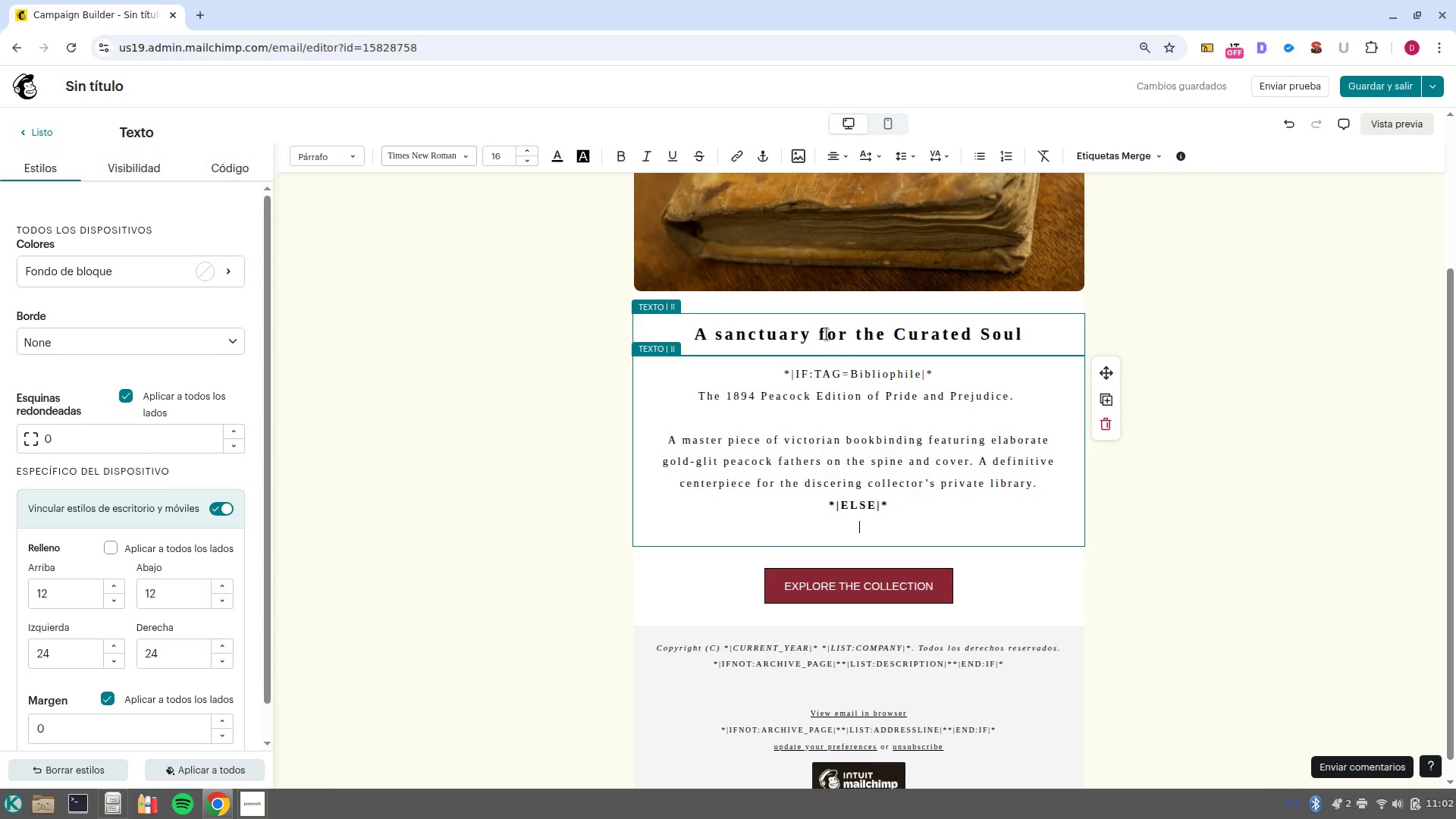 
left_click([827, 334])
 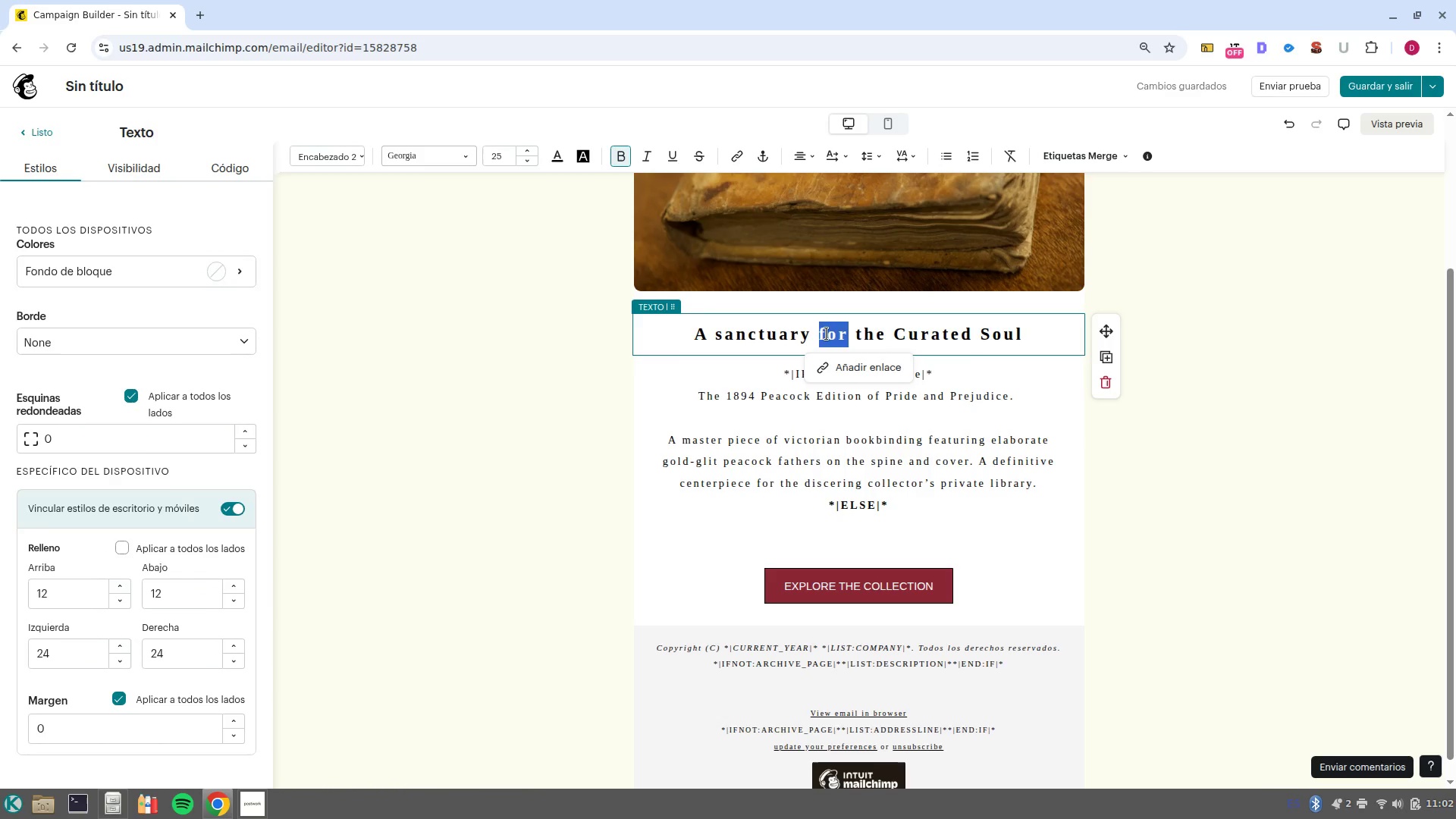 
wait(5.03)
 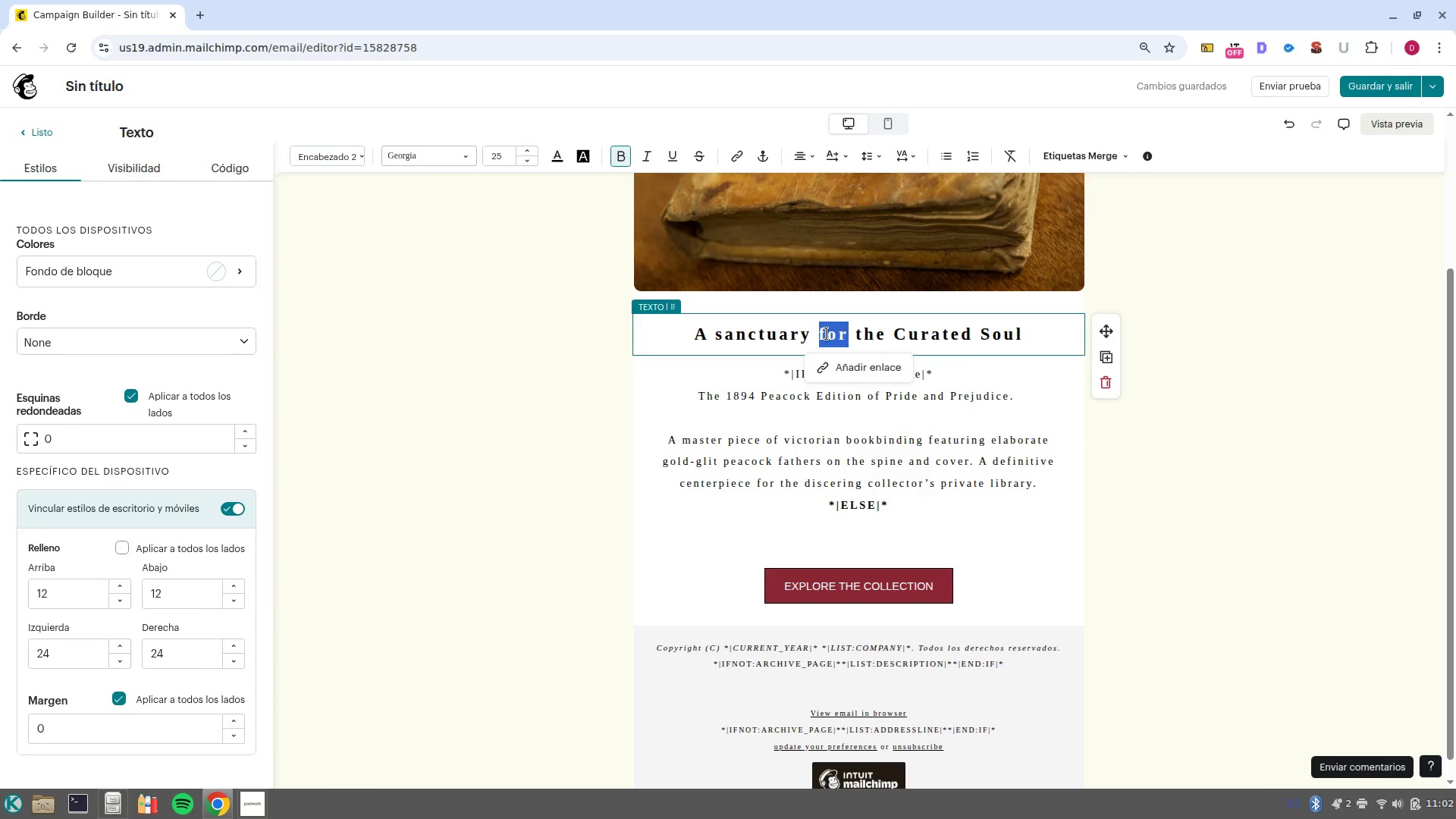 
left_click([967, 383])
 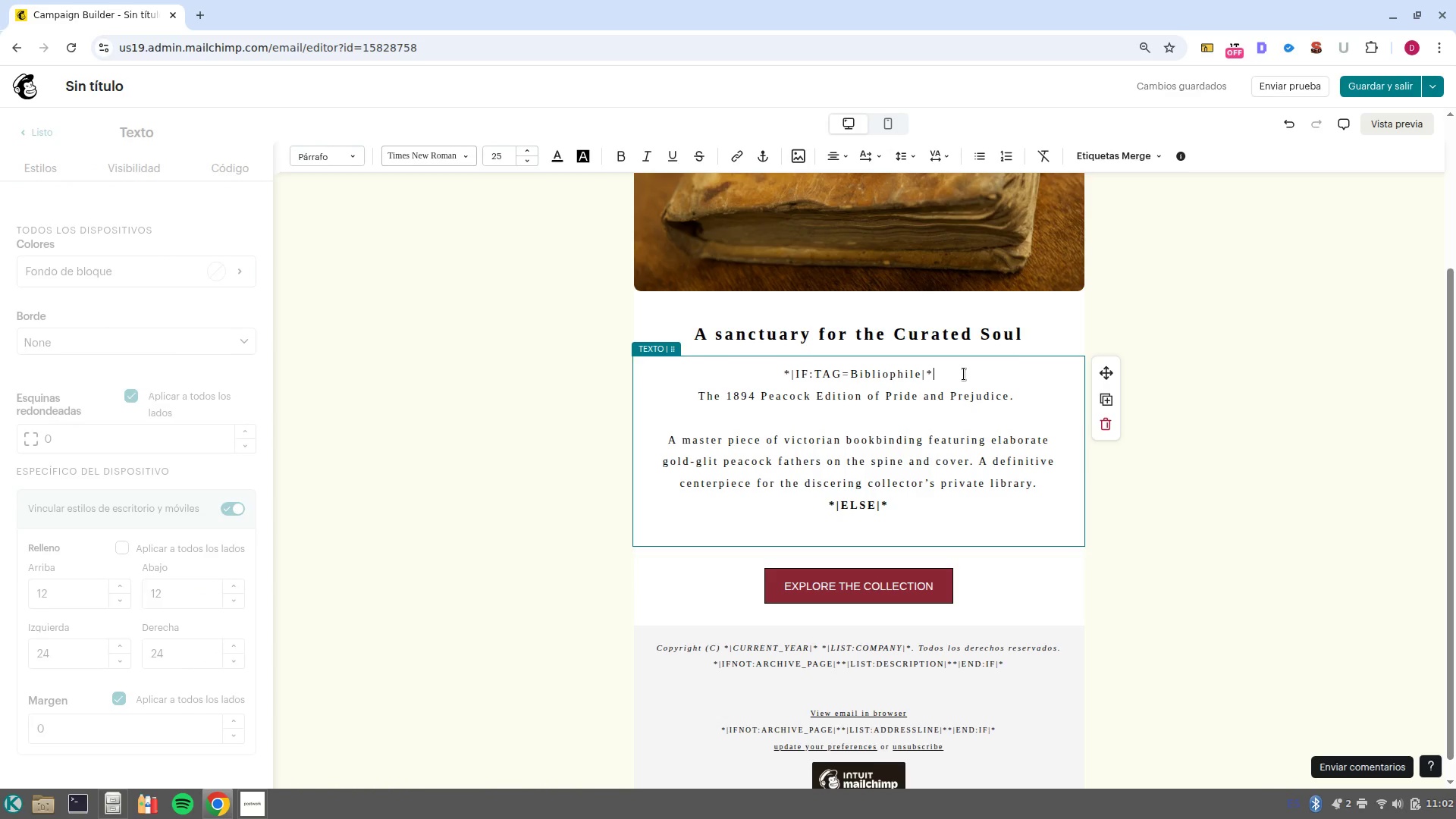 
left_click_drag(start_coordinate=[964, 374], to_coordinate=[761, 369])
 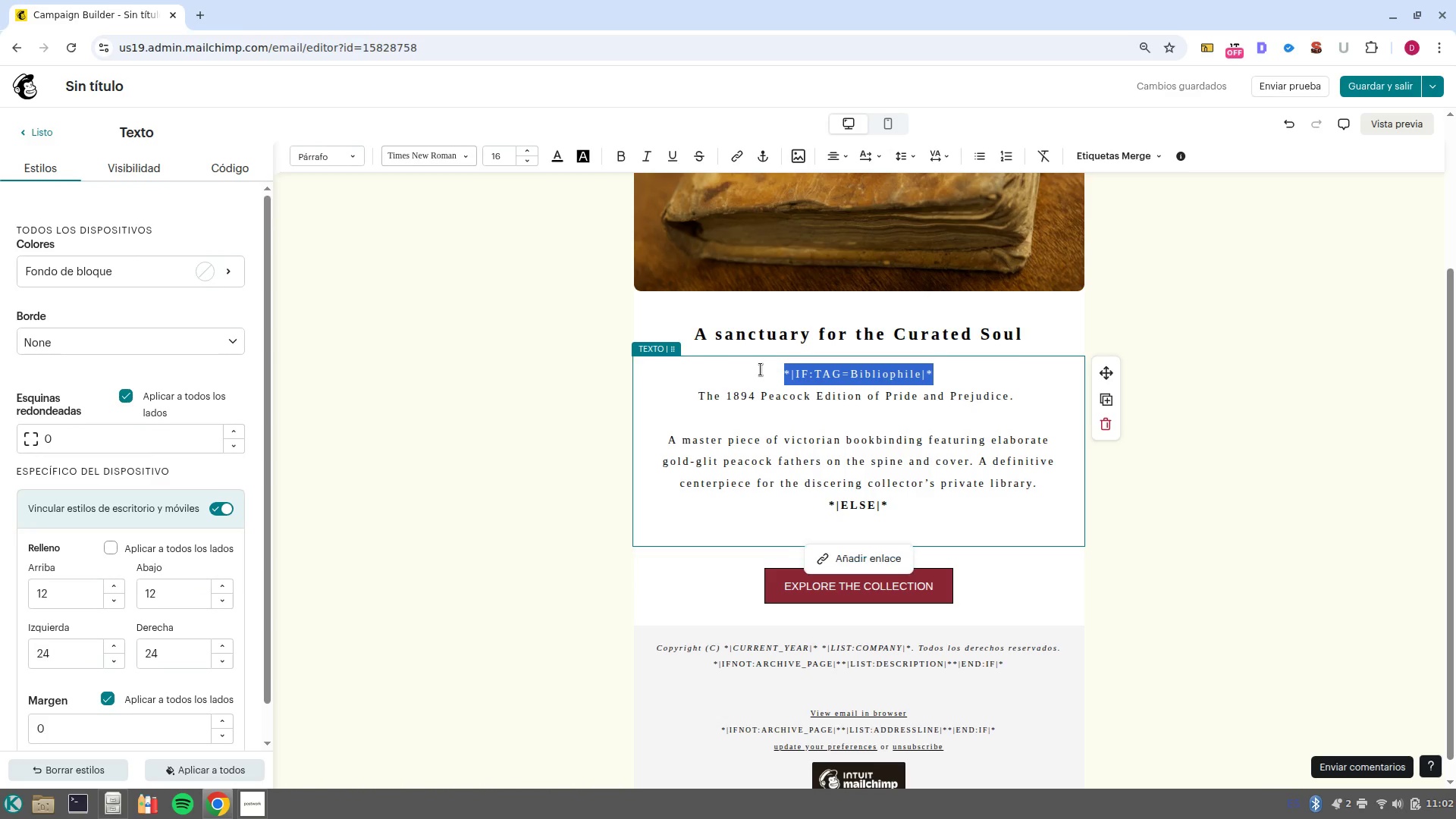 
key(Control+X)
 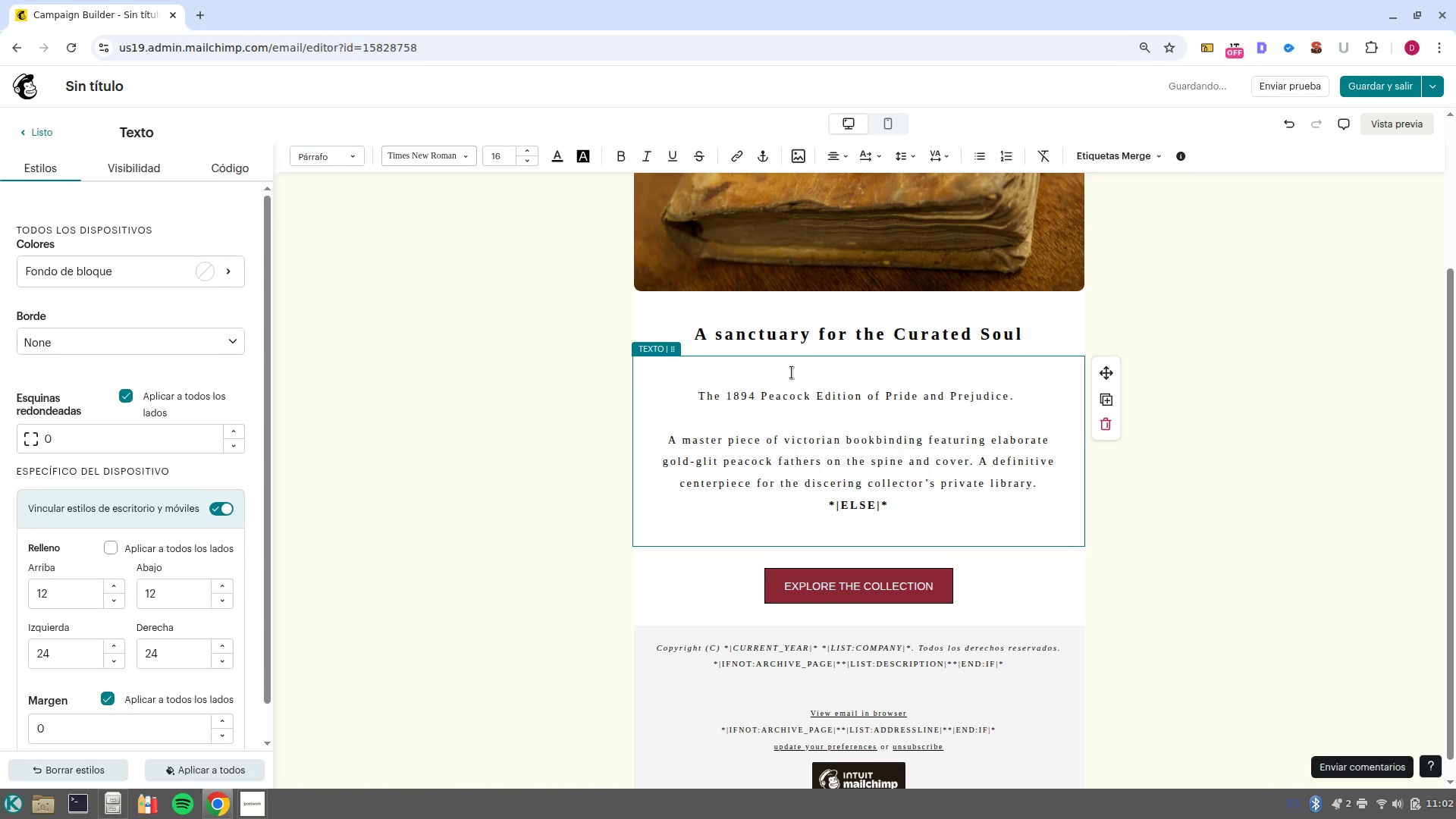 
key(Backspace)
 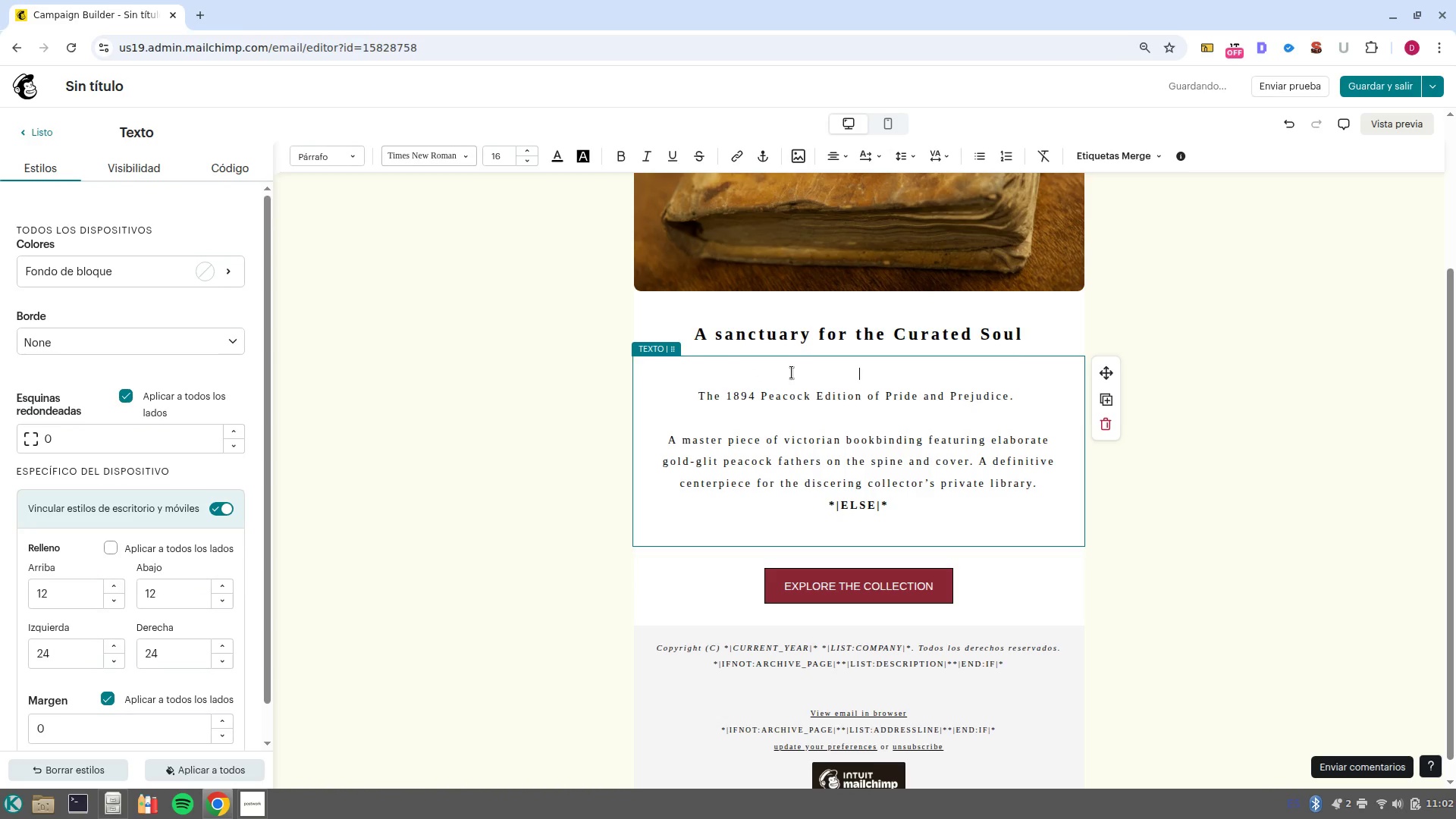 
key(ArrowDown)
 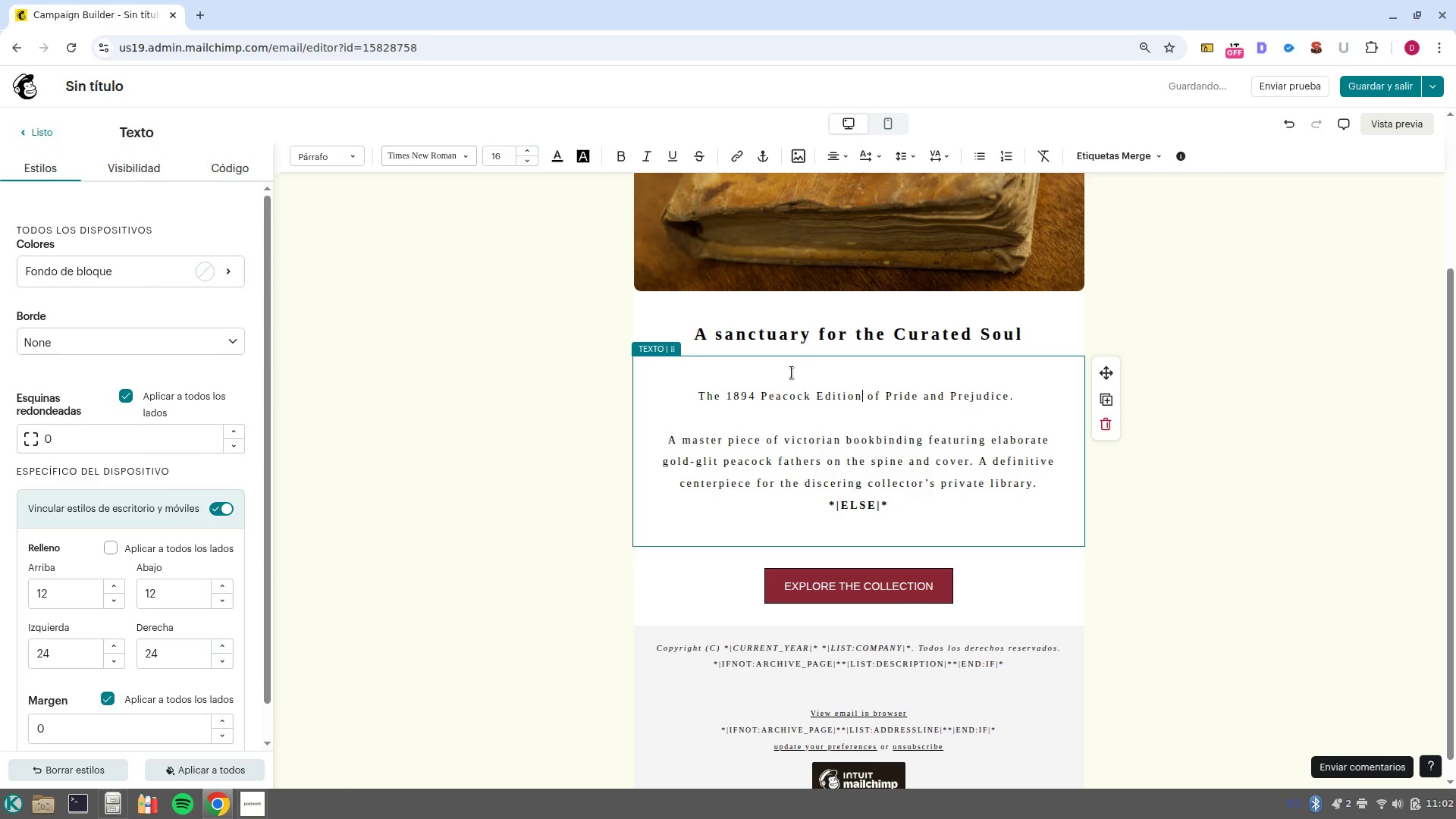 
key(ArrowUp)
 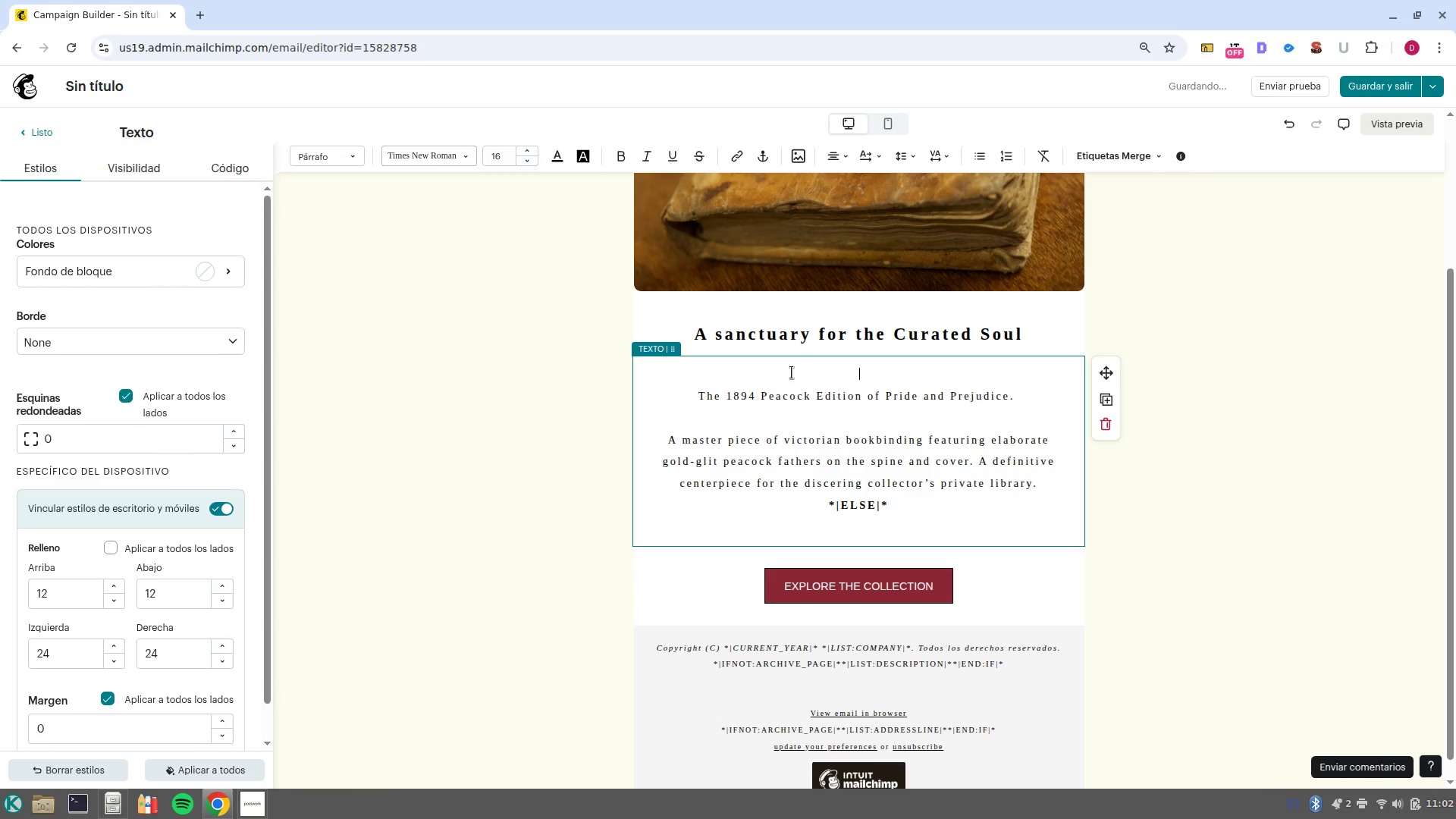 
key(Backspace)
 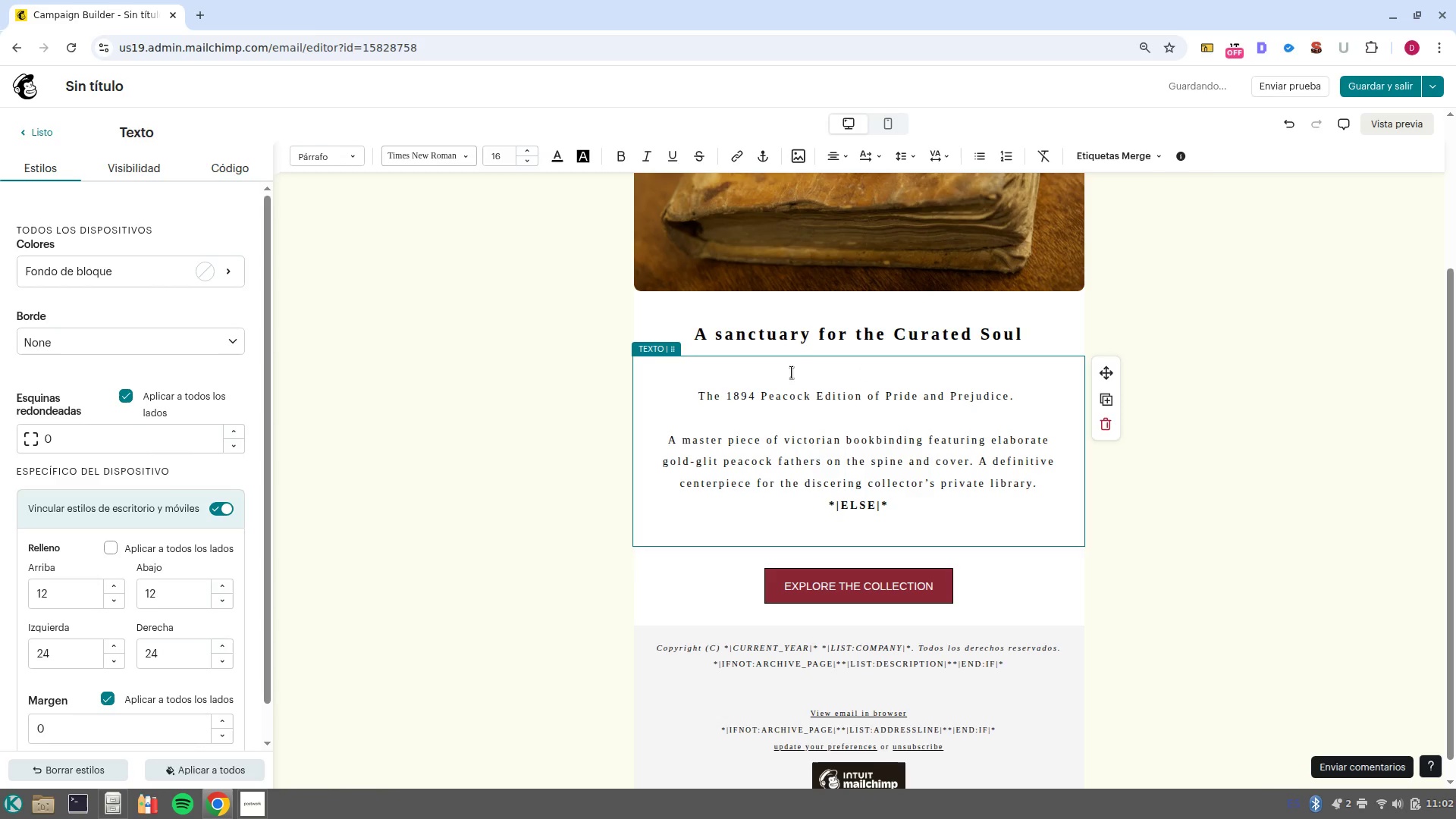 
key(Control+ControlLeft)
 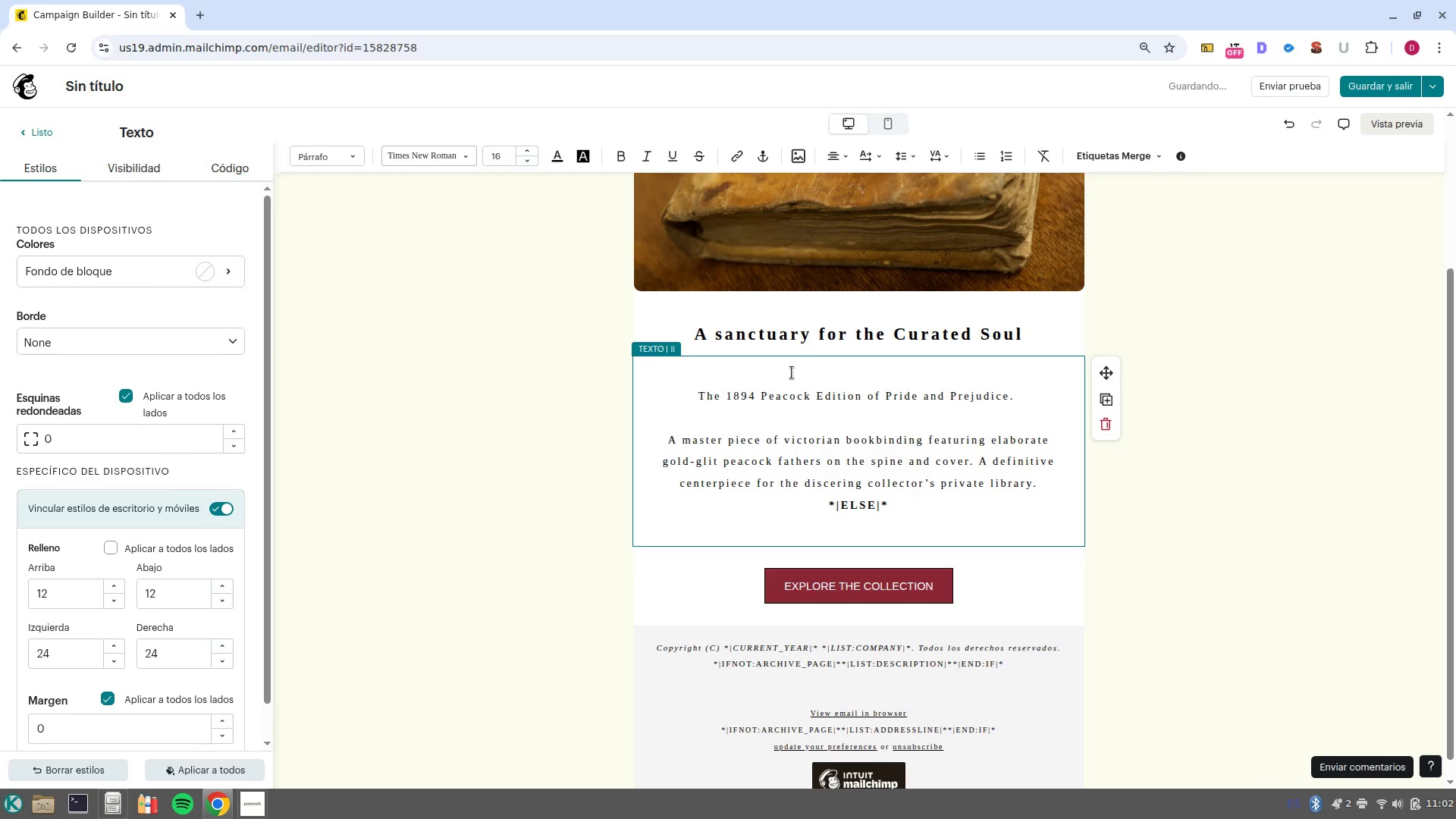 
key(Control+ArrowDown)
 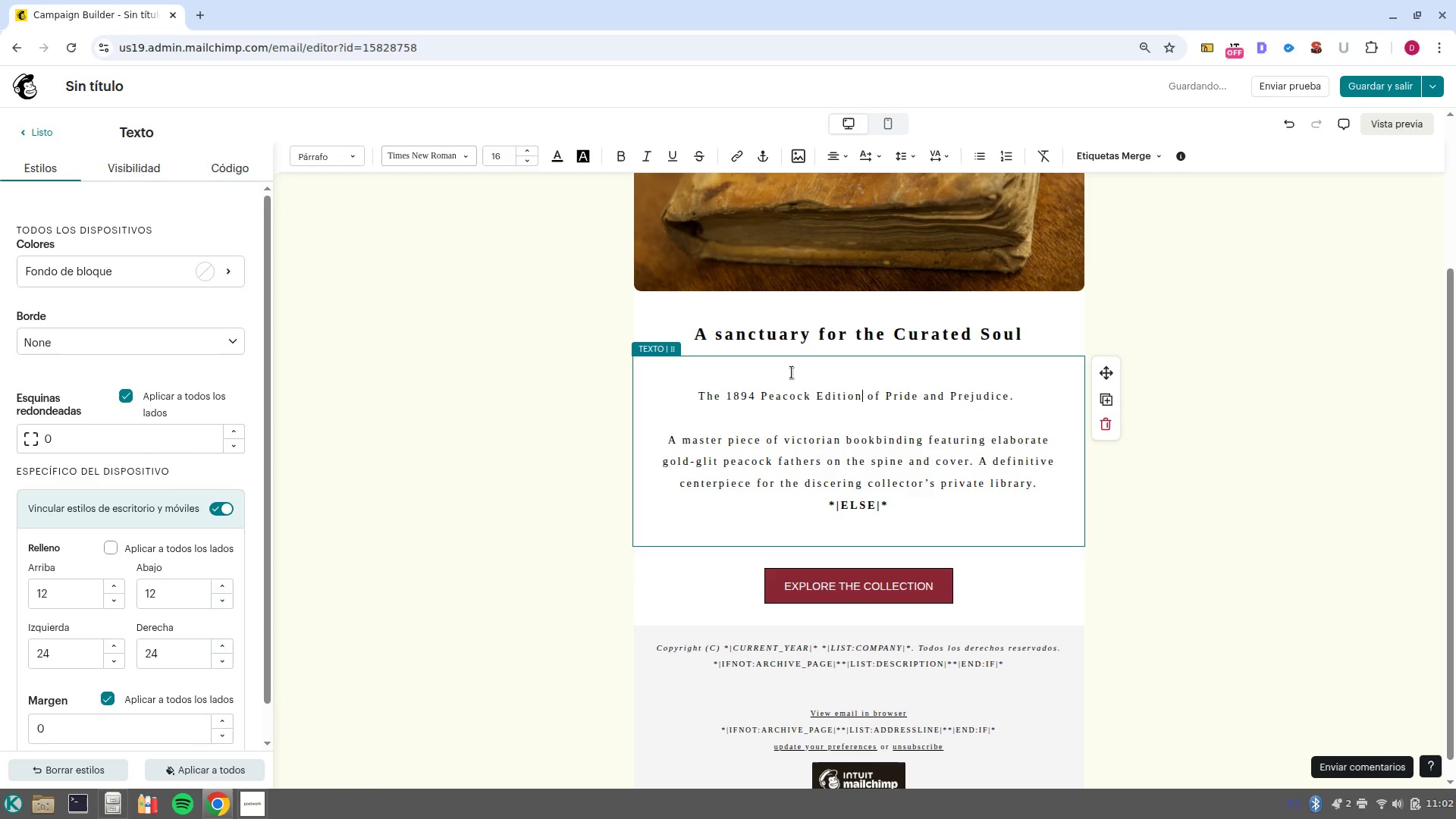 
key(Control+ArrowLeft)
 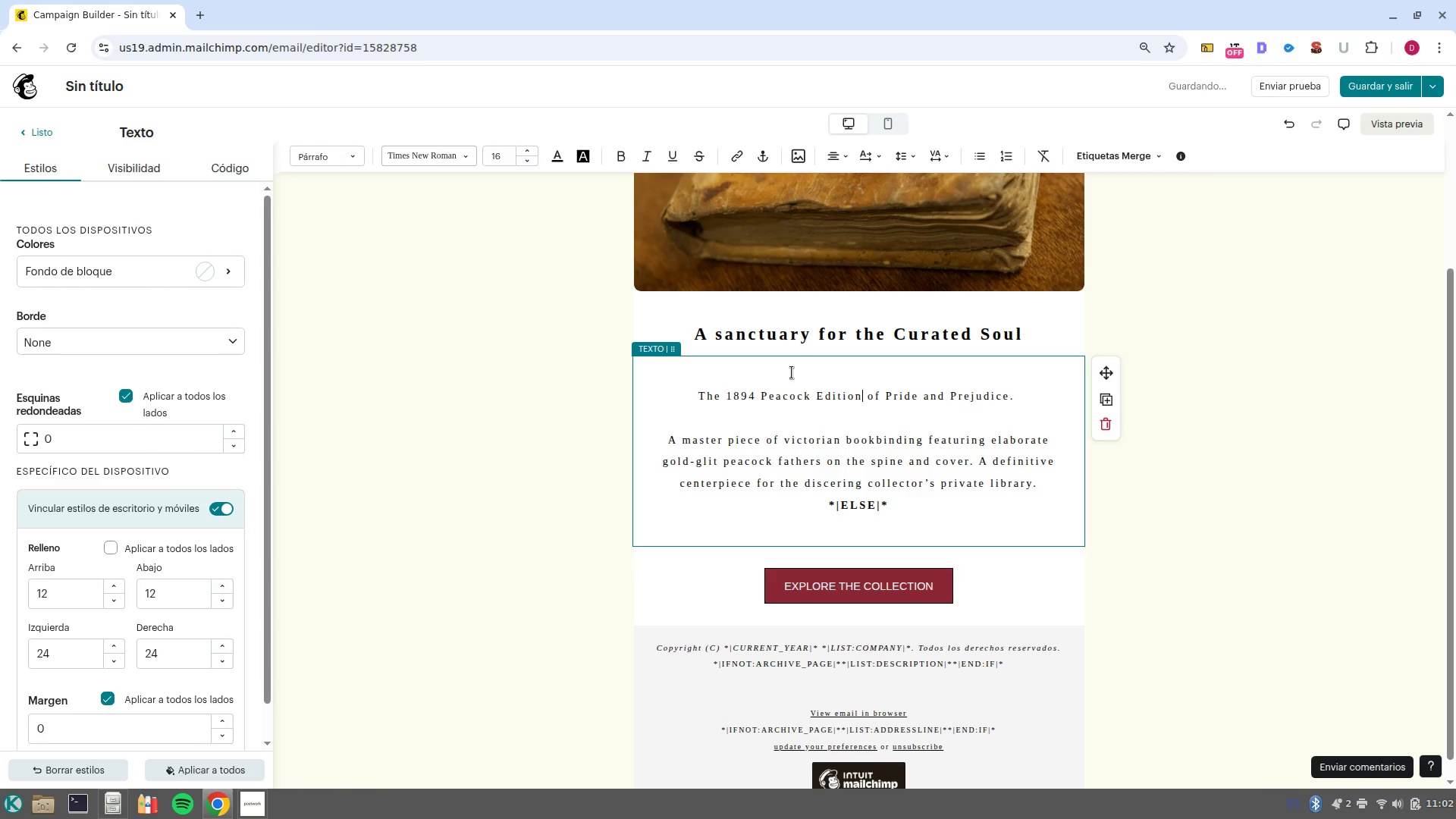 
key(Control+ArrowLeft)
 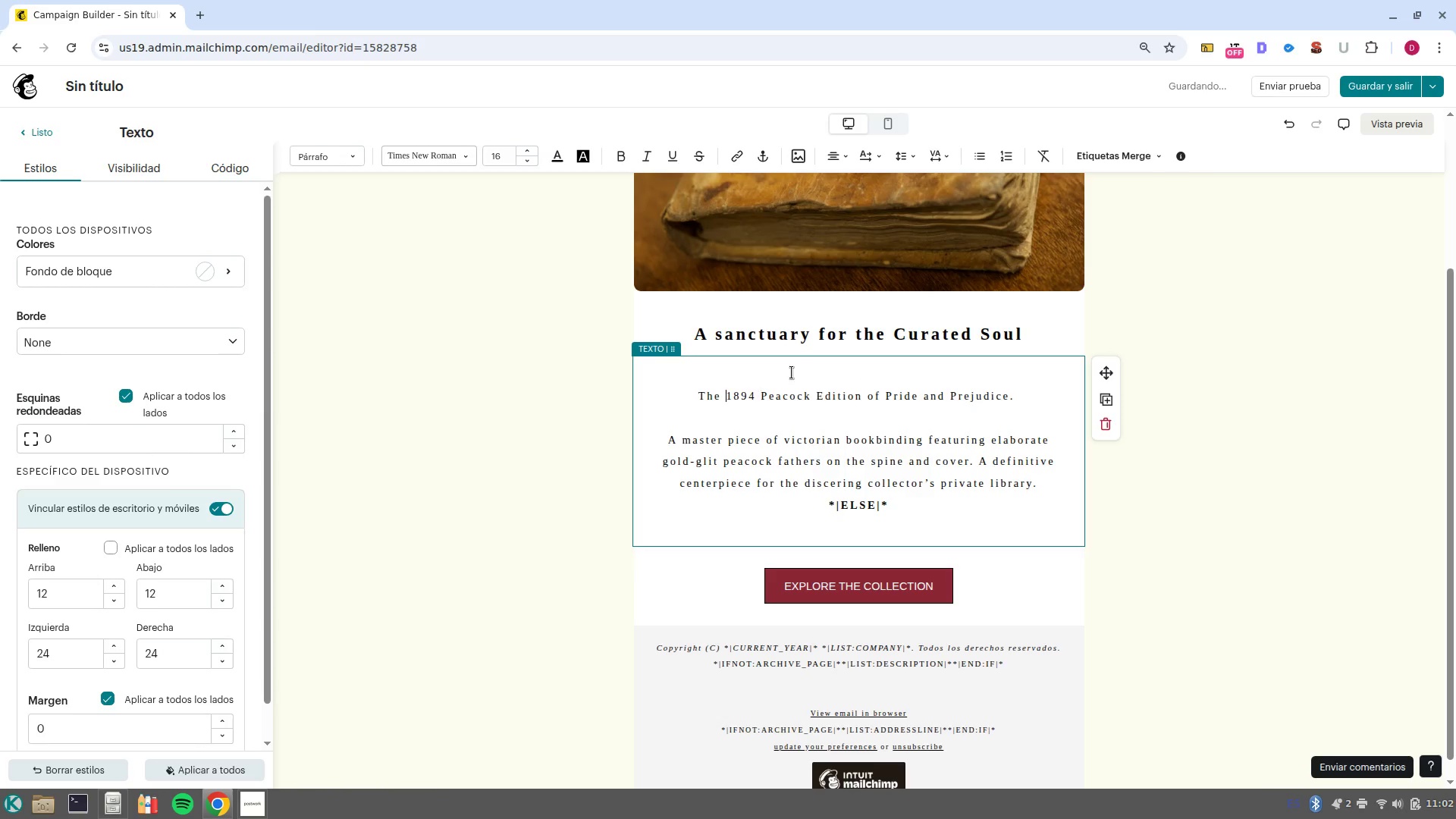 
key(Control+ArrowLeft)
 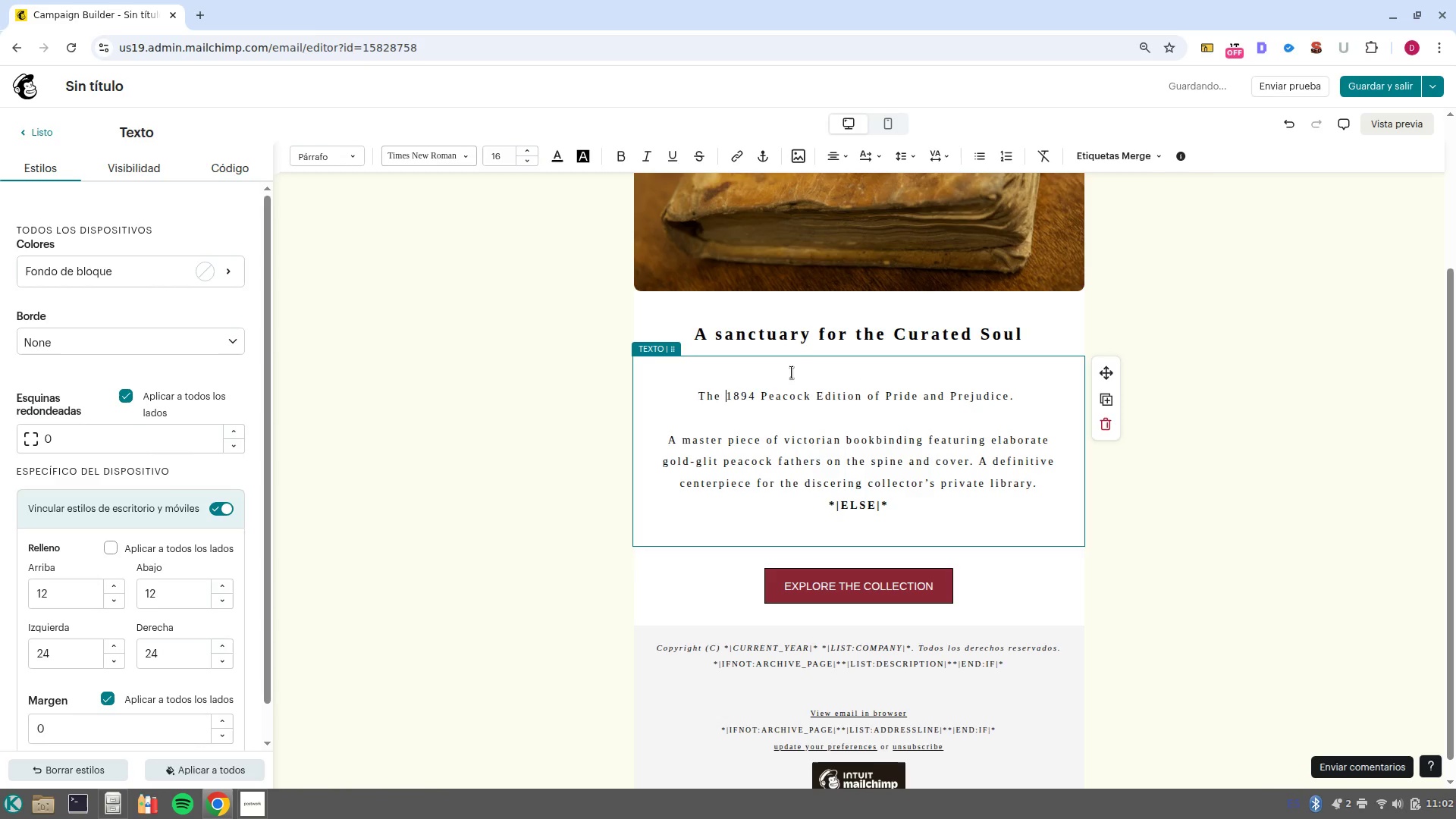 
key(Control+ArrowLeft)
 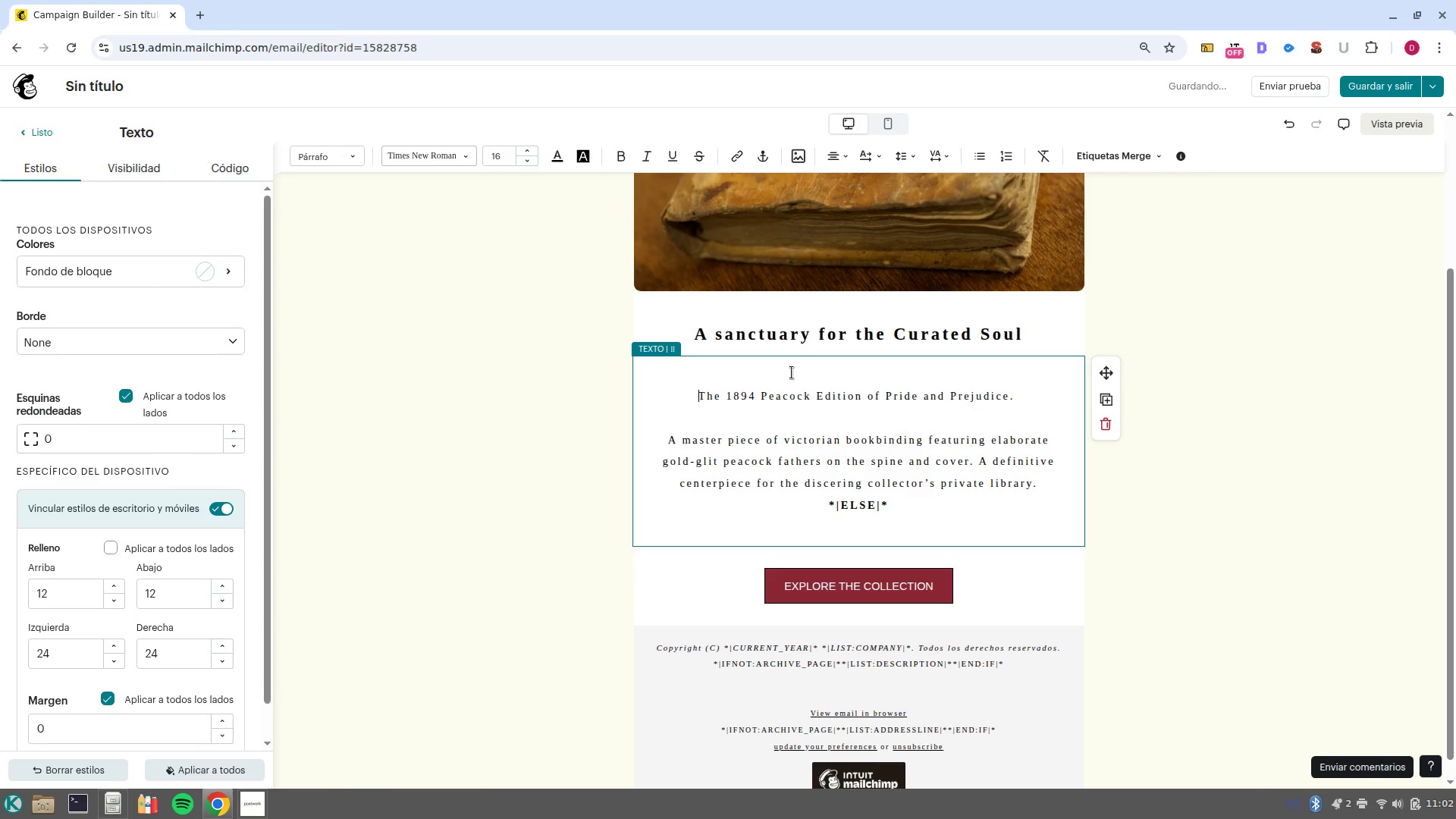 
key(Backspace)
 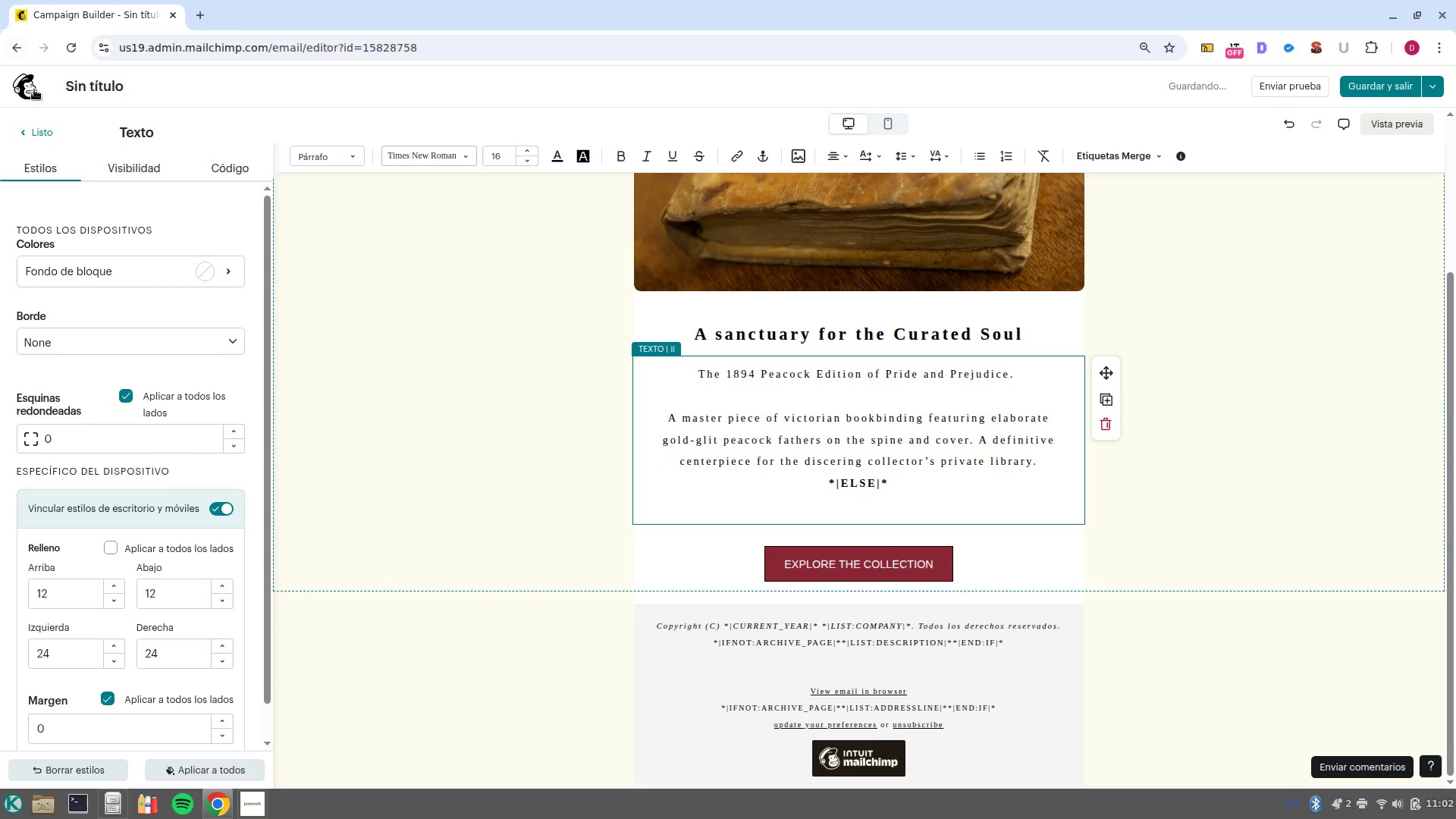 
left_click([32, 135])
 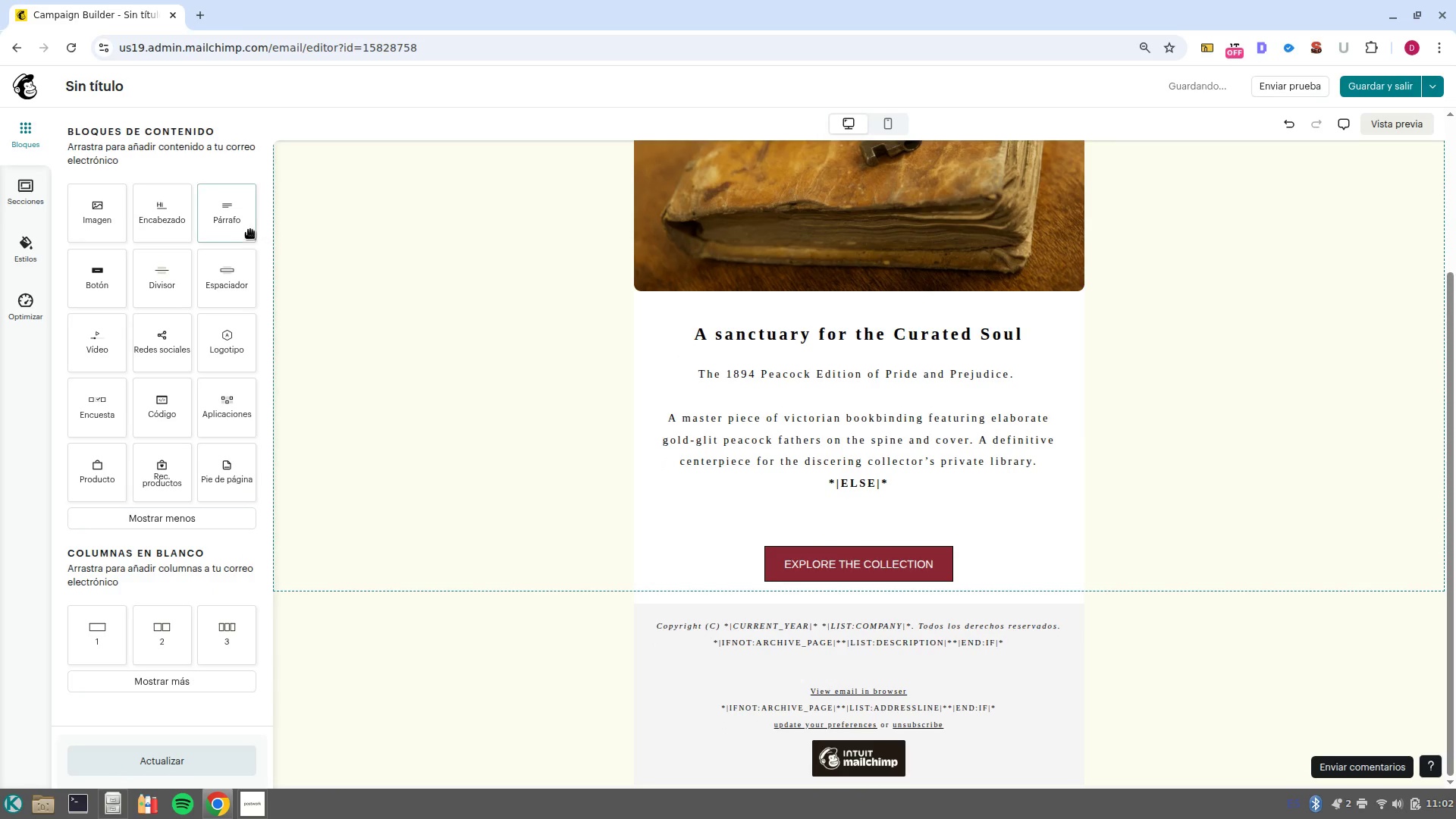 
left_click_drag(start_coordinate=[235, 221], to_coordinate=[874, 313])
 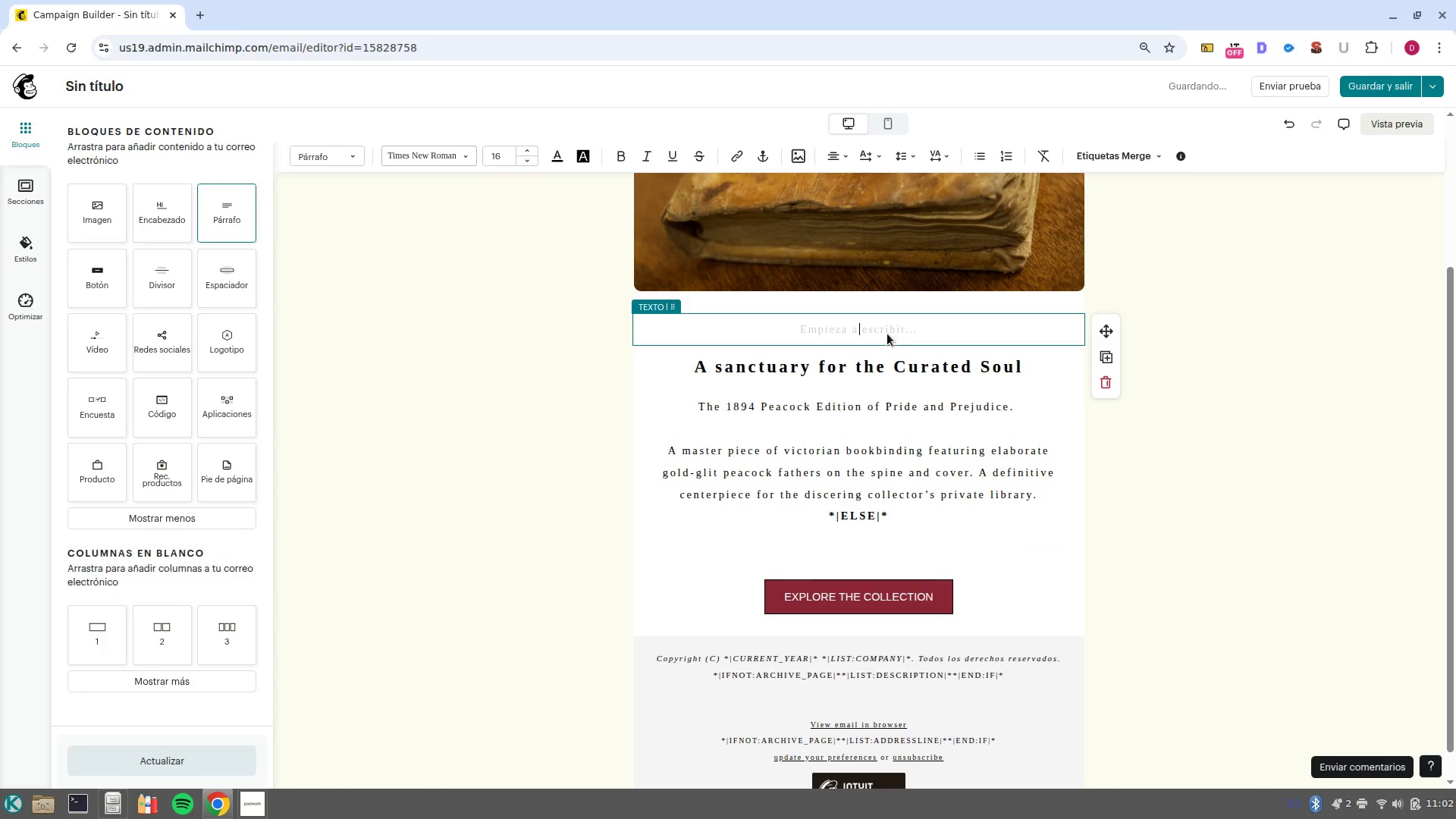 
left_click([883, 325])
 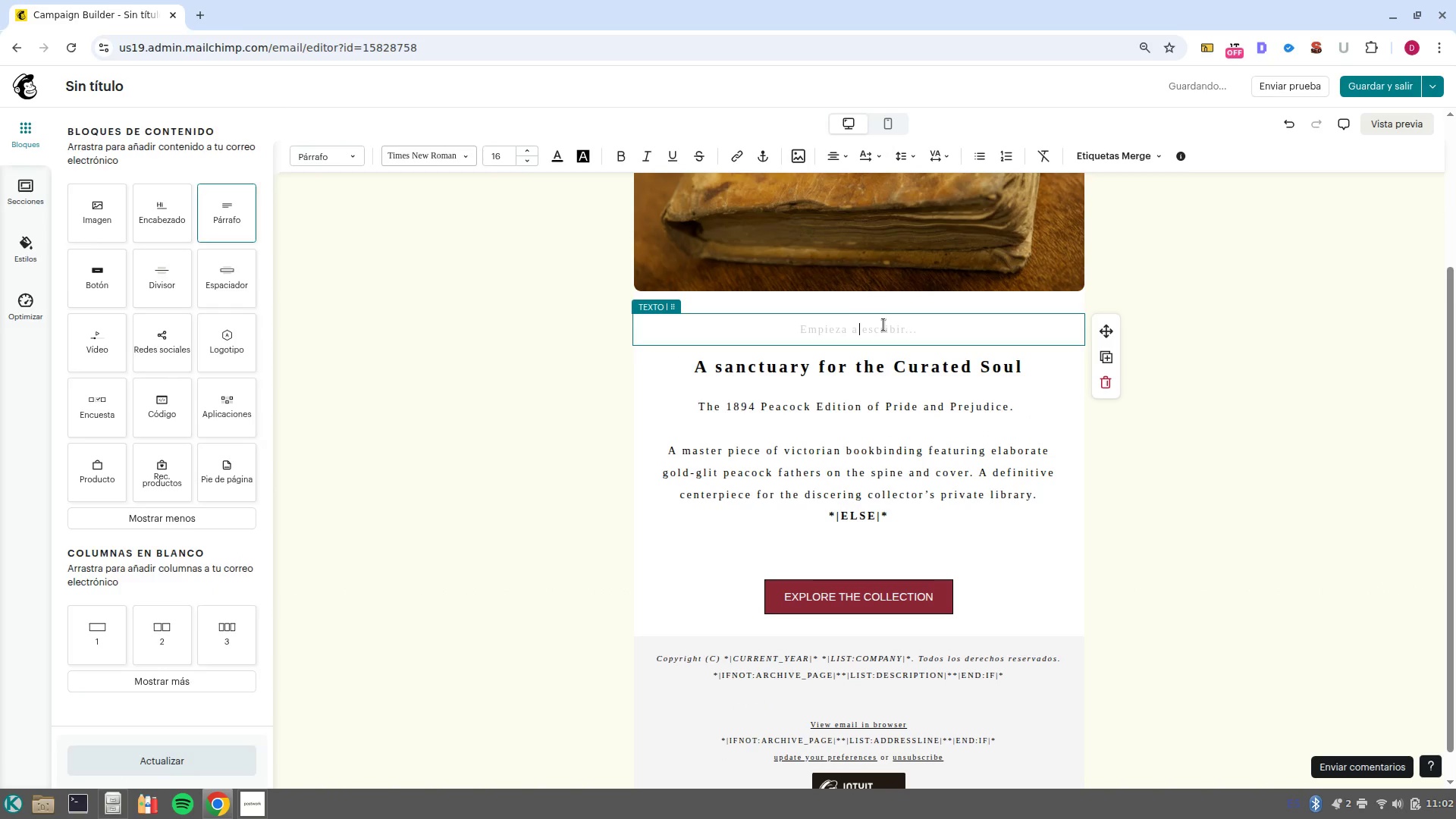 
key(Control+V)
 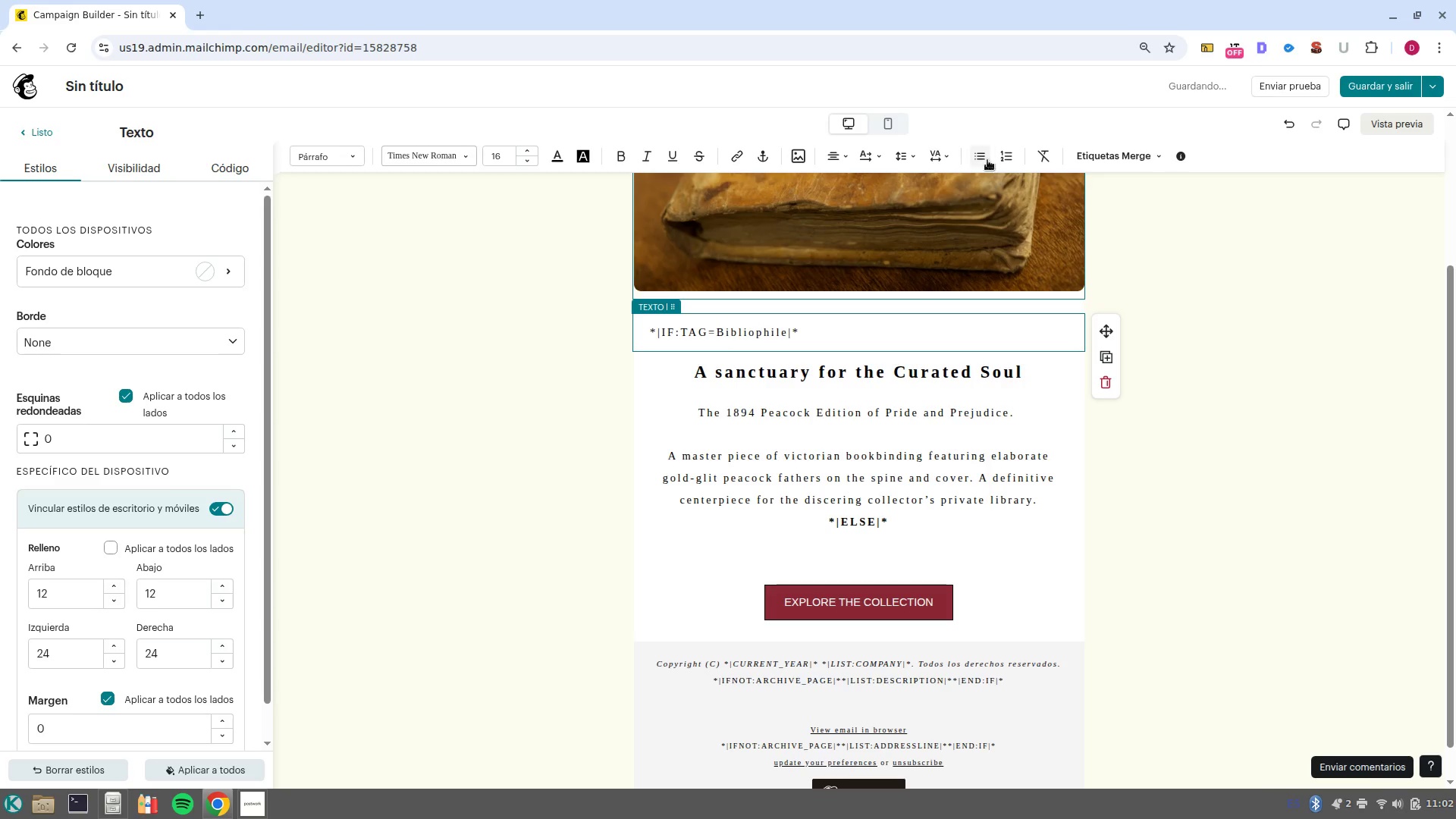 
left_click([839, 156])
 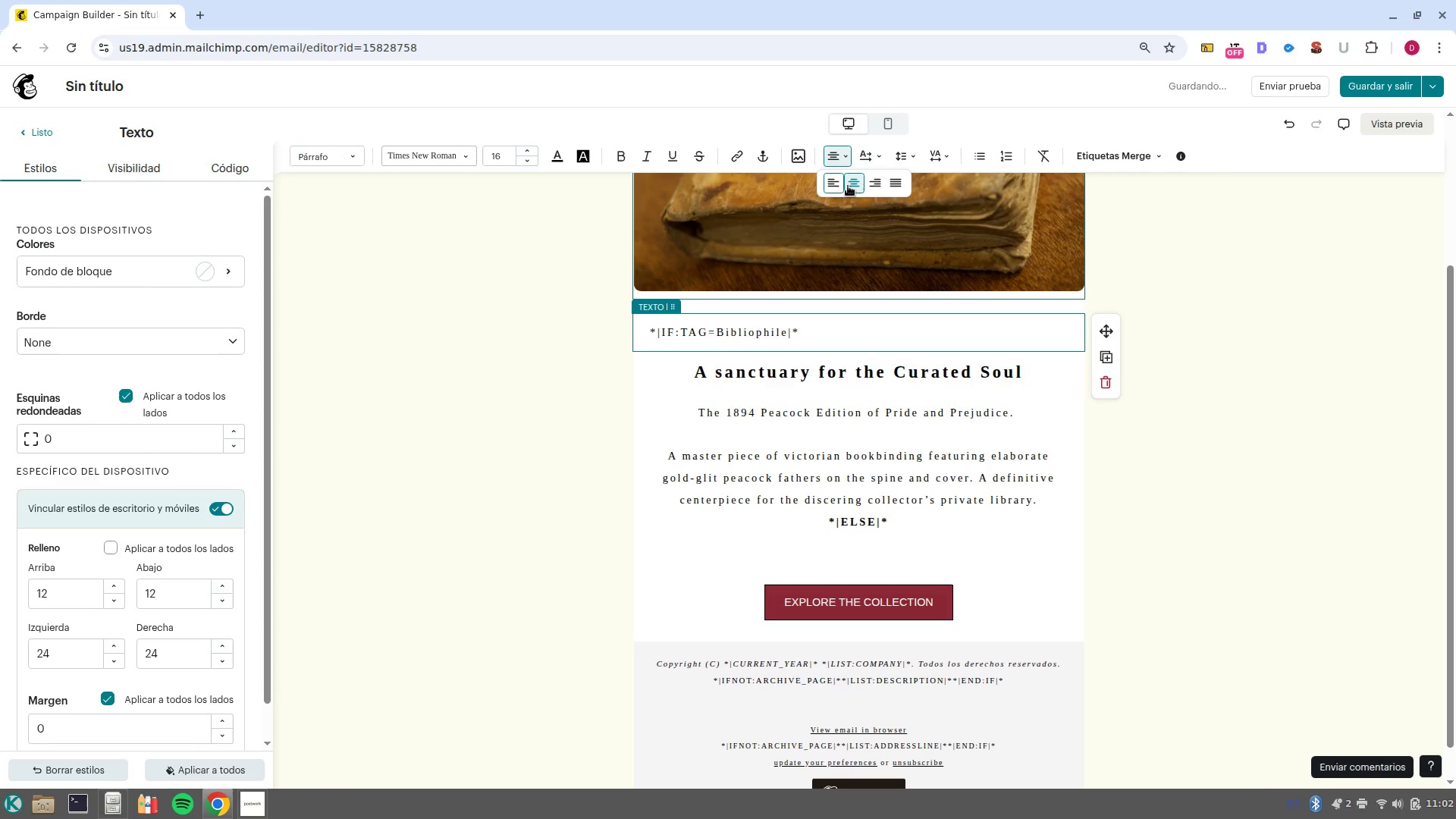 
left_click([845, 183])
 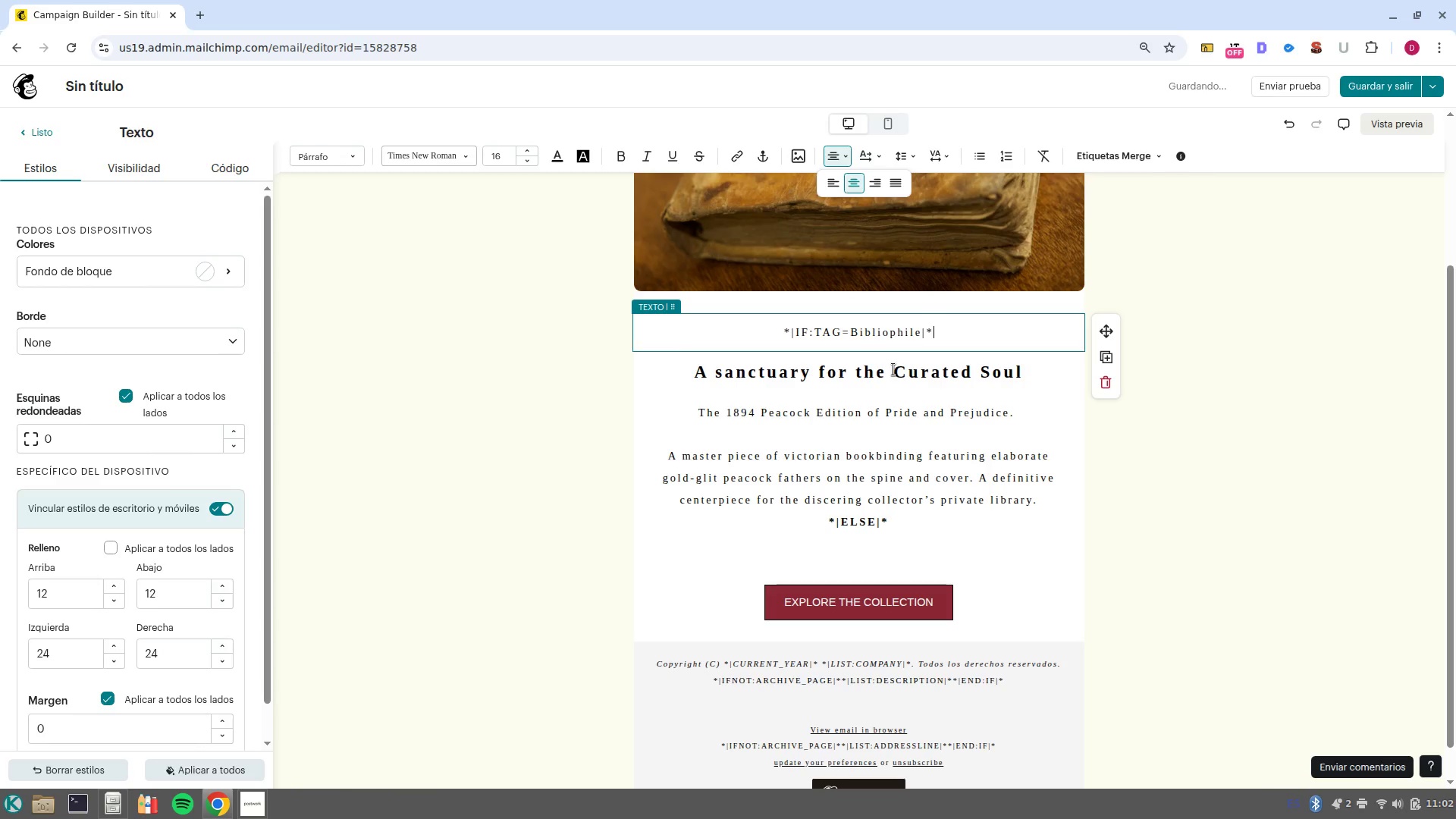 
double_click([893, 369])
 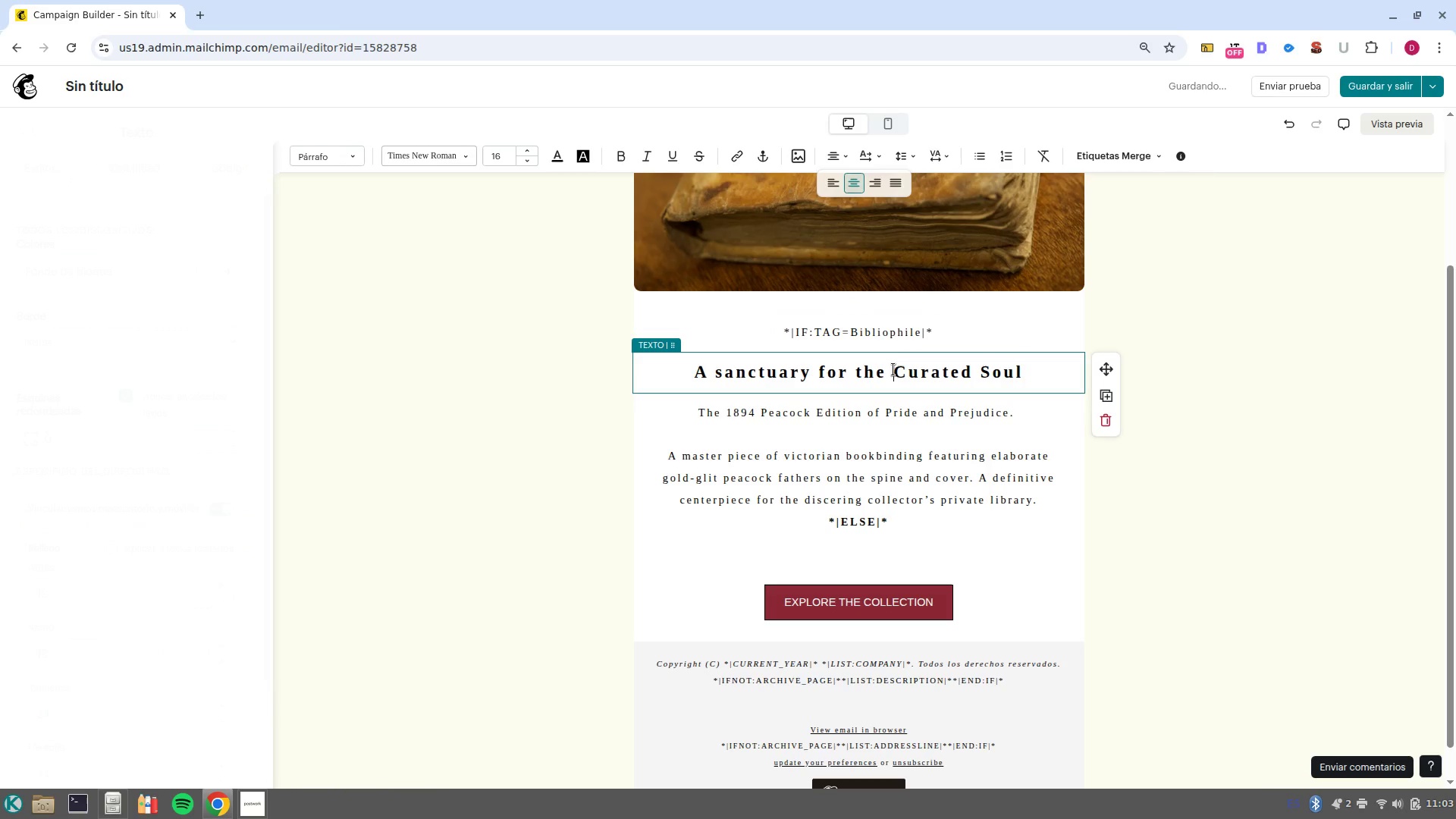 
left_click([893, 369])
 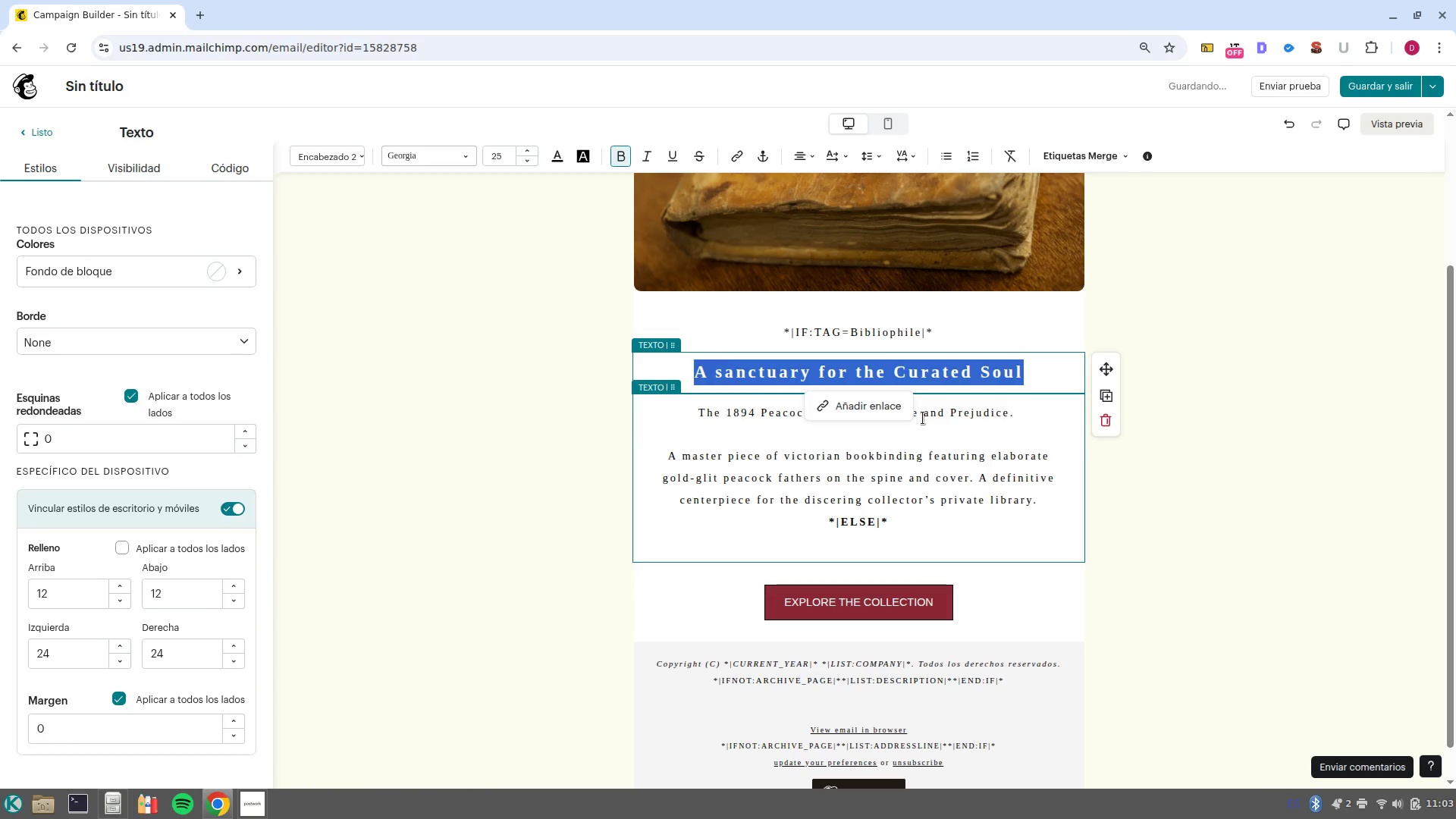 
type(The Curator-s Choice )
key(Backspace)
type(> Rare acquisitions)
 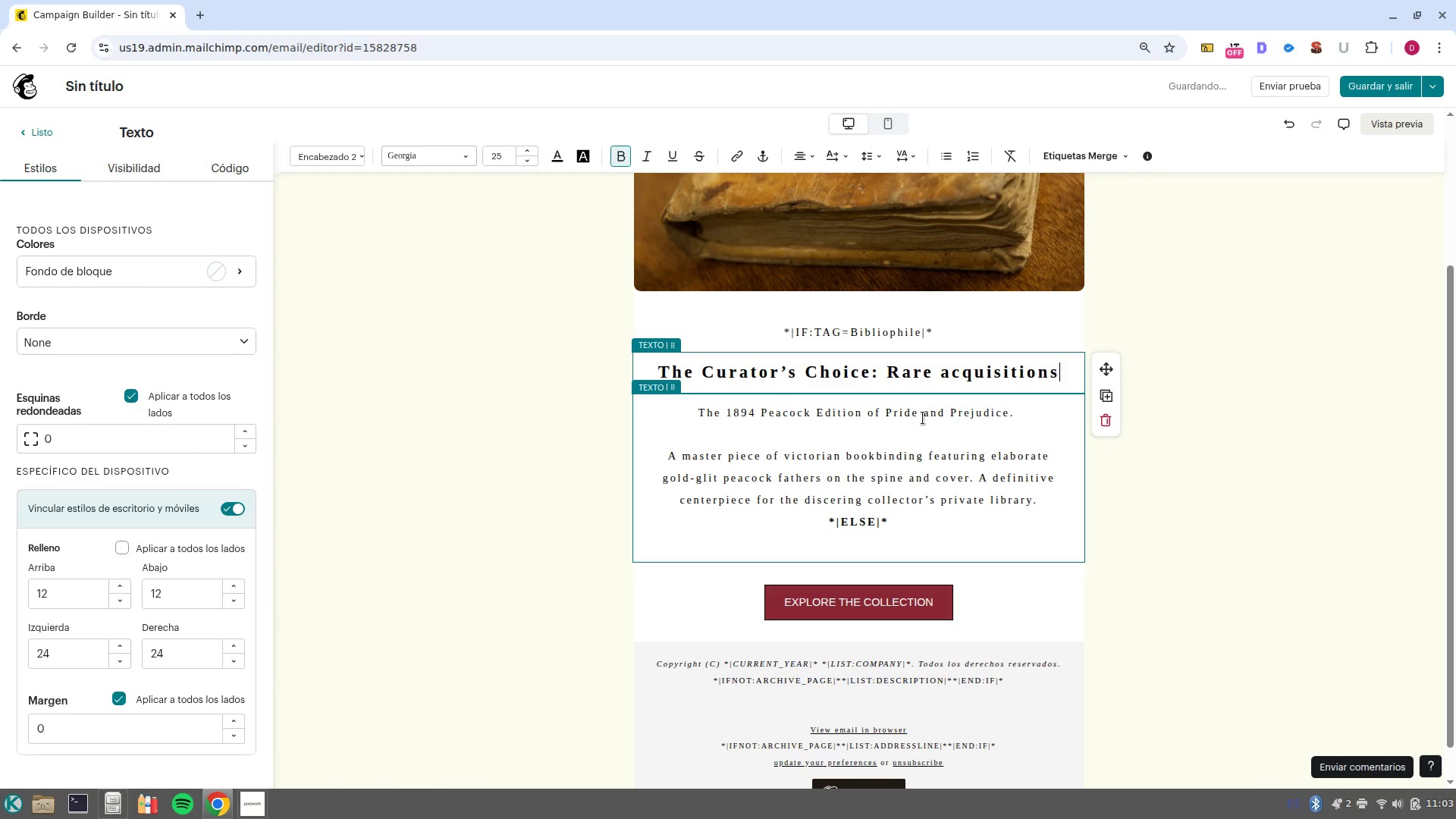 
wait(8.02)
 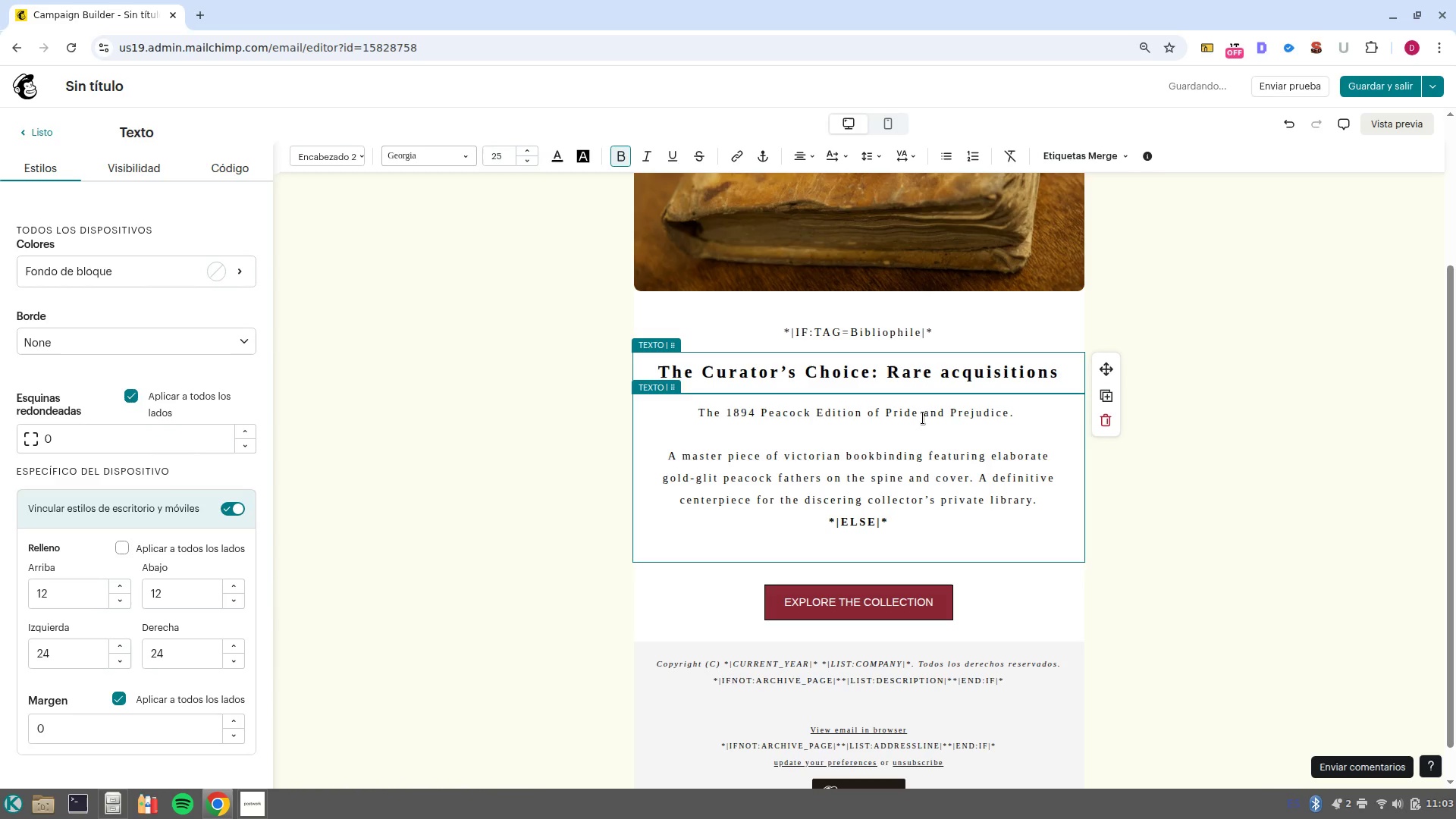 
left_click([1110, 405])
 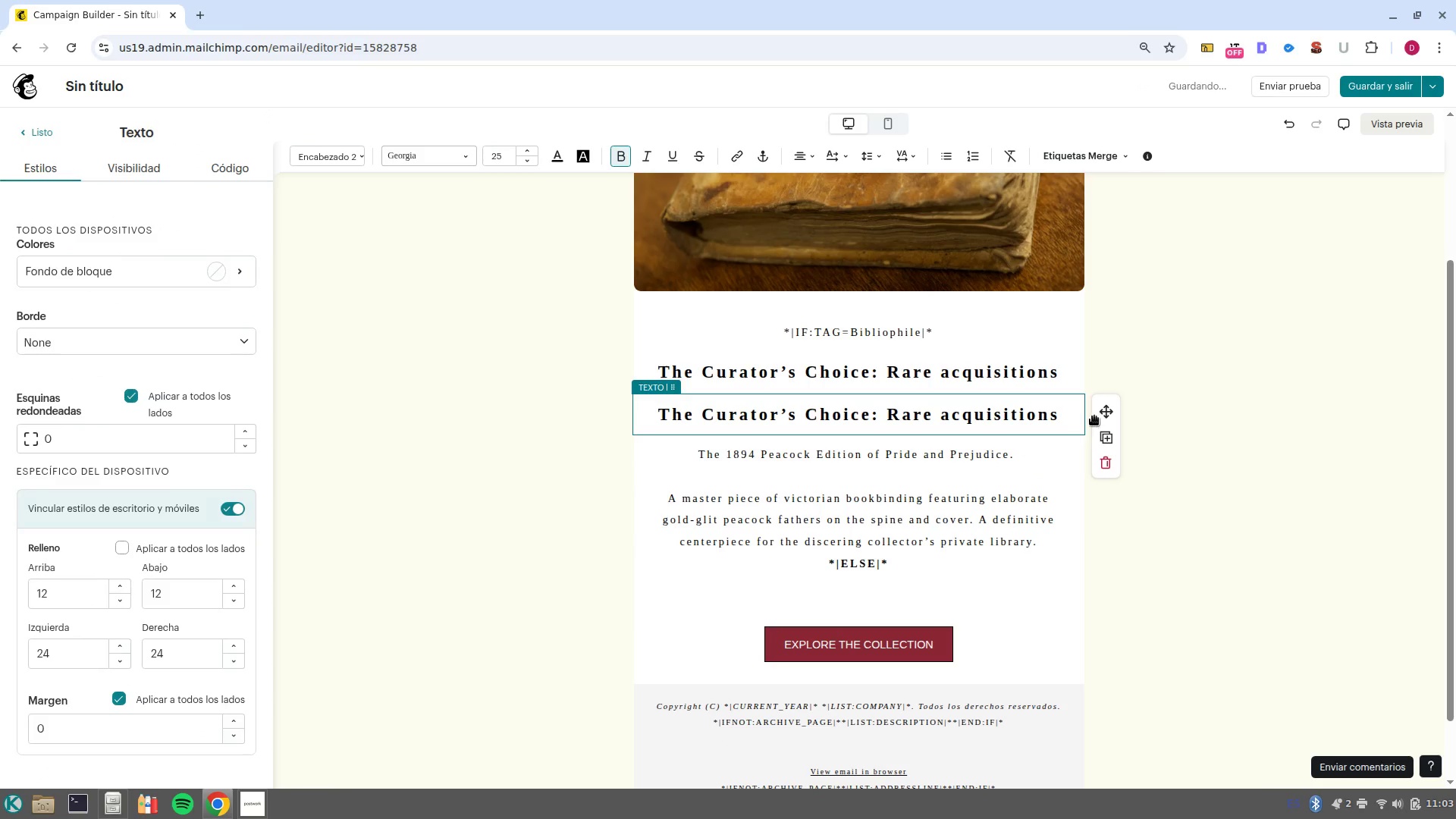 
left_click_drag(start_coordinate=[1106, 409], to_coordinate=[892, 613])
 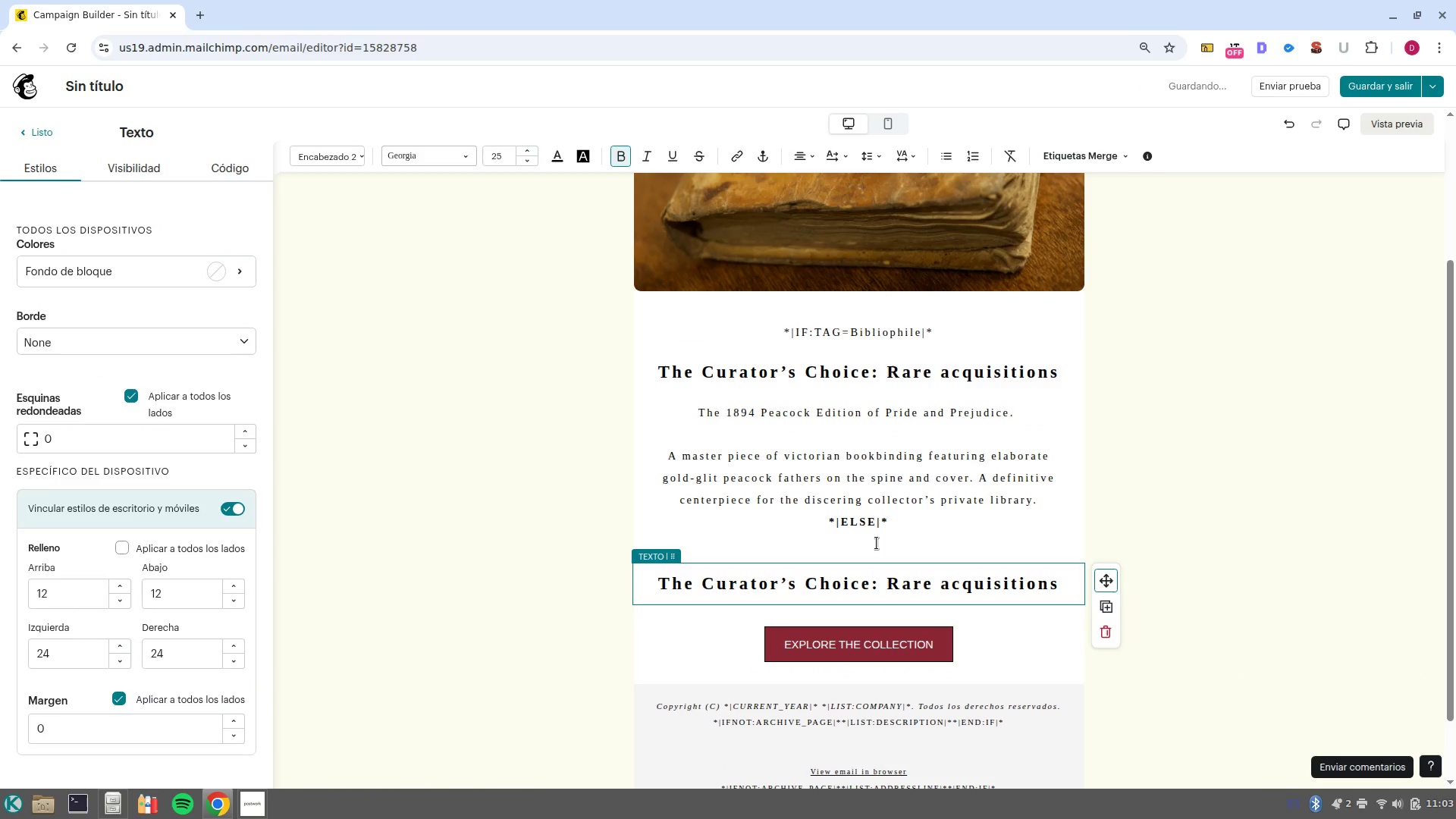 
left_click([876, 544])
 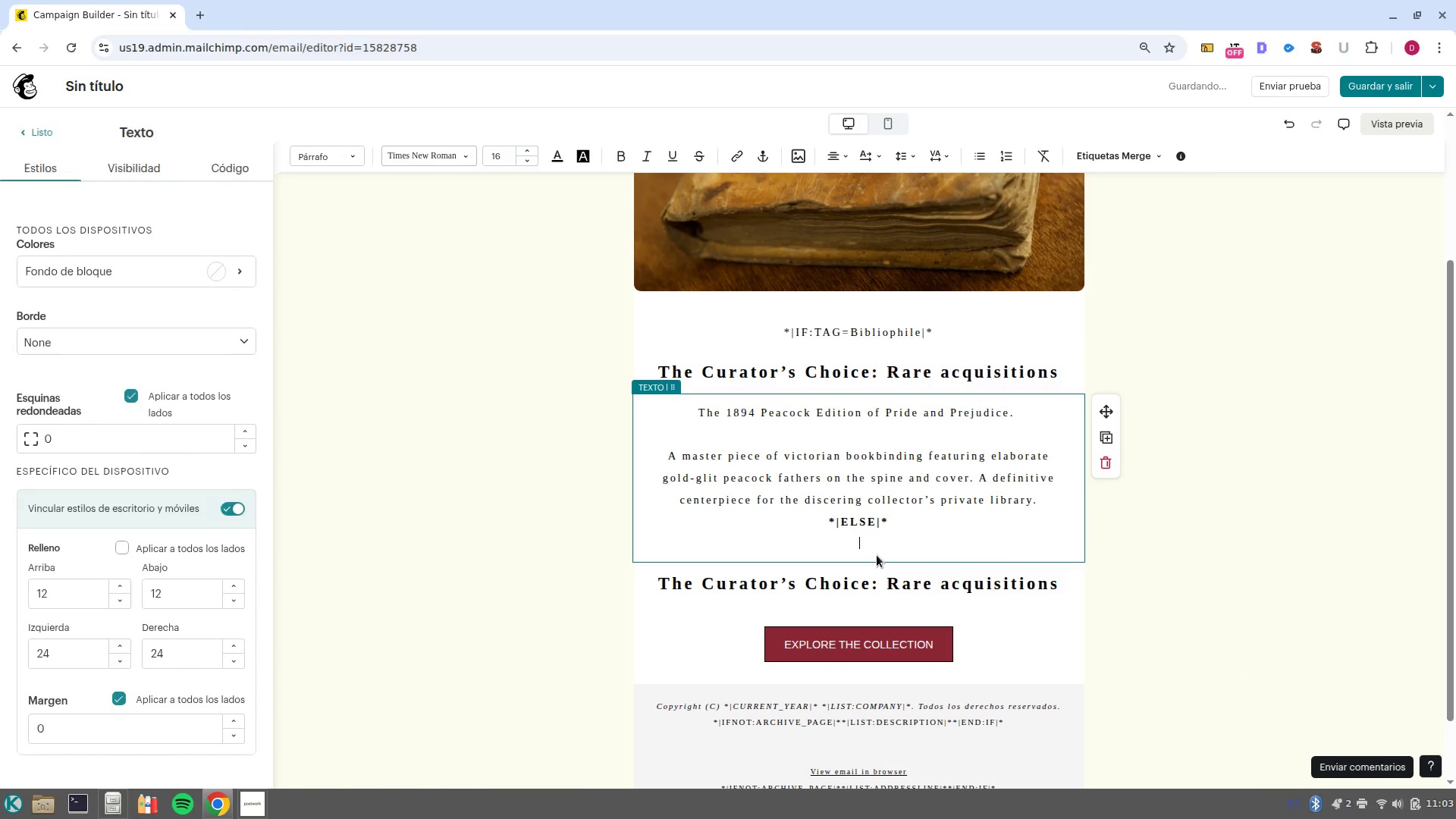 
key(Backspace)
 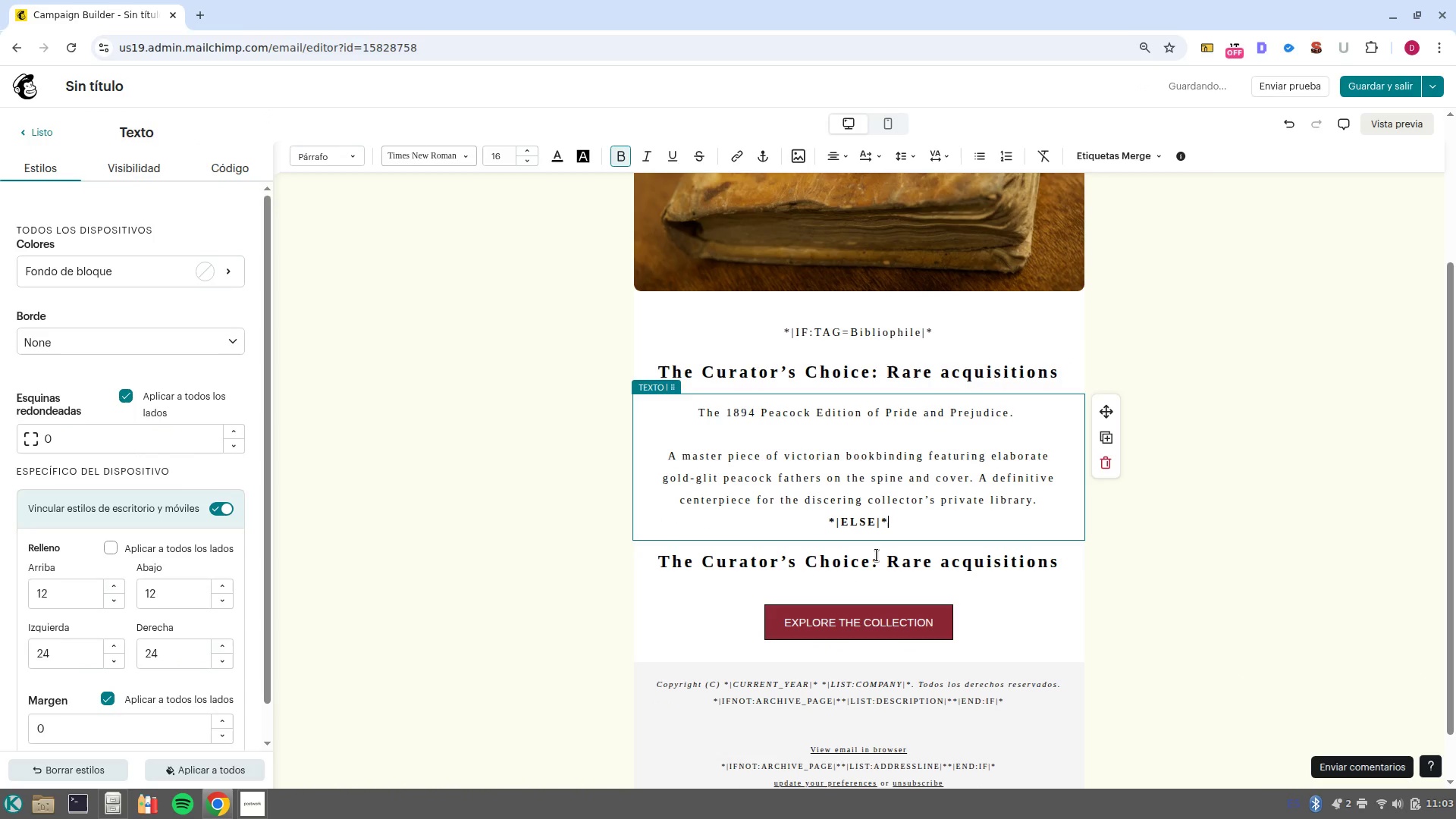 
key(ArrowDown)
 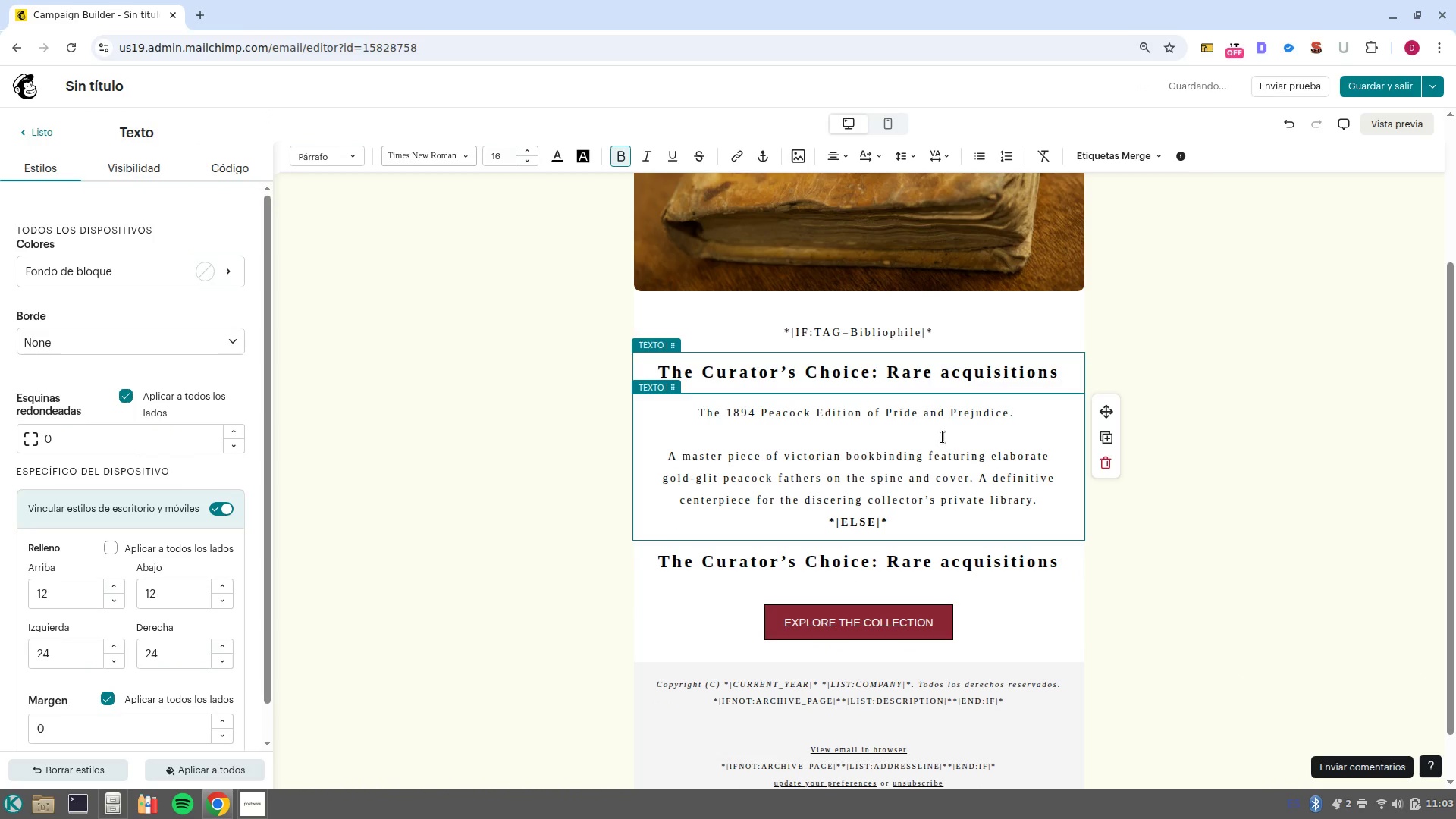 
left_click([1107, 446])
 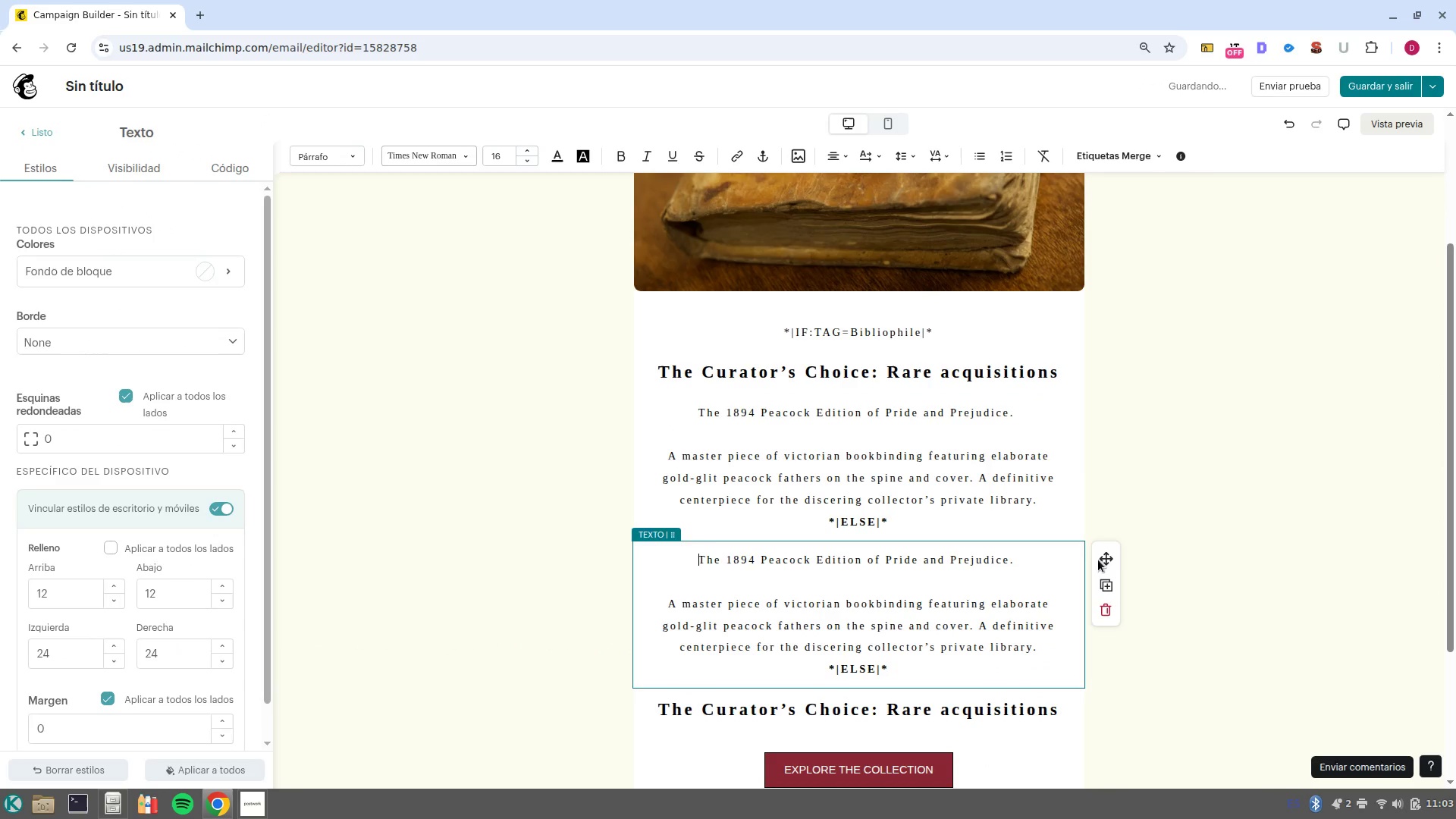 
left_click_drag(start_coordinate=[1106, 560], to_coordinate=[880, 729])
 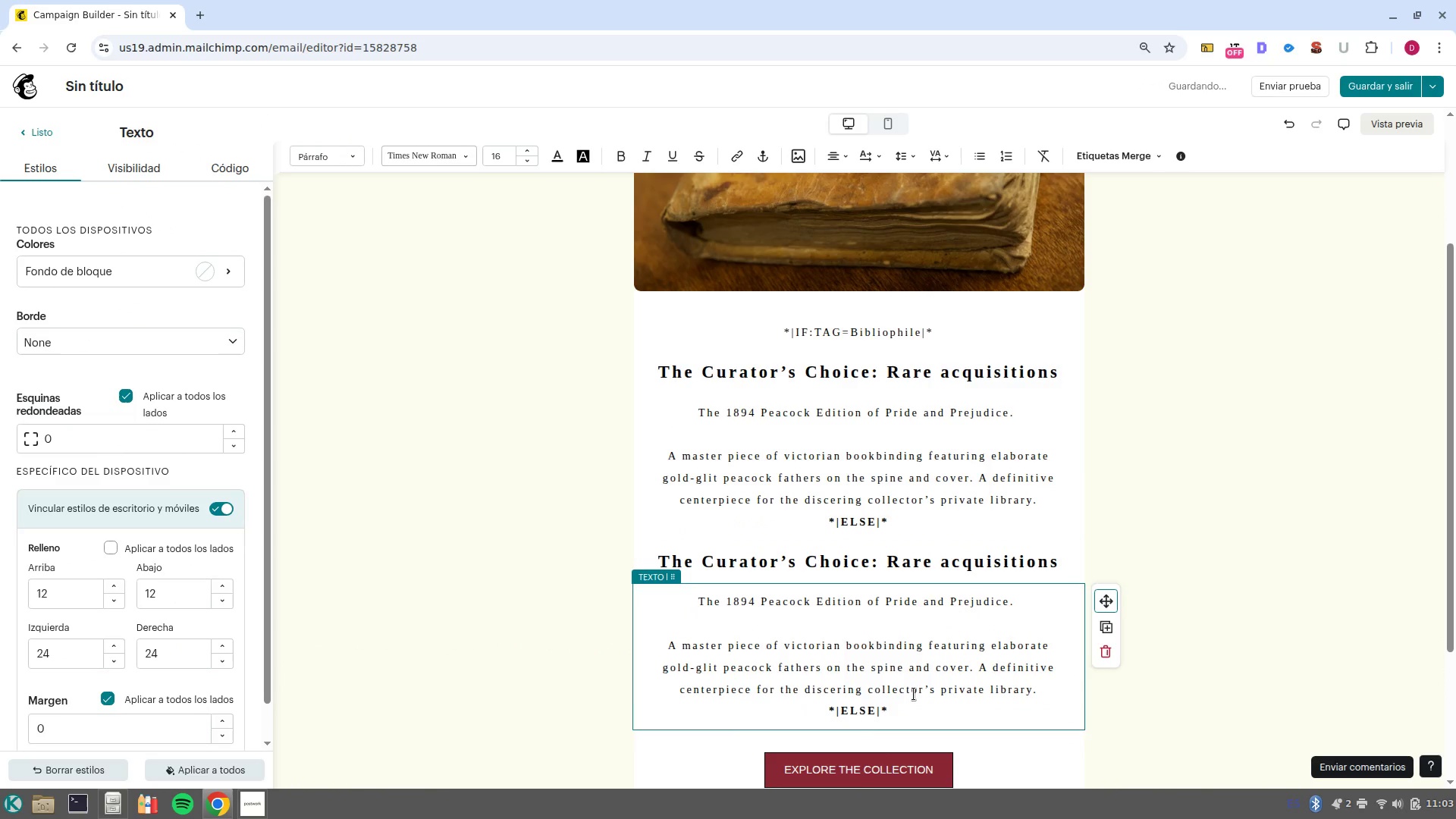 
left_click_drag(start_coordinate=[915, 705], to_coordinate=[660, 604])
 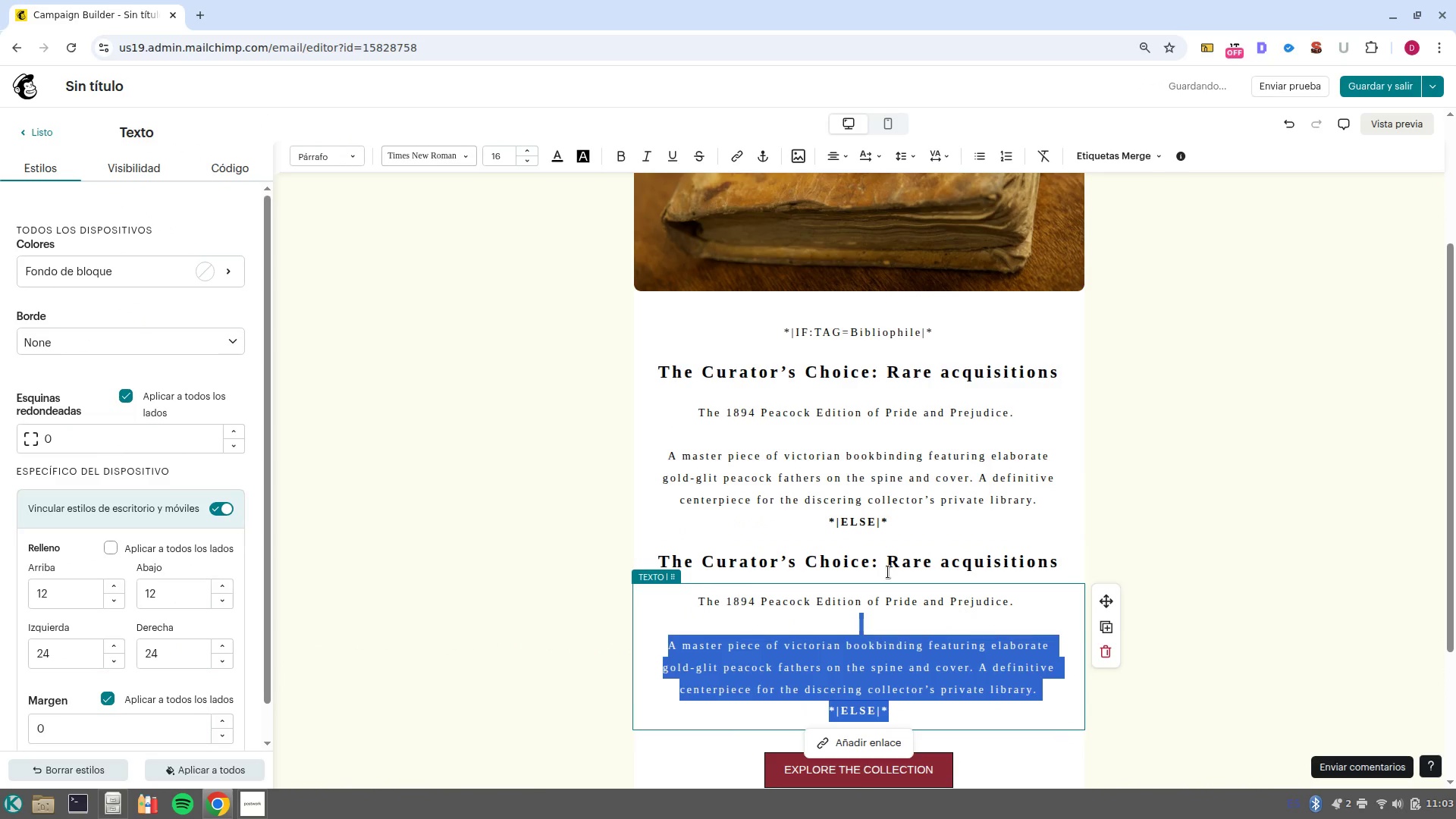 
left_click([896, 566])
 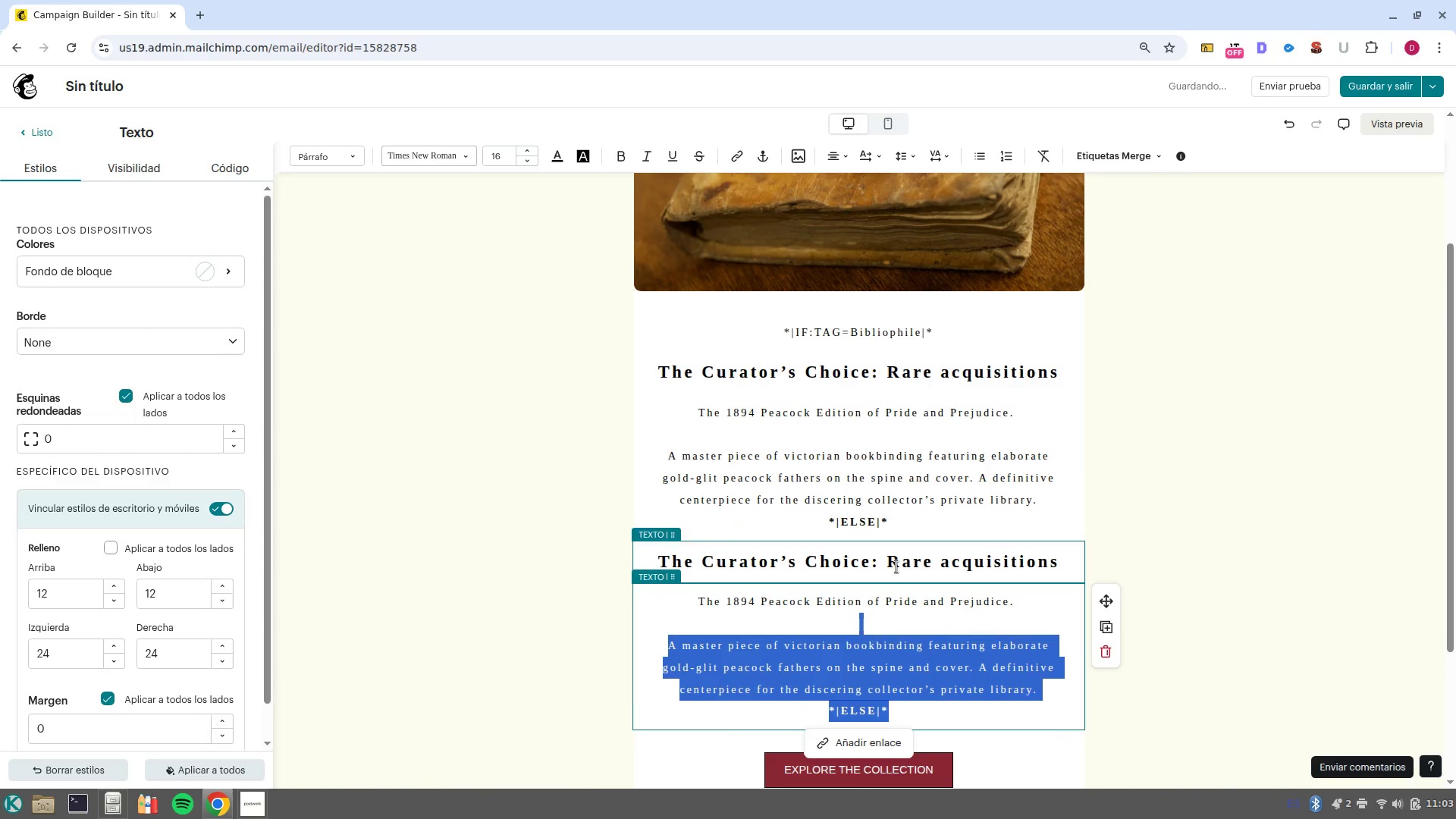 
left_click([896, 566])
 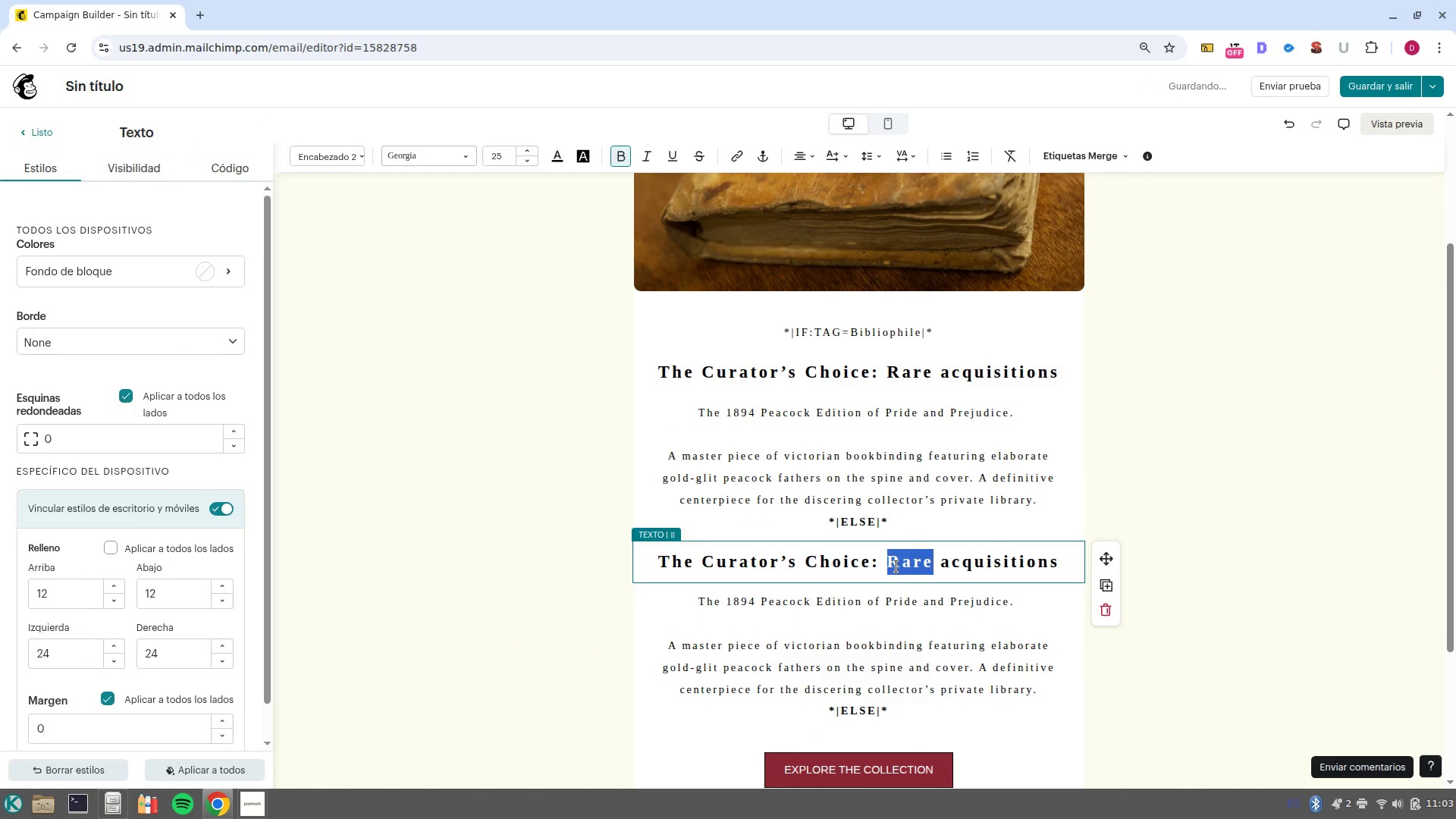 
double_click([896, 566])
 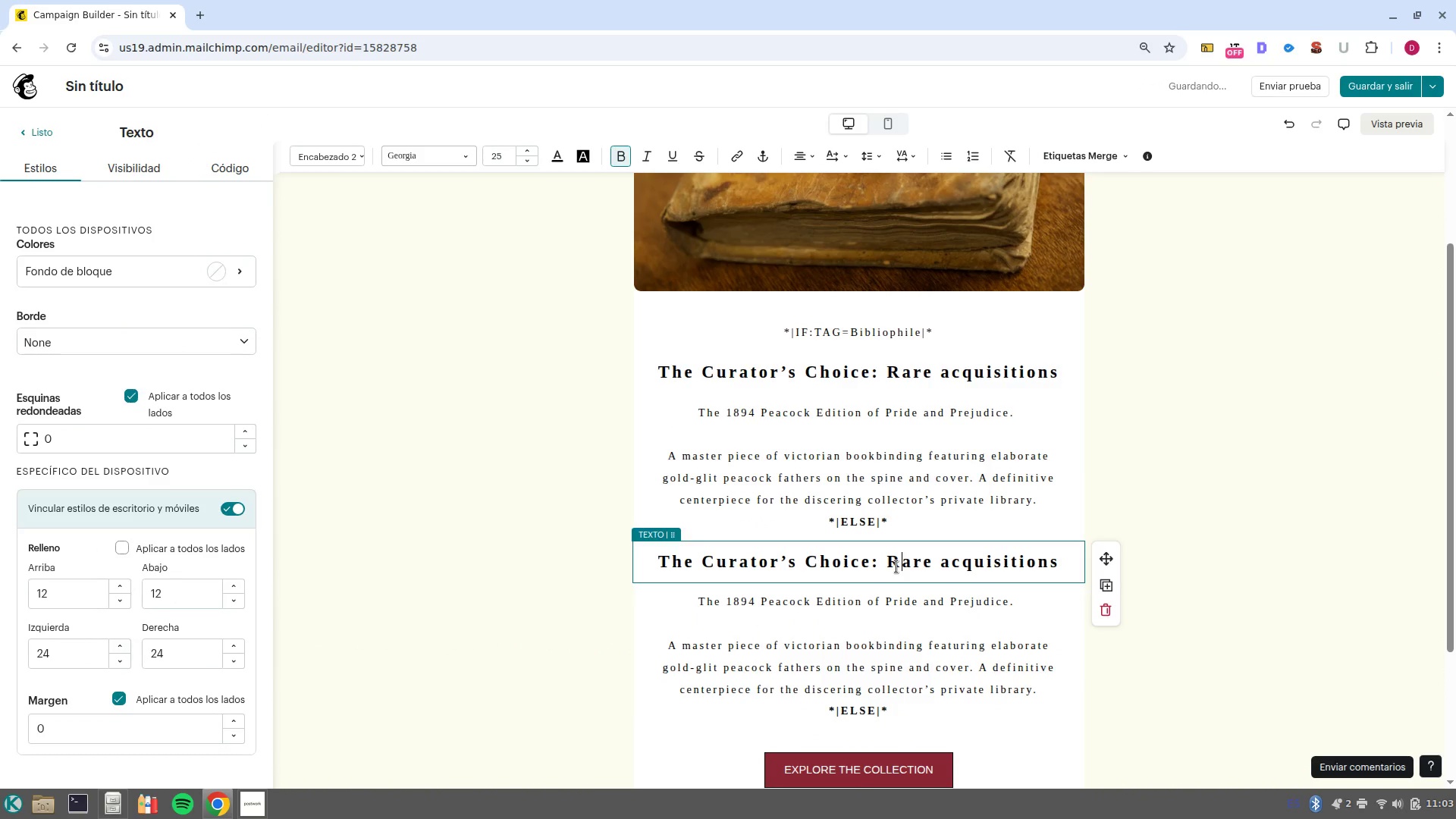 
triple_click([896, 566])
 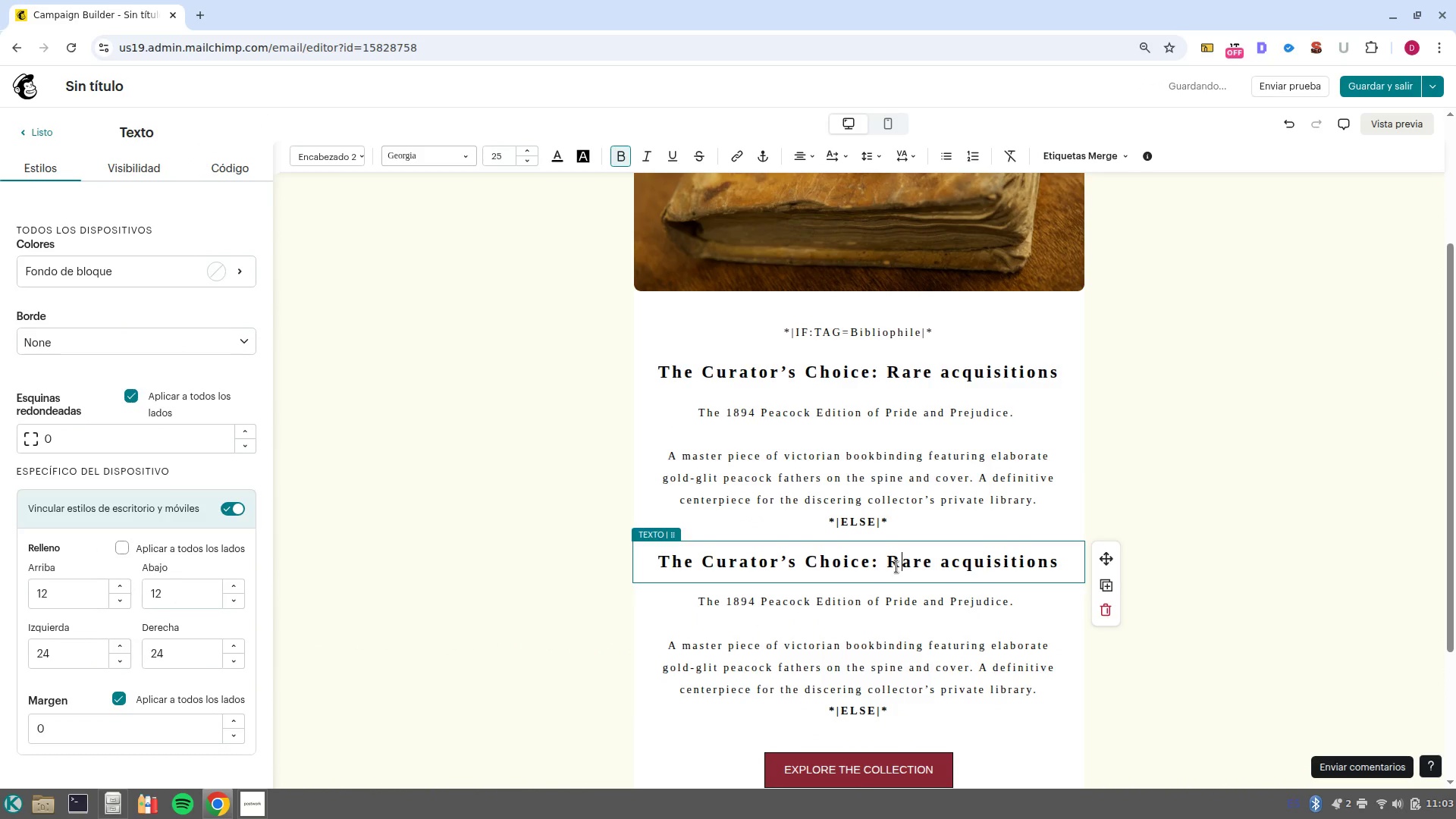 
triple_click([896, 566])
 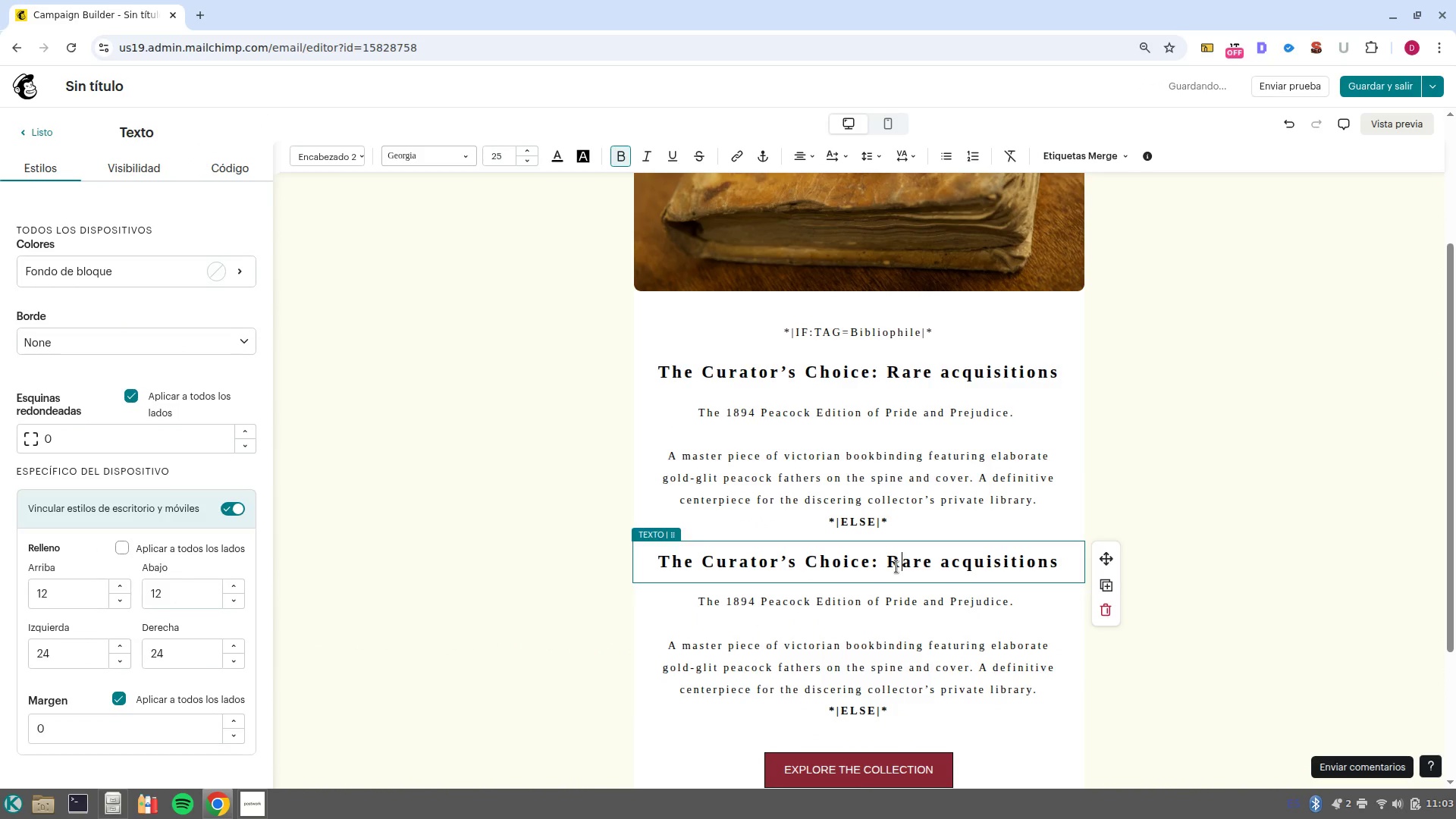 
double_click([896, 566])
 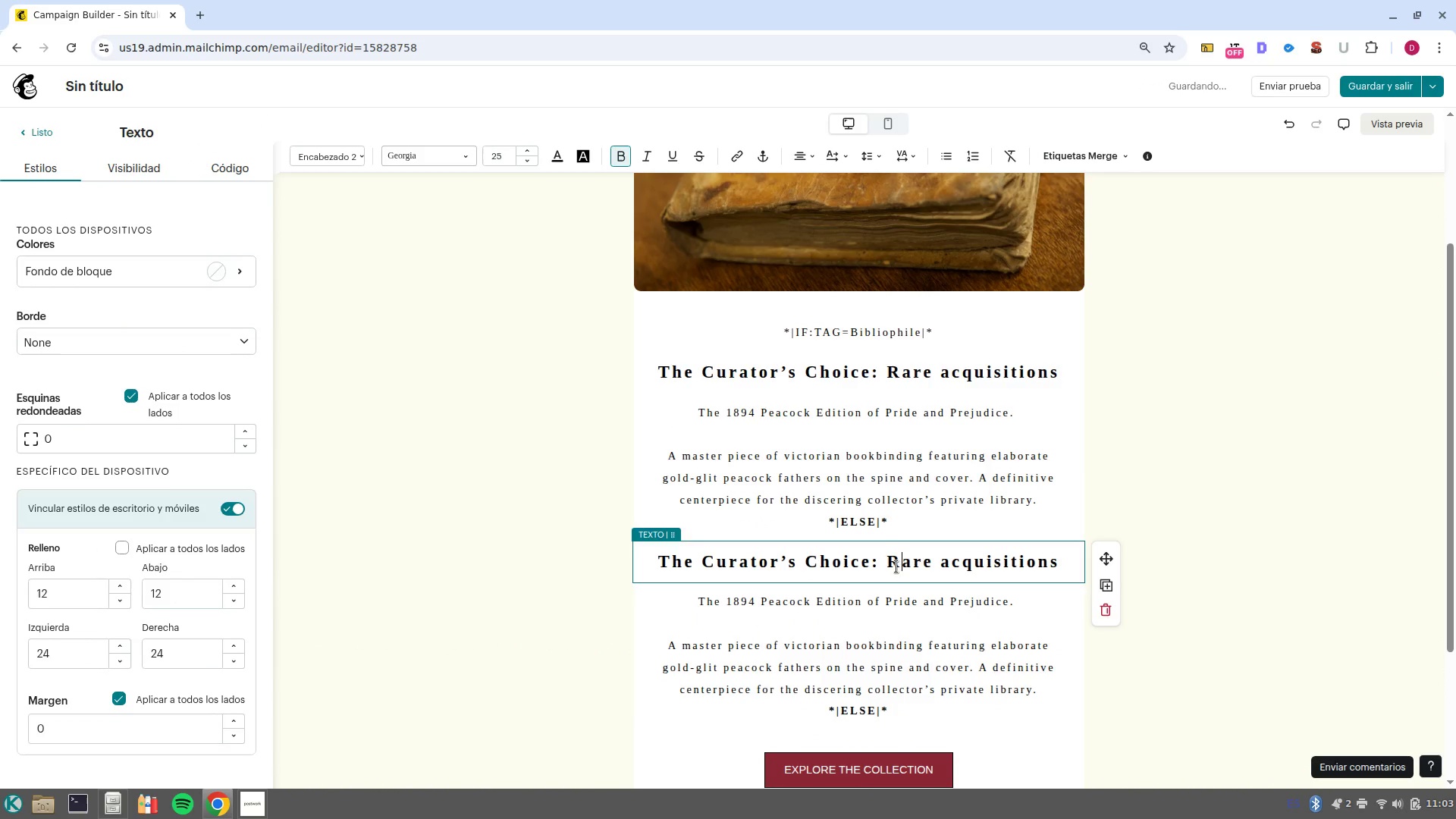 
triple_click([896, 566])
 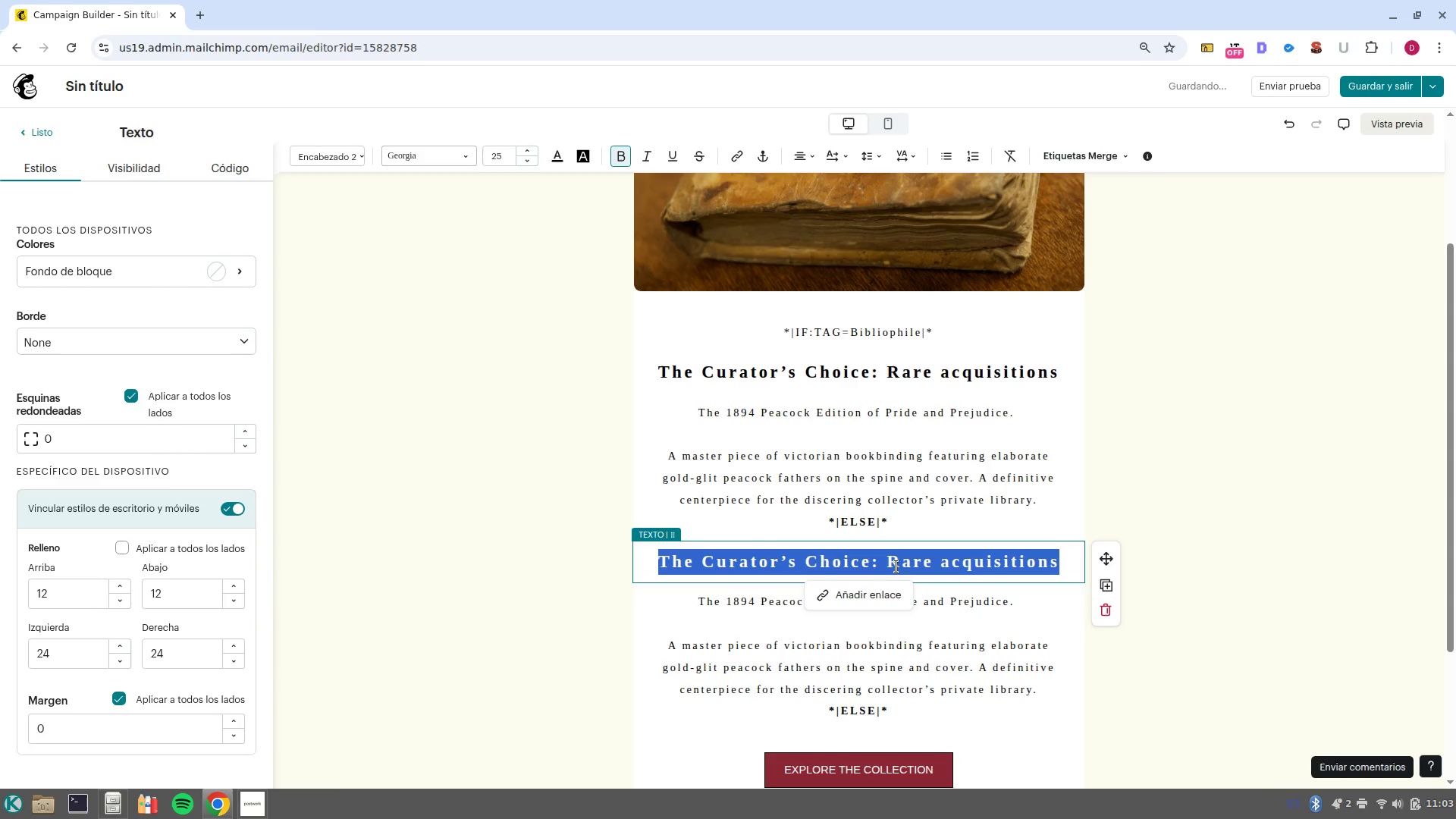 
type(The artisan-s tool)
 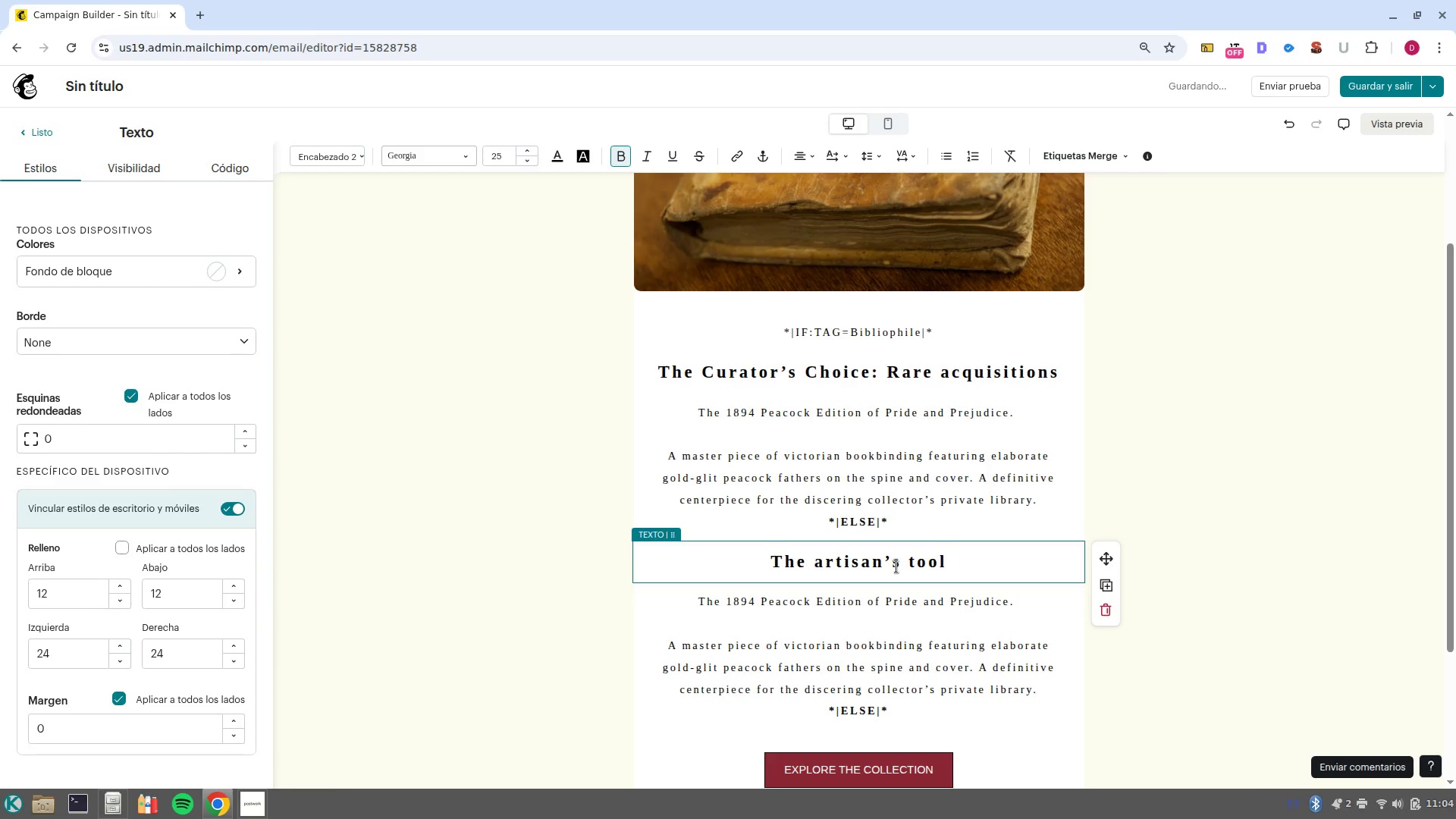 
key(Control+ControlLeft)
 